 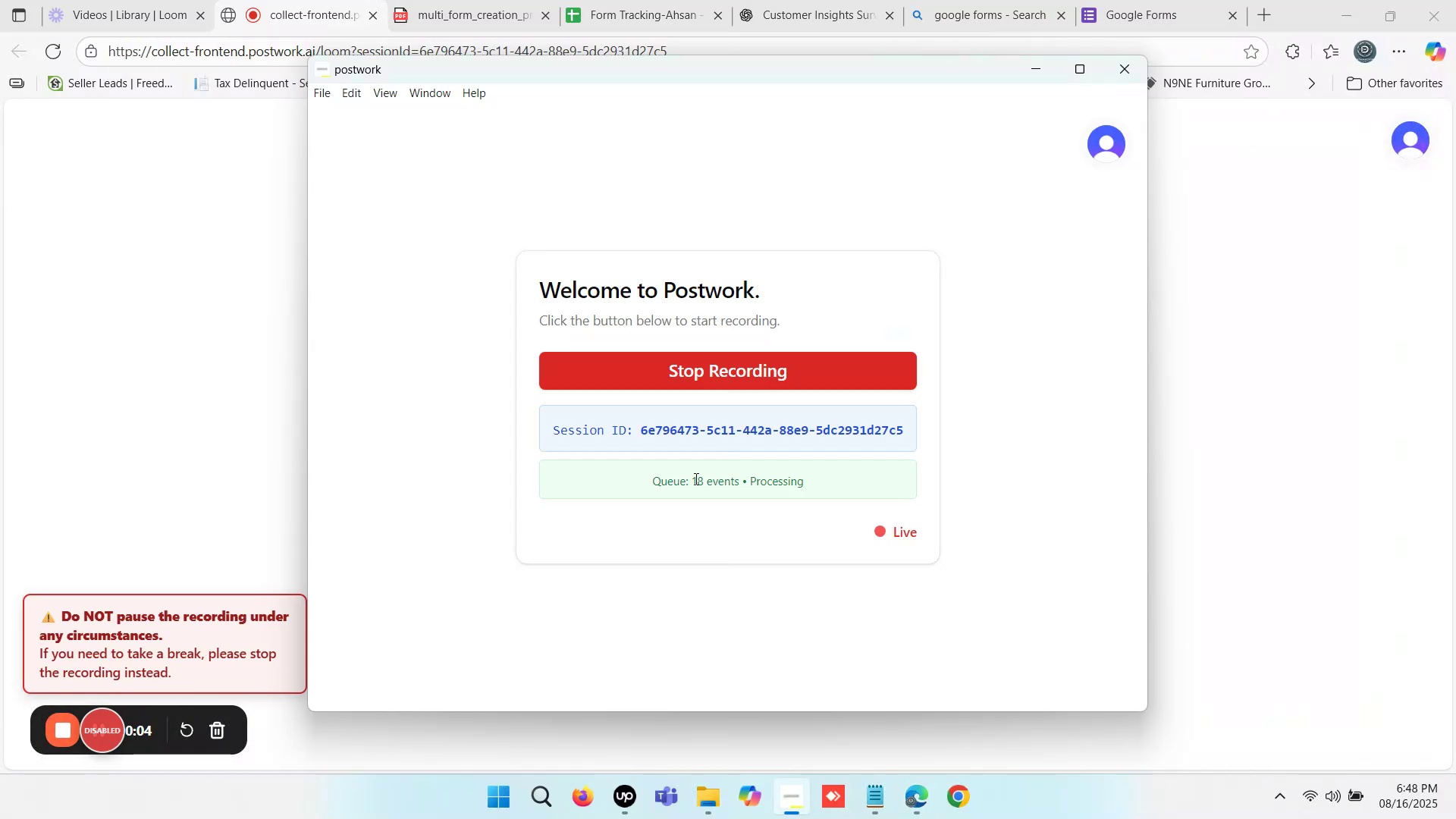 
left_click([667, 0])
 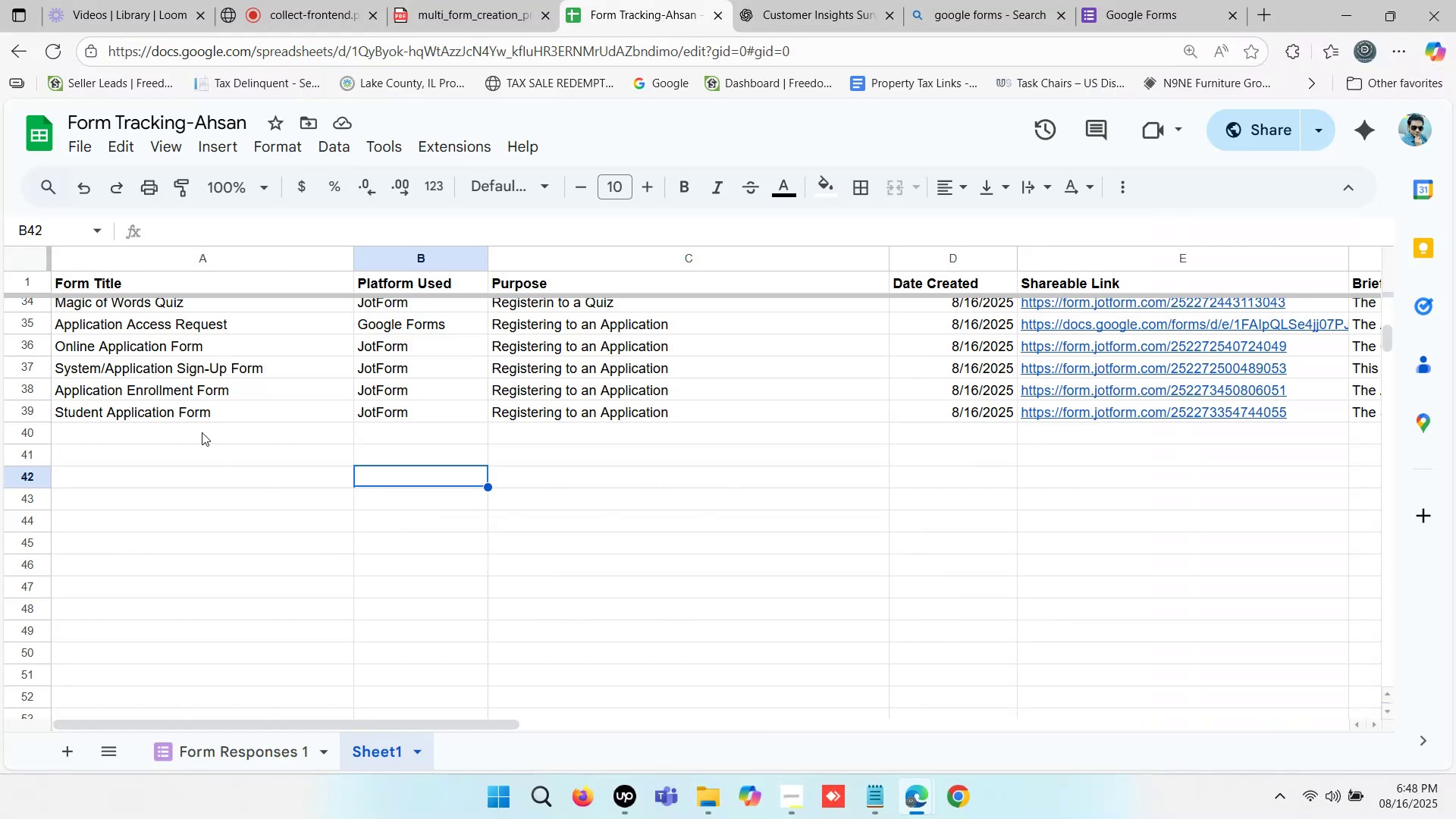 
double_click([199, 428])
 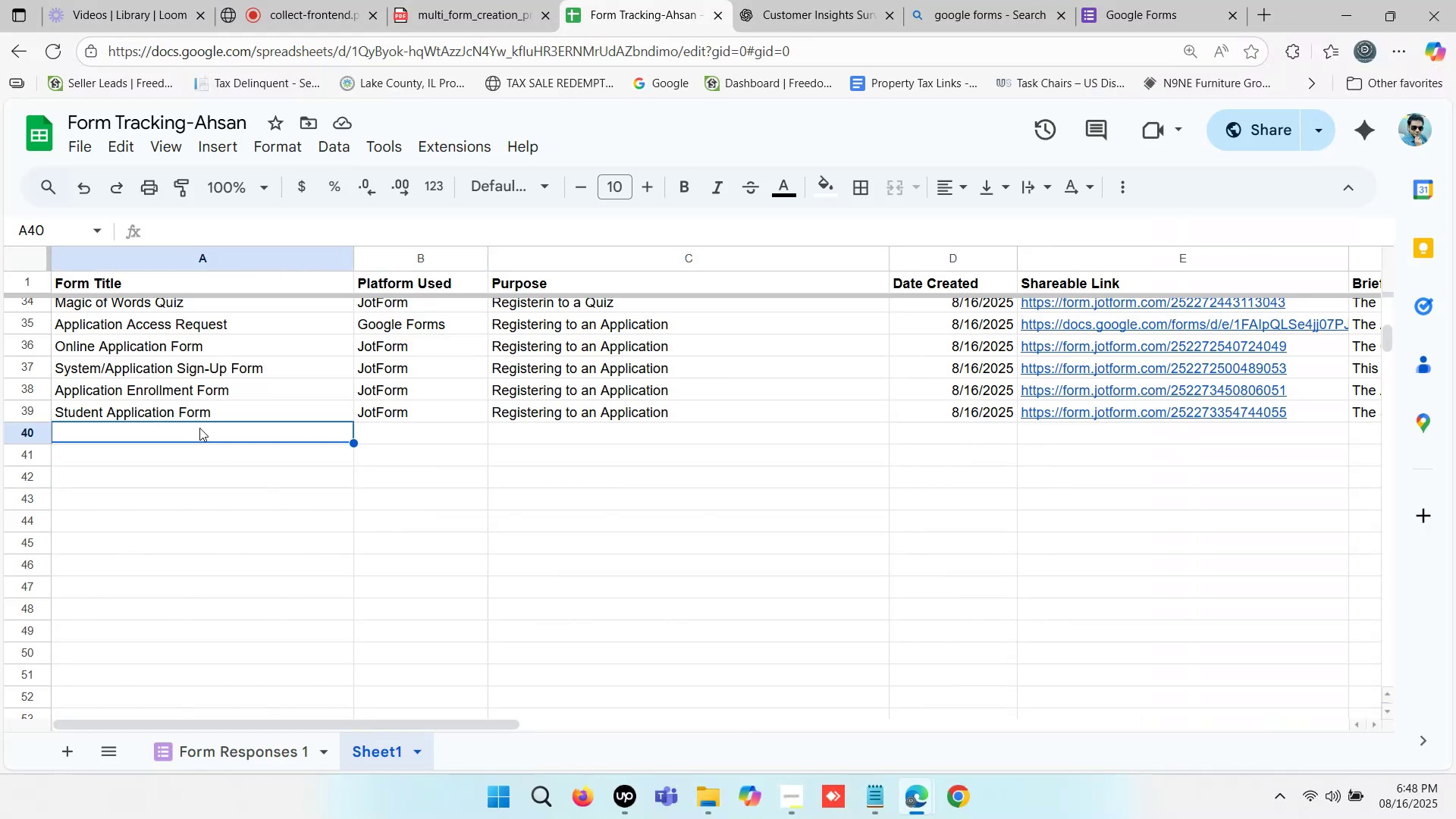 
key(Control+ControlLeft)
 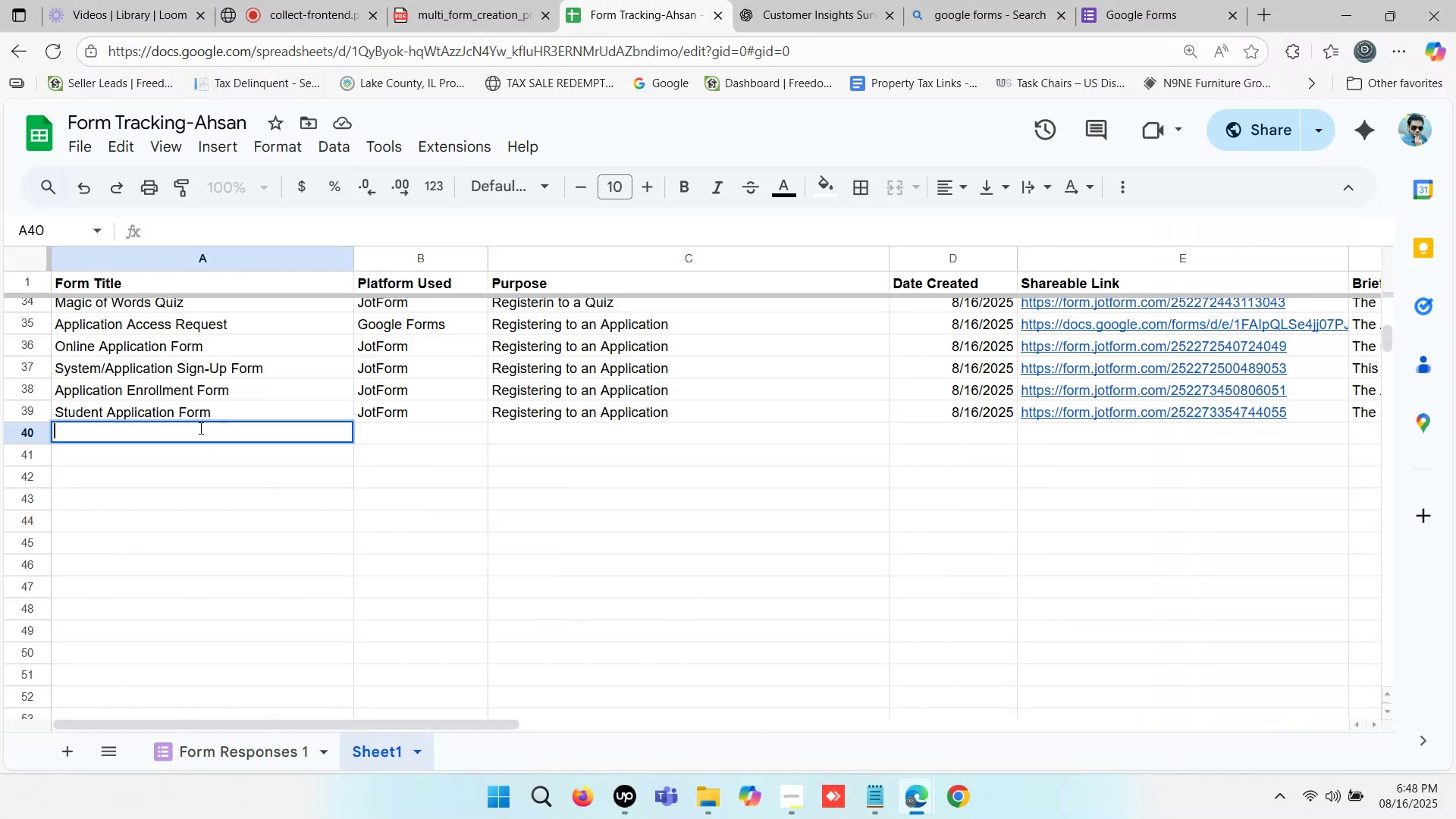 
key(Control+V)
 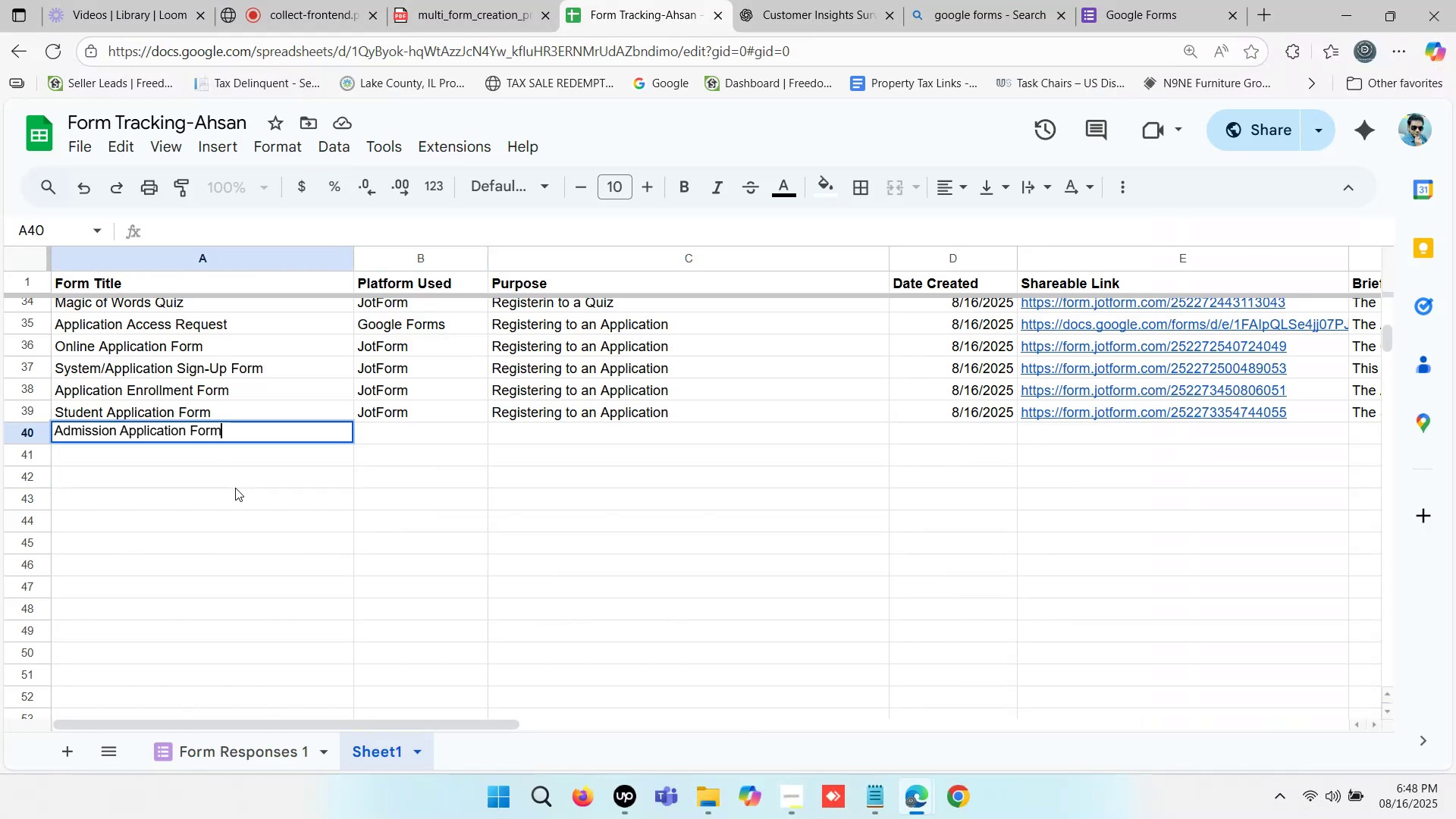 
left_click([235, 488])
 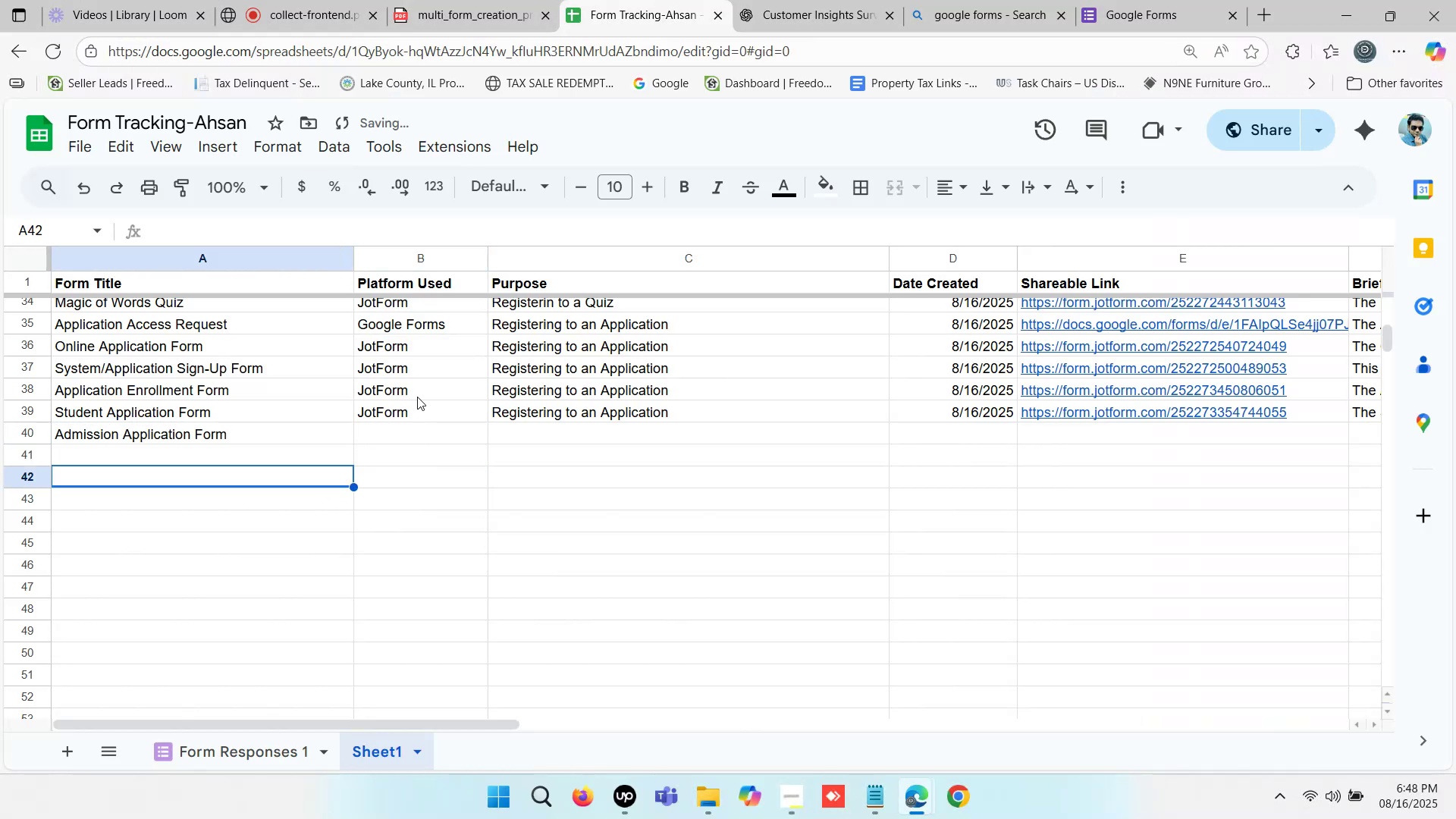 
left_click([418, 322])
 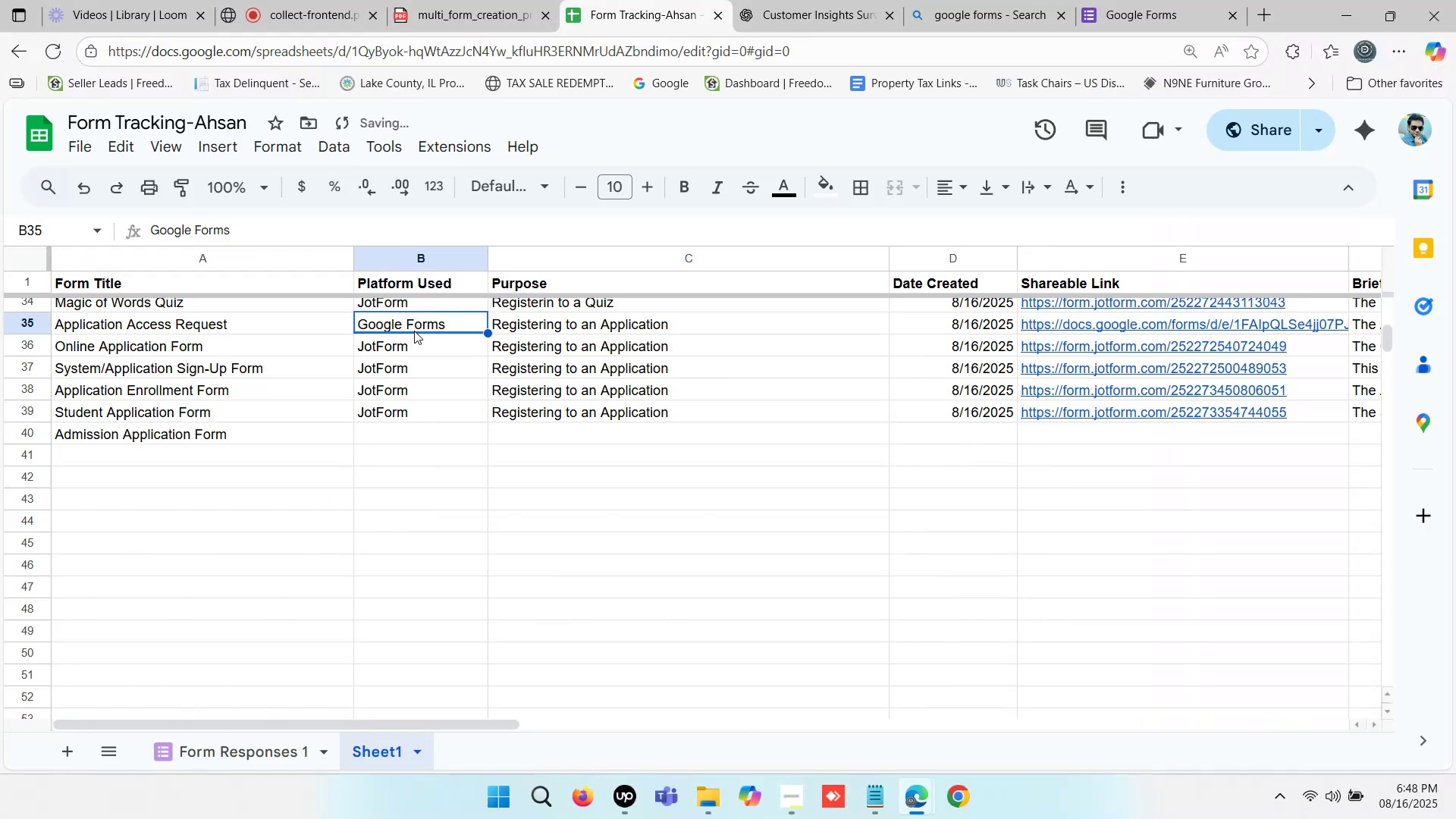 
key(Control+ControlLeft)
 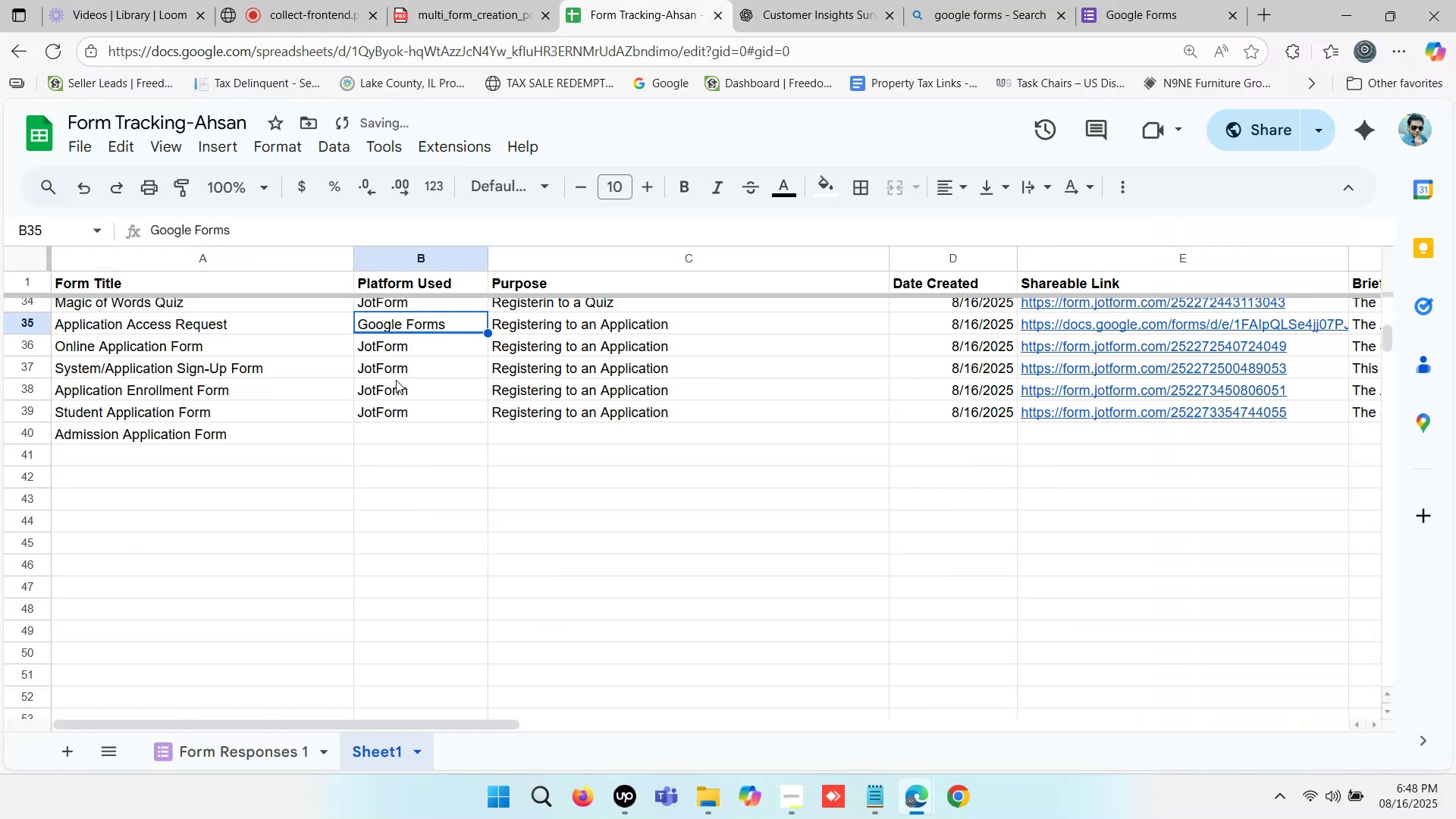 
key(Control+C)
 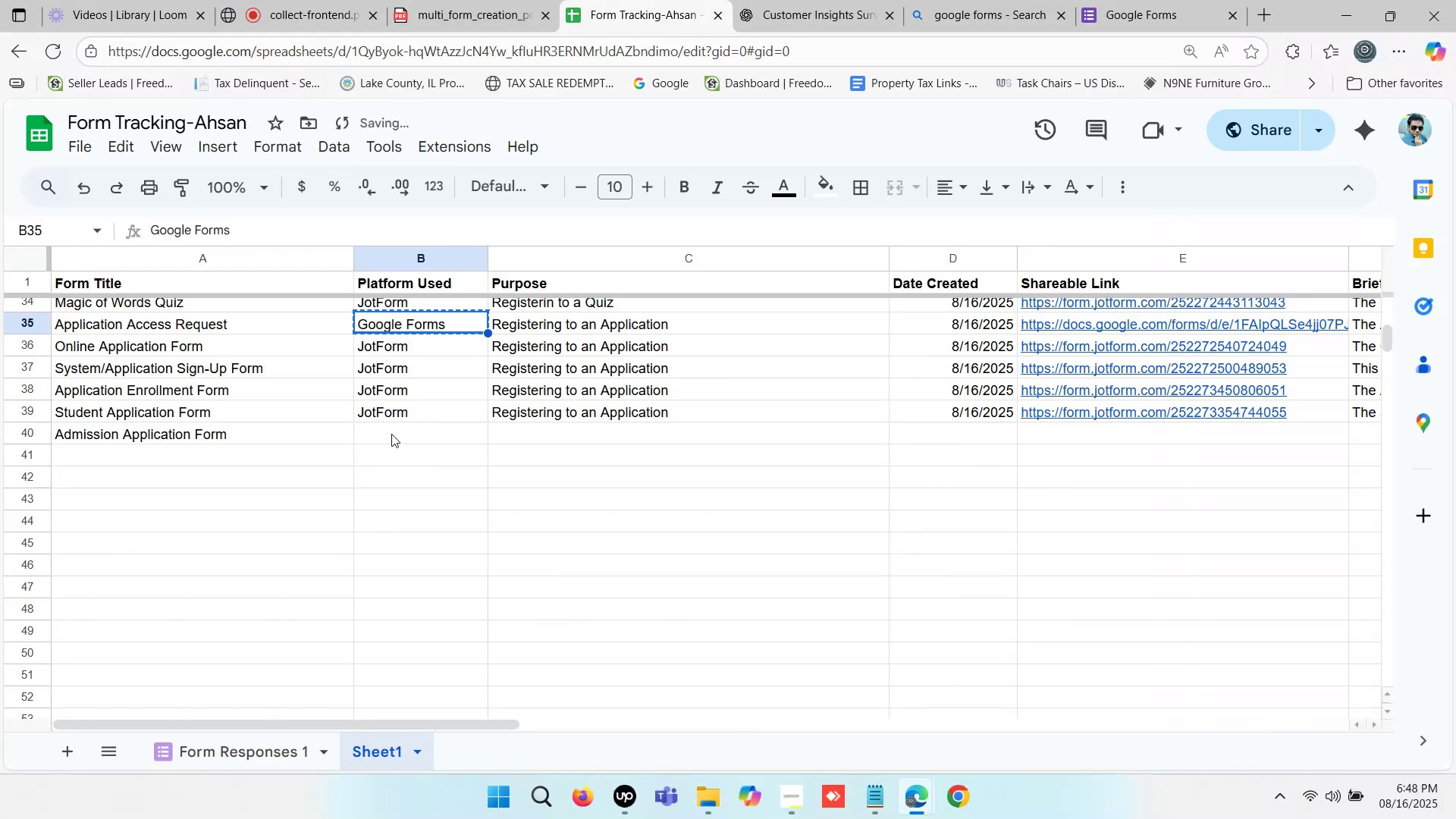 
key(Control+ControlLeft)
 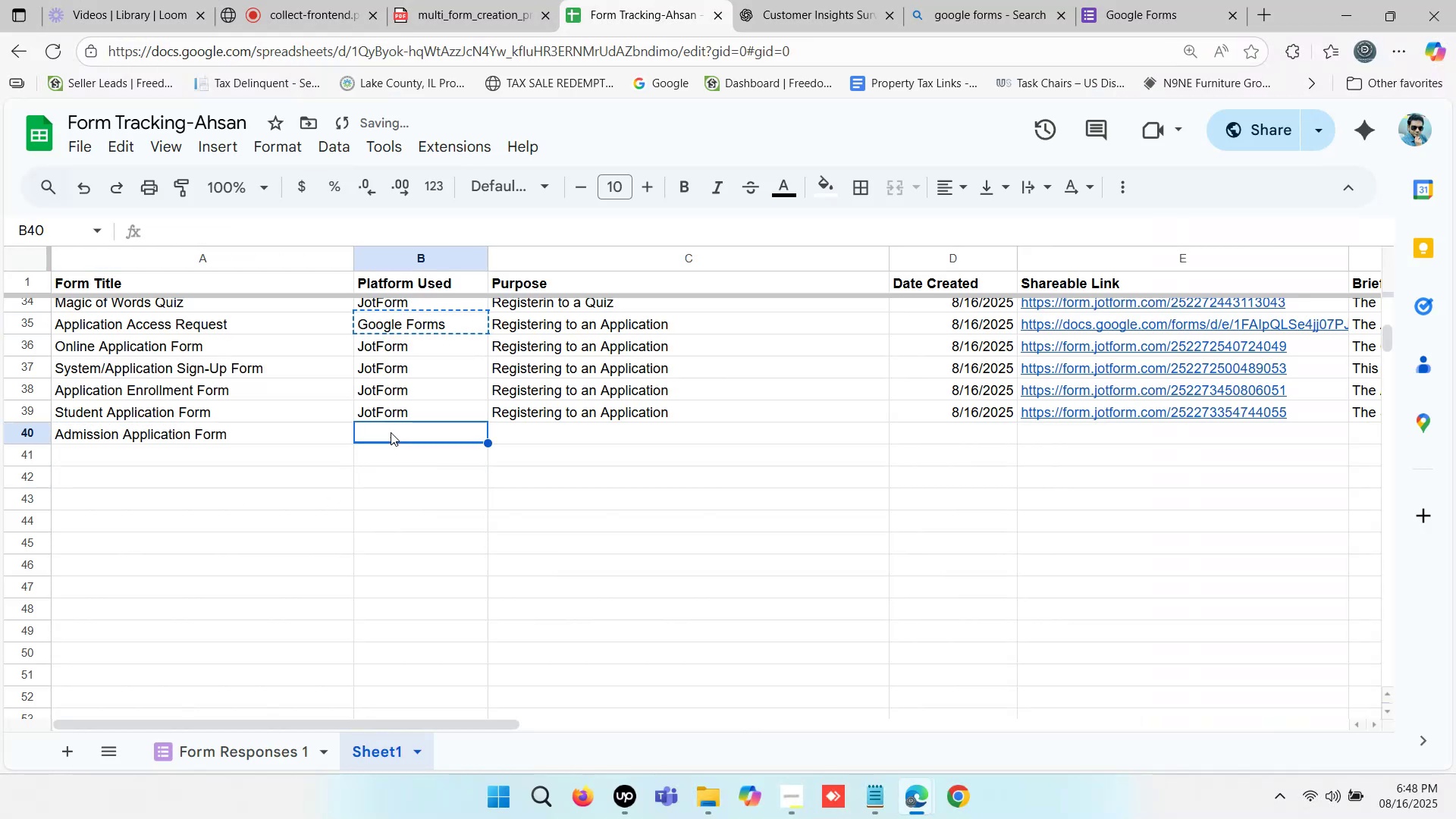 
key(Control+V)
 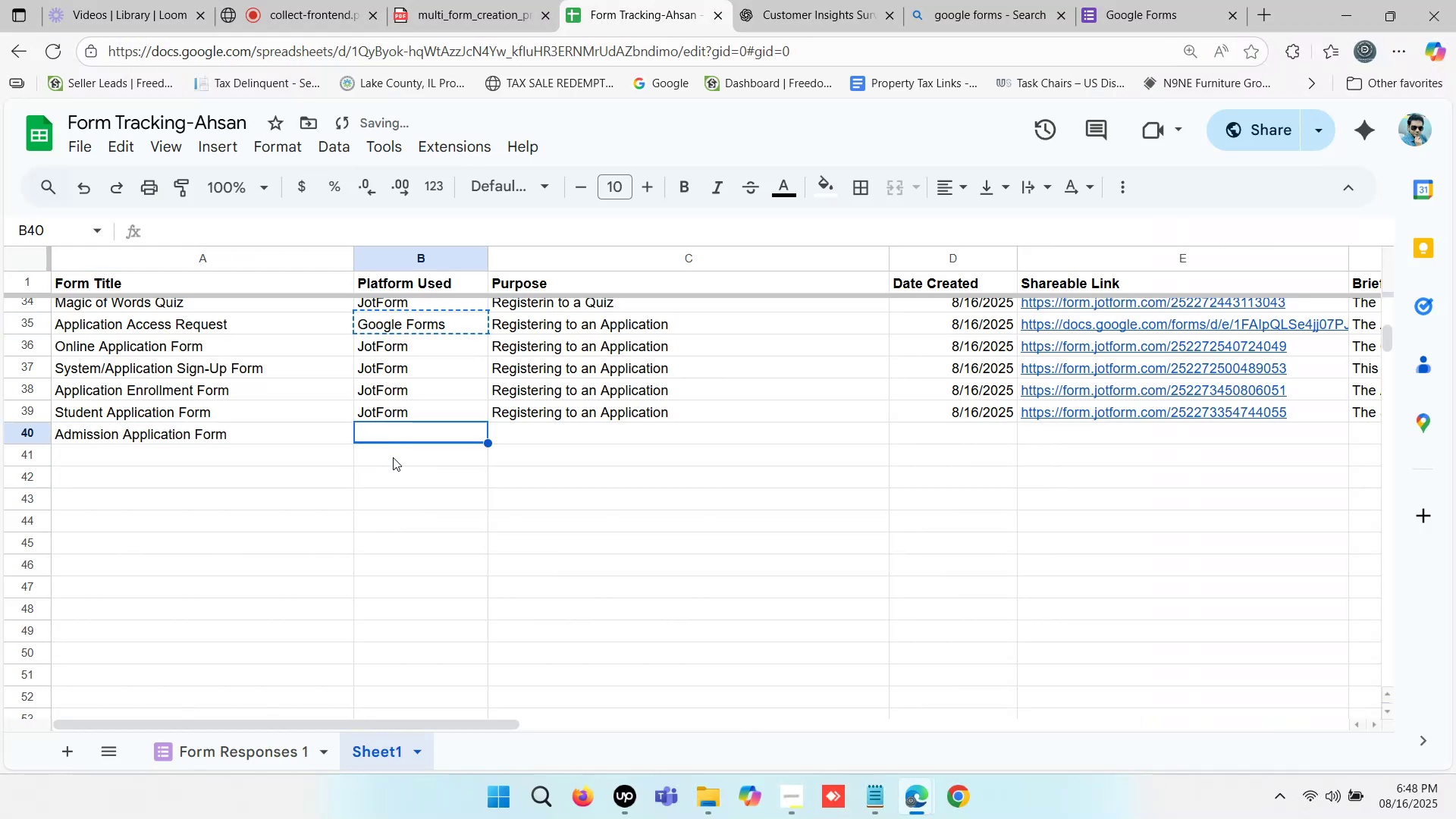 
left_click([394, 463])
 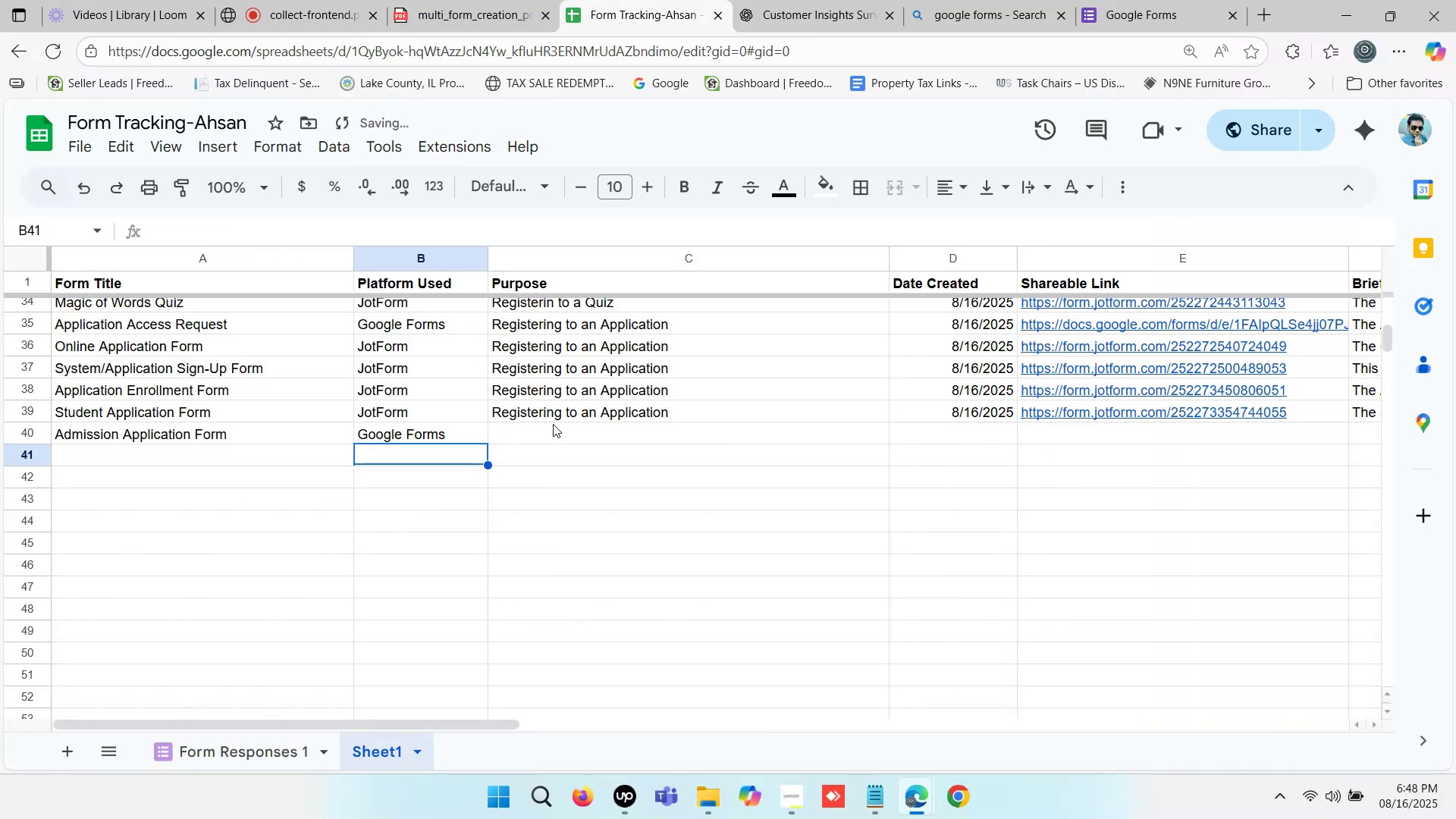 
left_click([565, 410])
 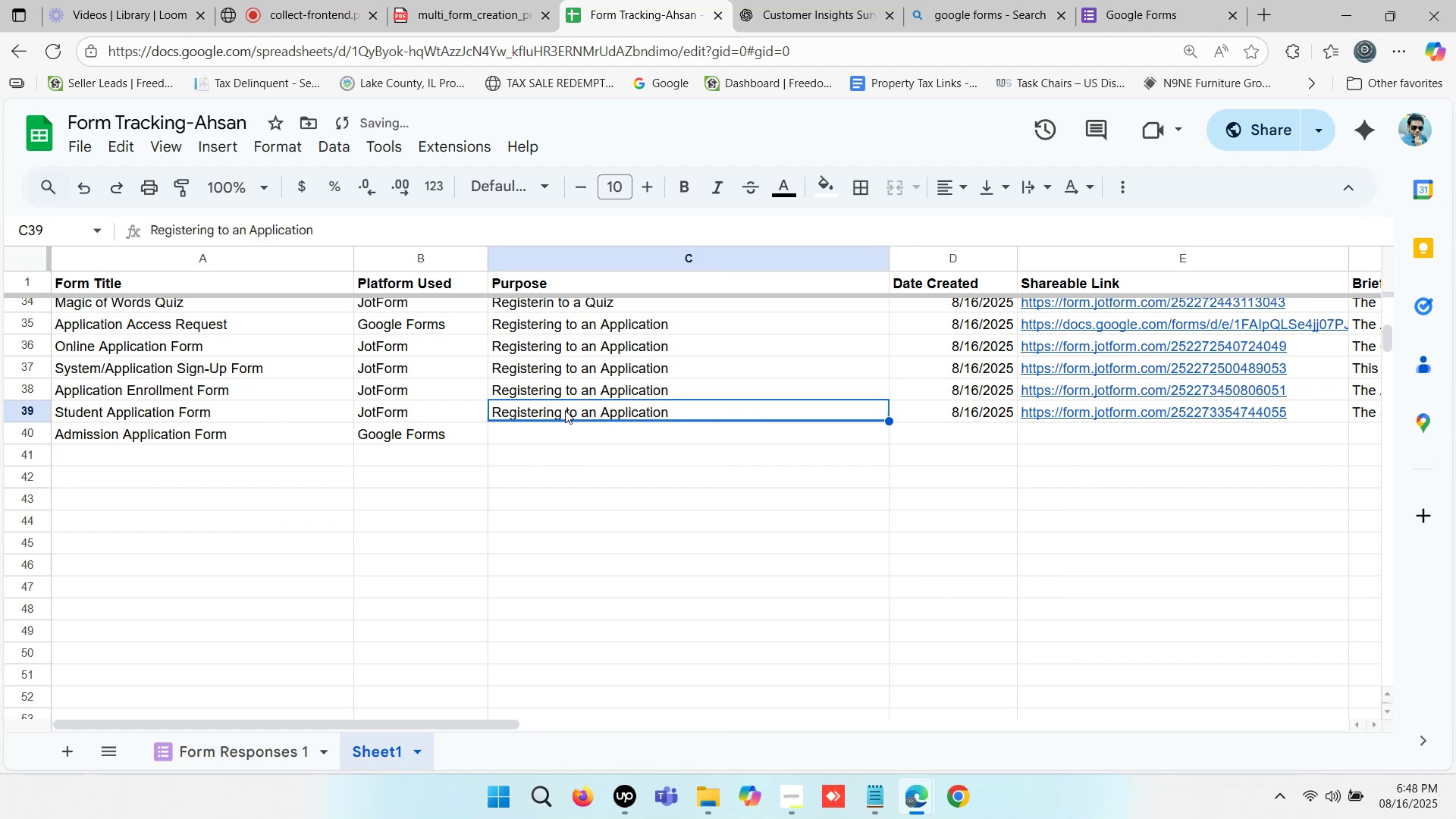 
key(Control+ControlLeft)
 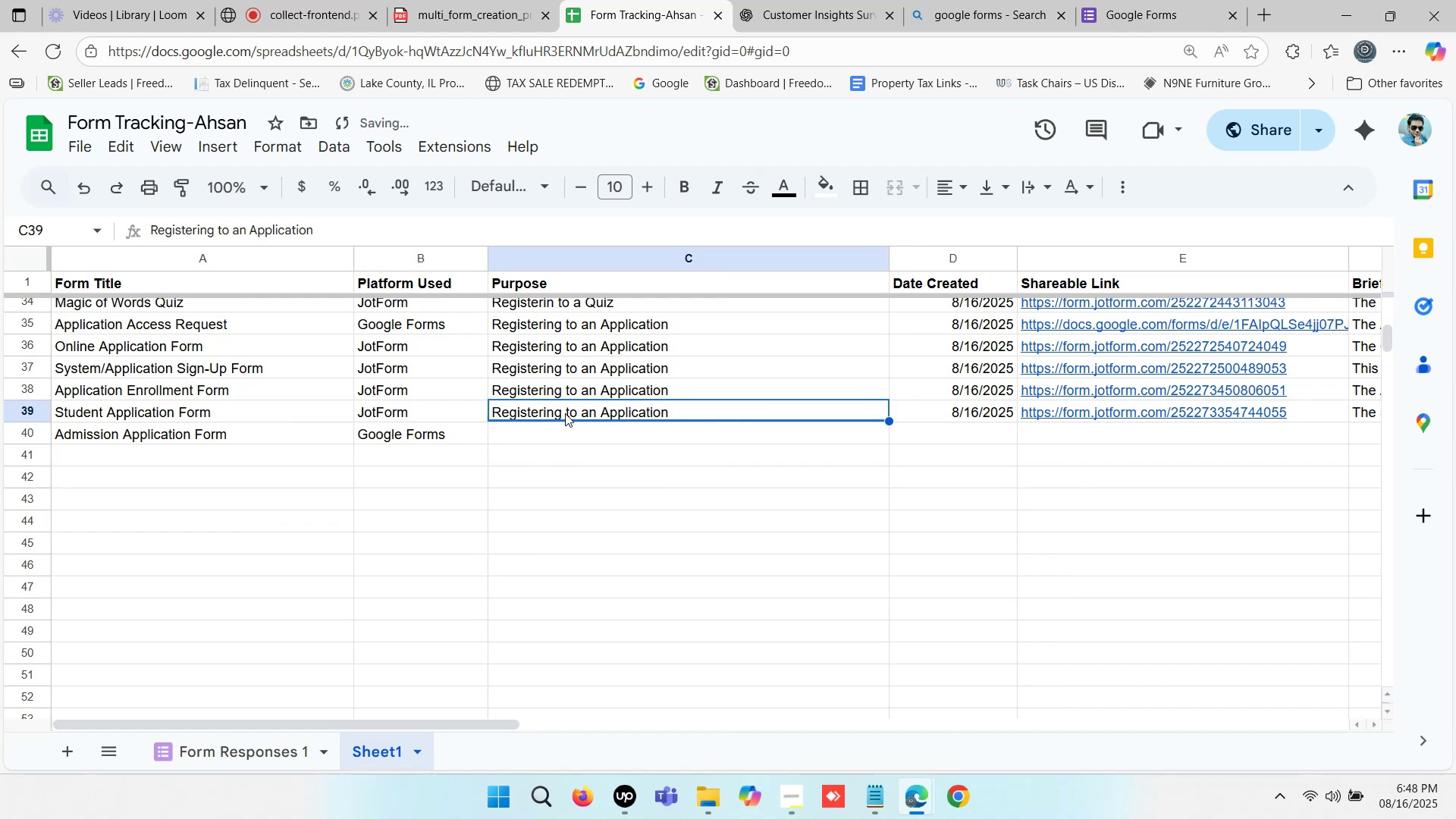 
key(Control+C)
 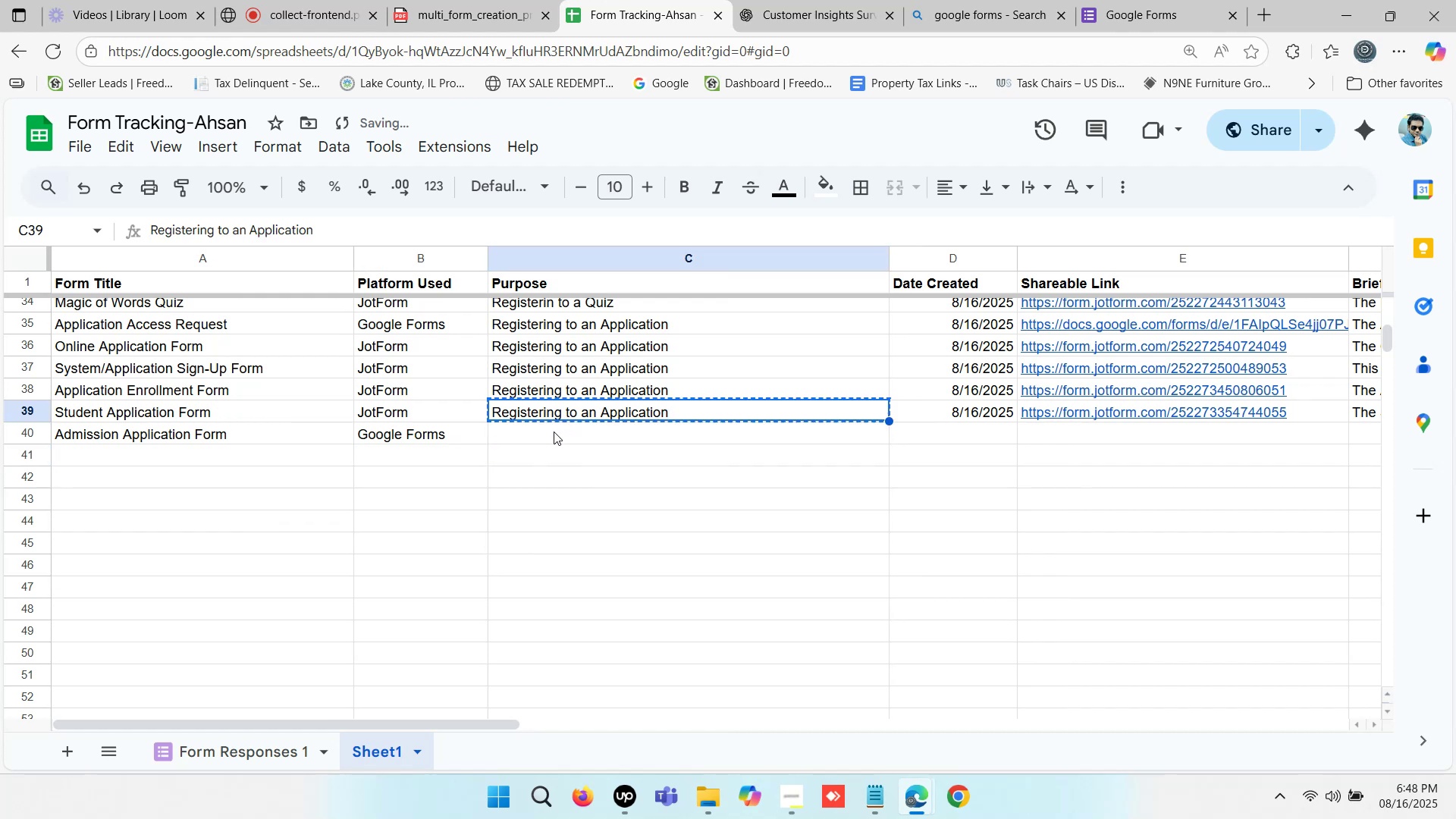 
left_click([554, 431])
 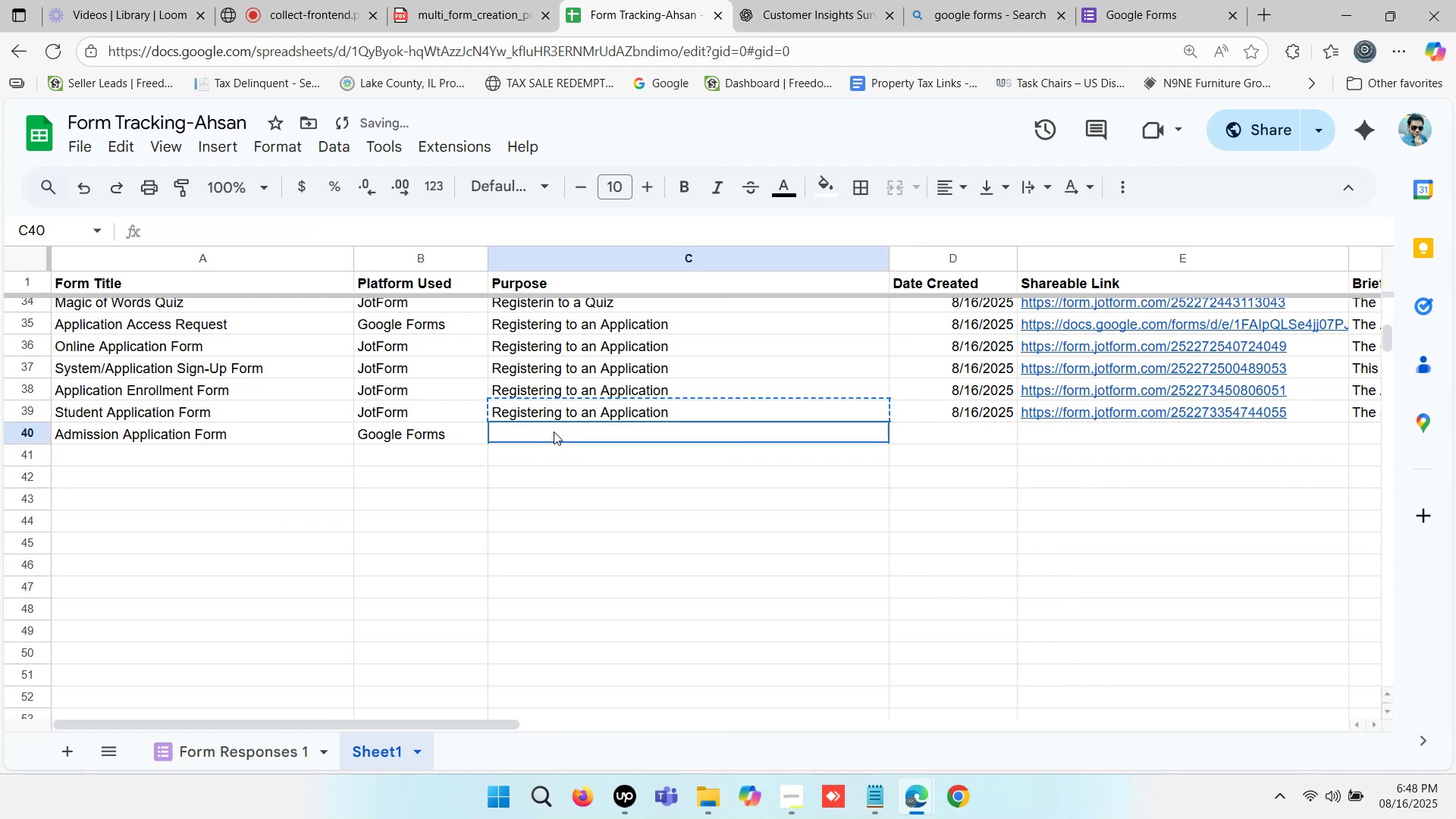 
key(Control+ControlLeft)
 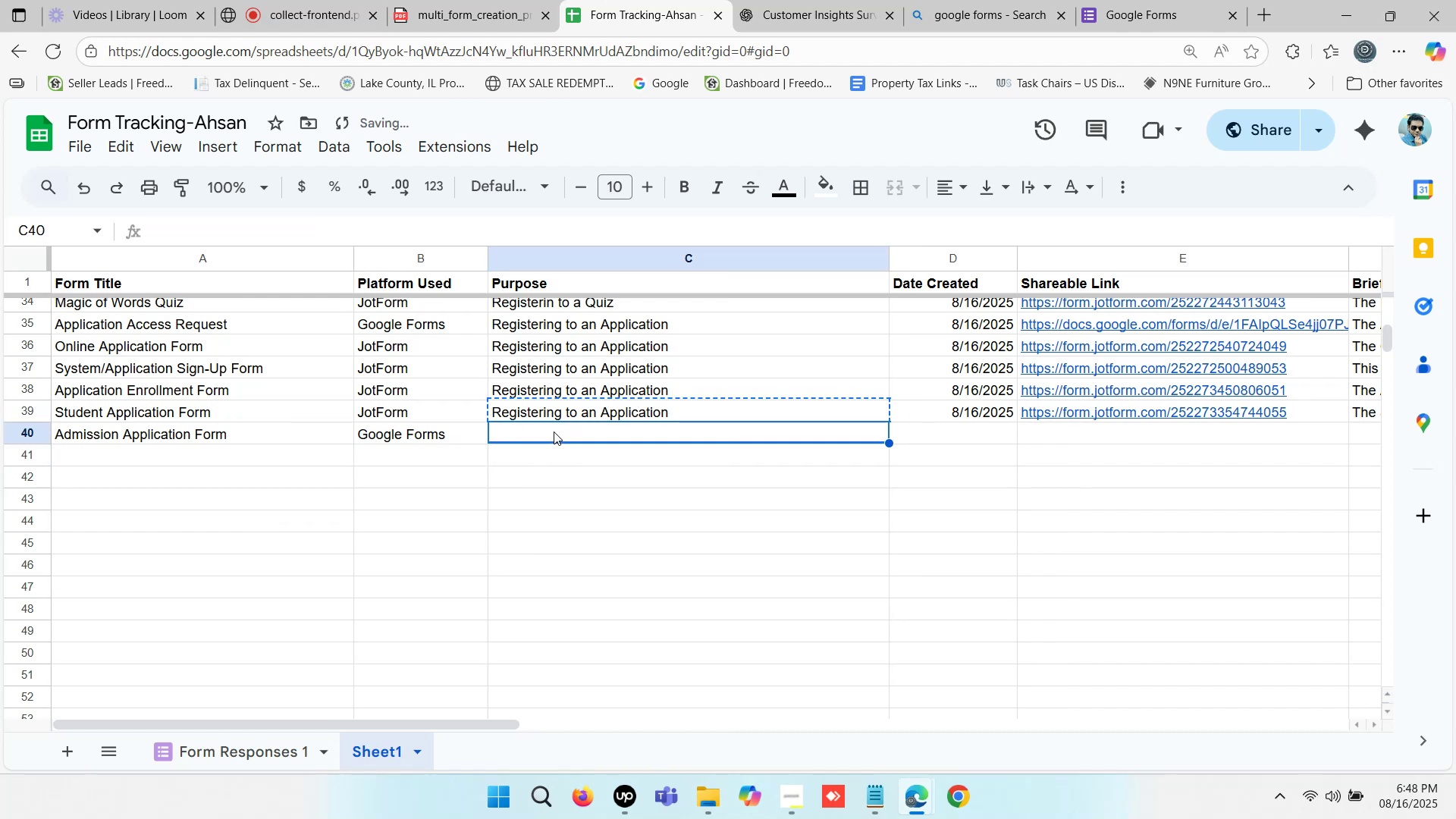 
hold_key(key=V, duration=0.3)
 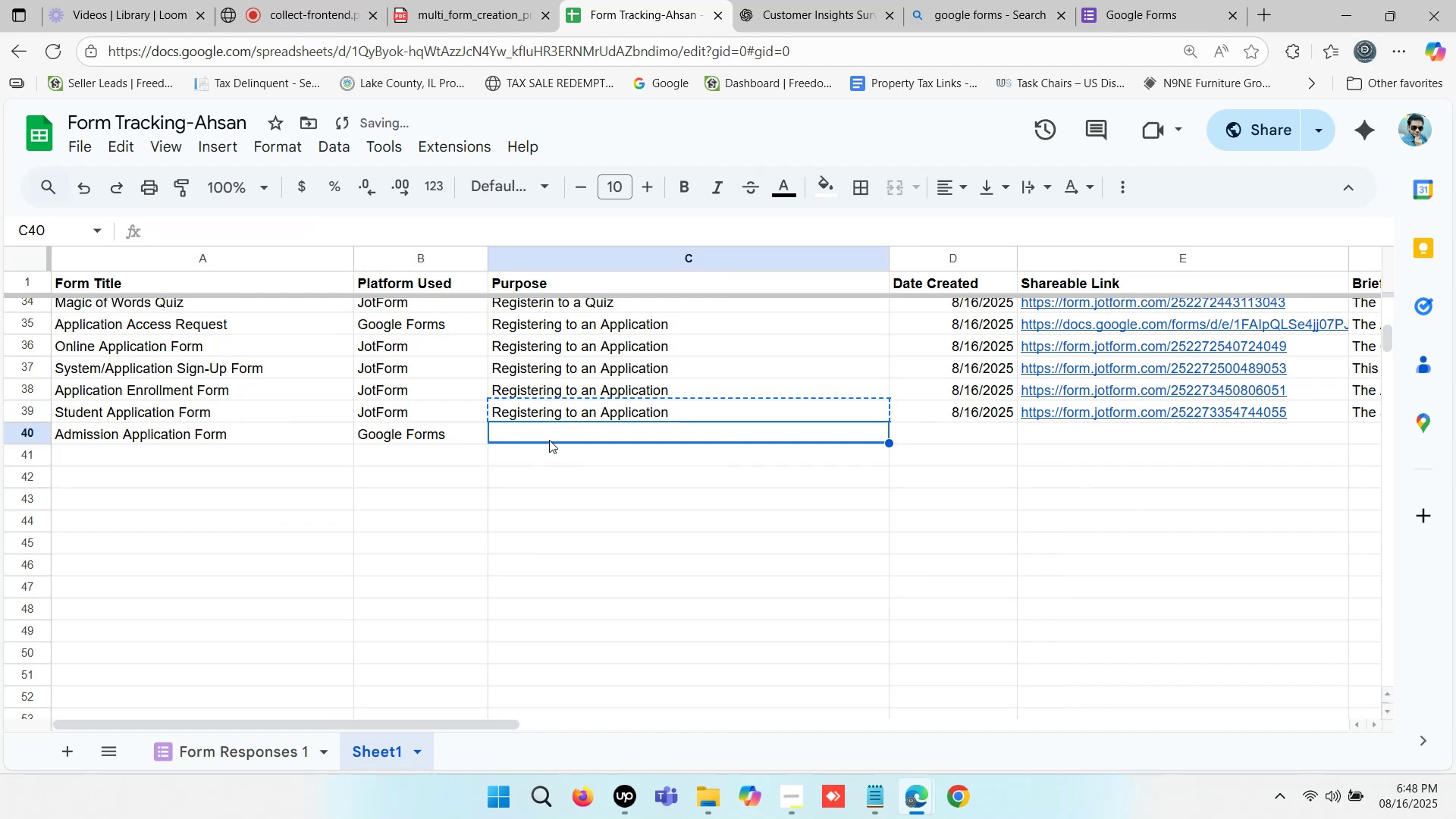 
left_click([529, 464])
 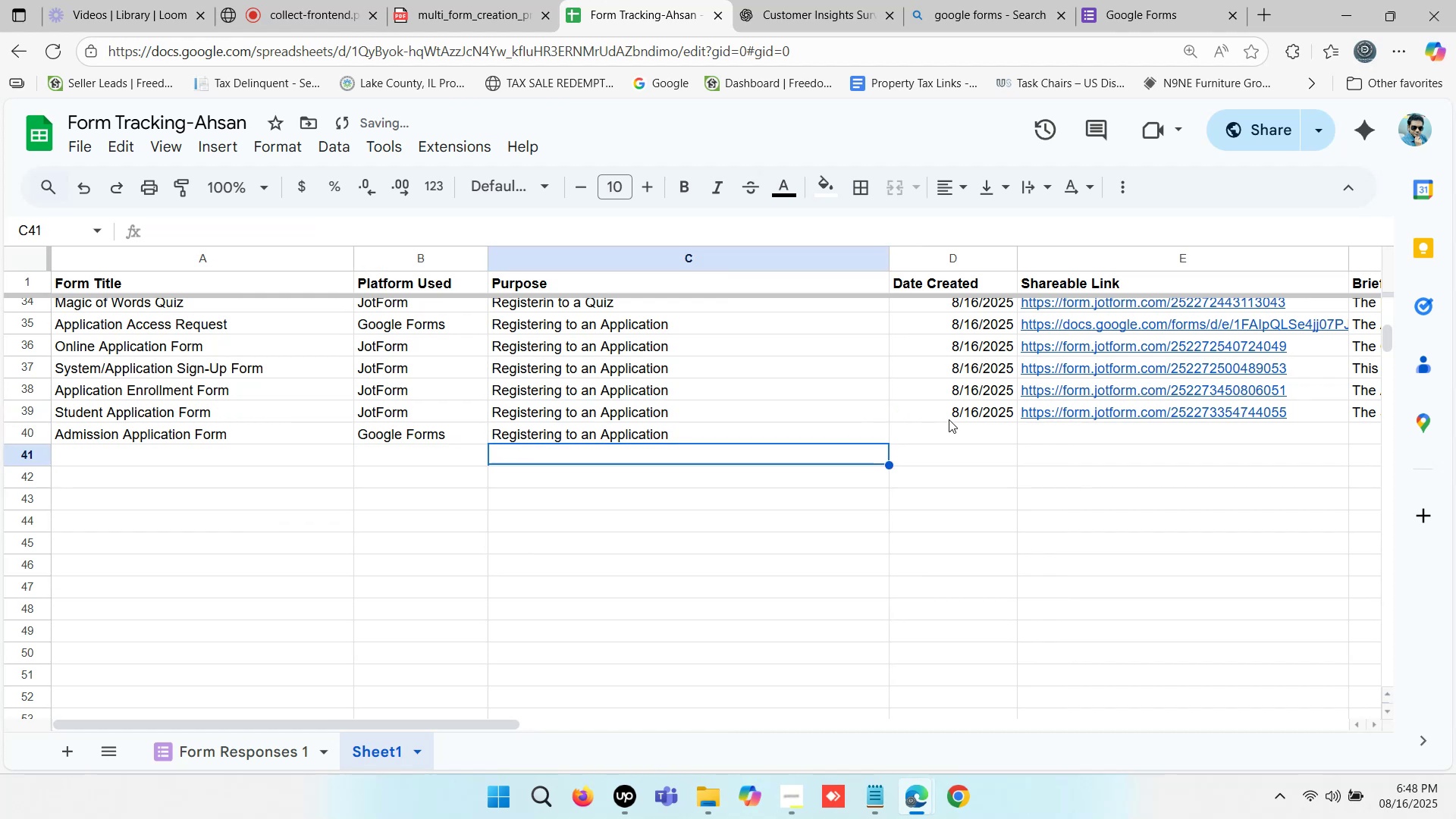 
left_click([961, 406])
 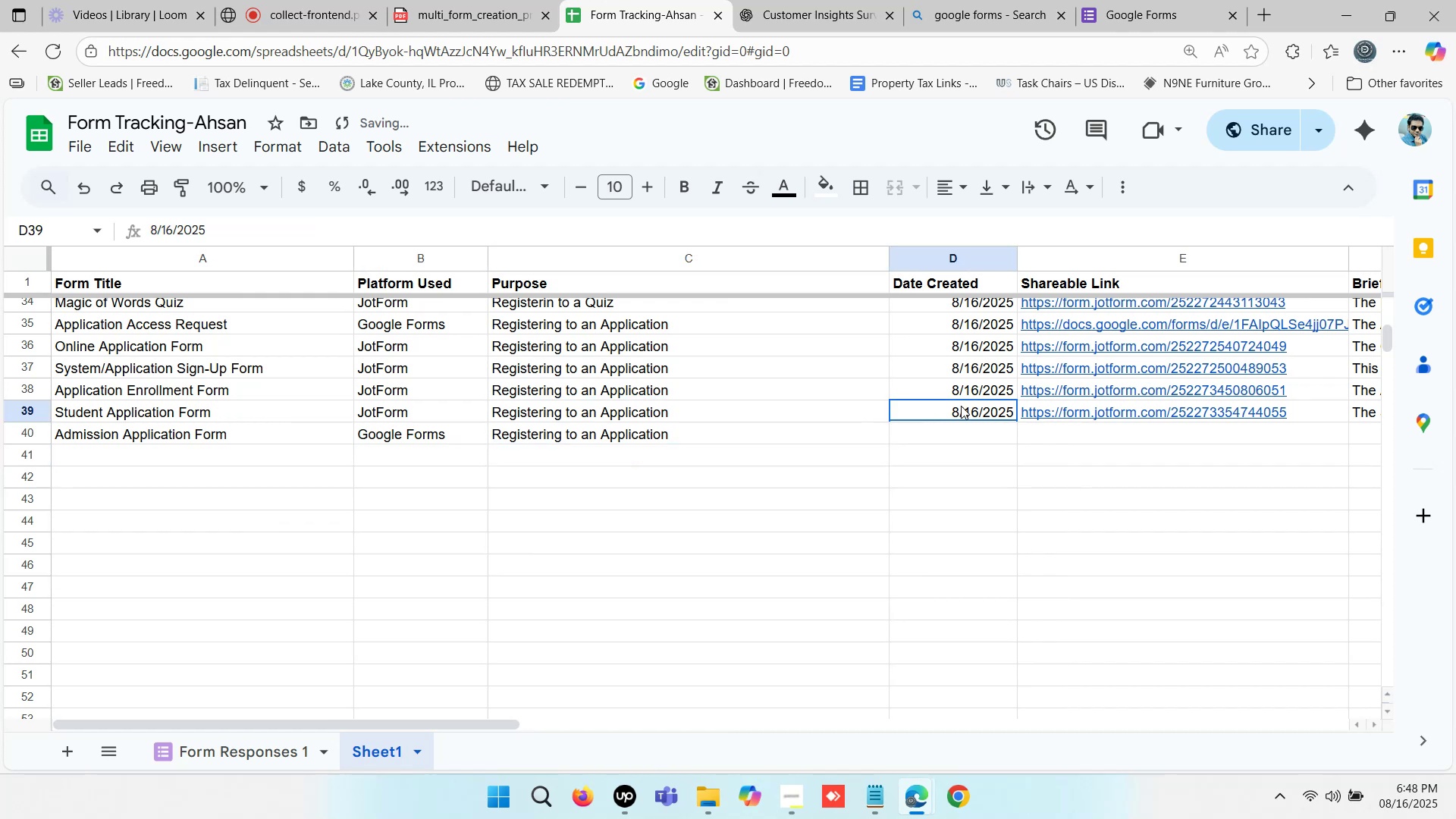 
key(Control+ControlLeft)
 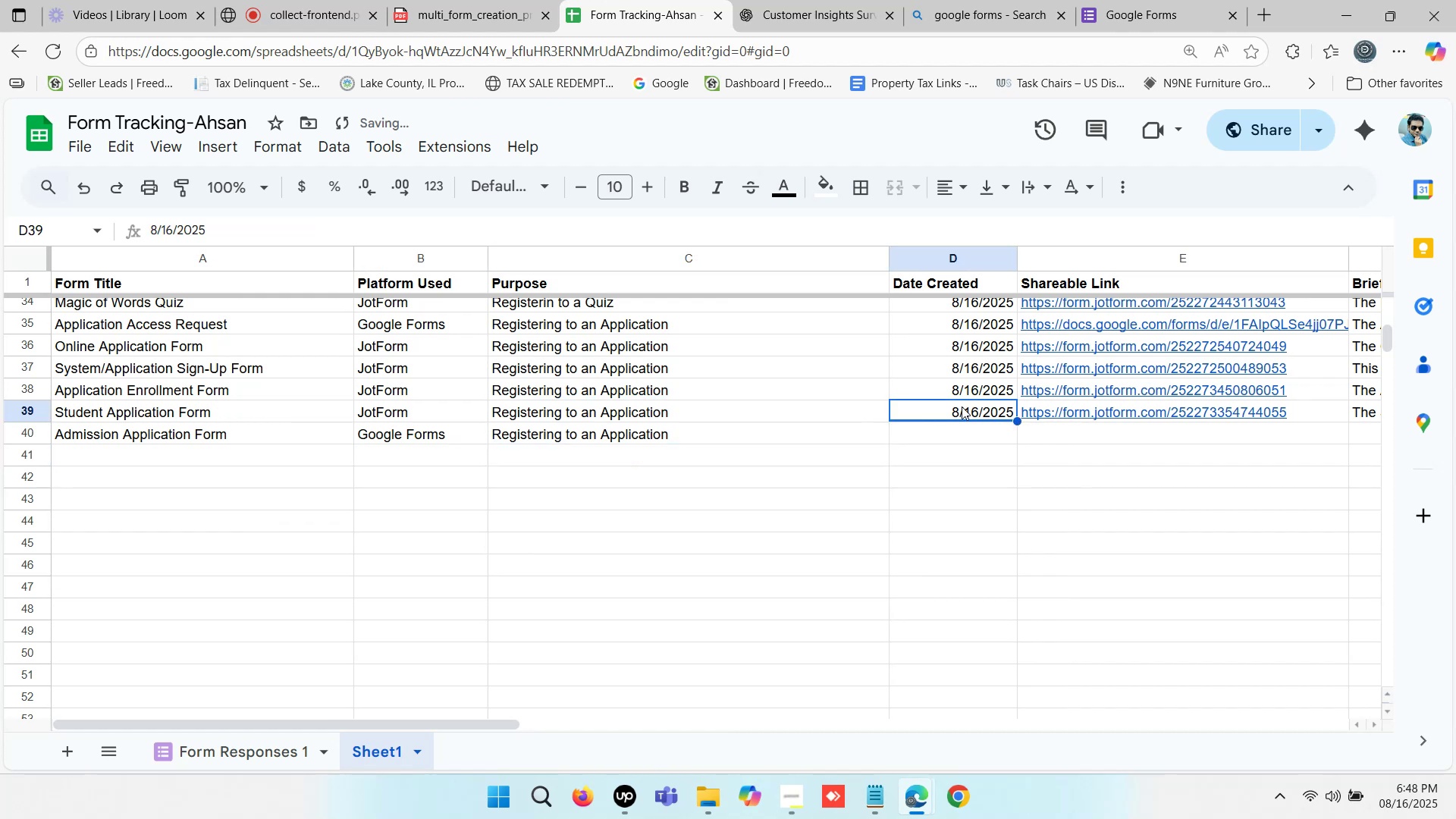 
key(Control+C)
 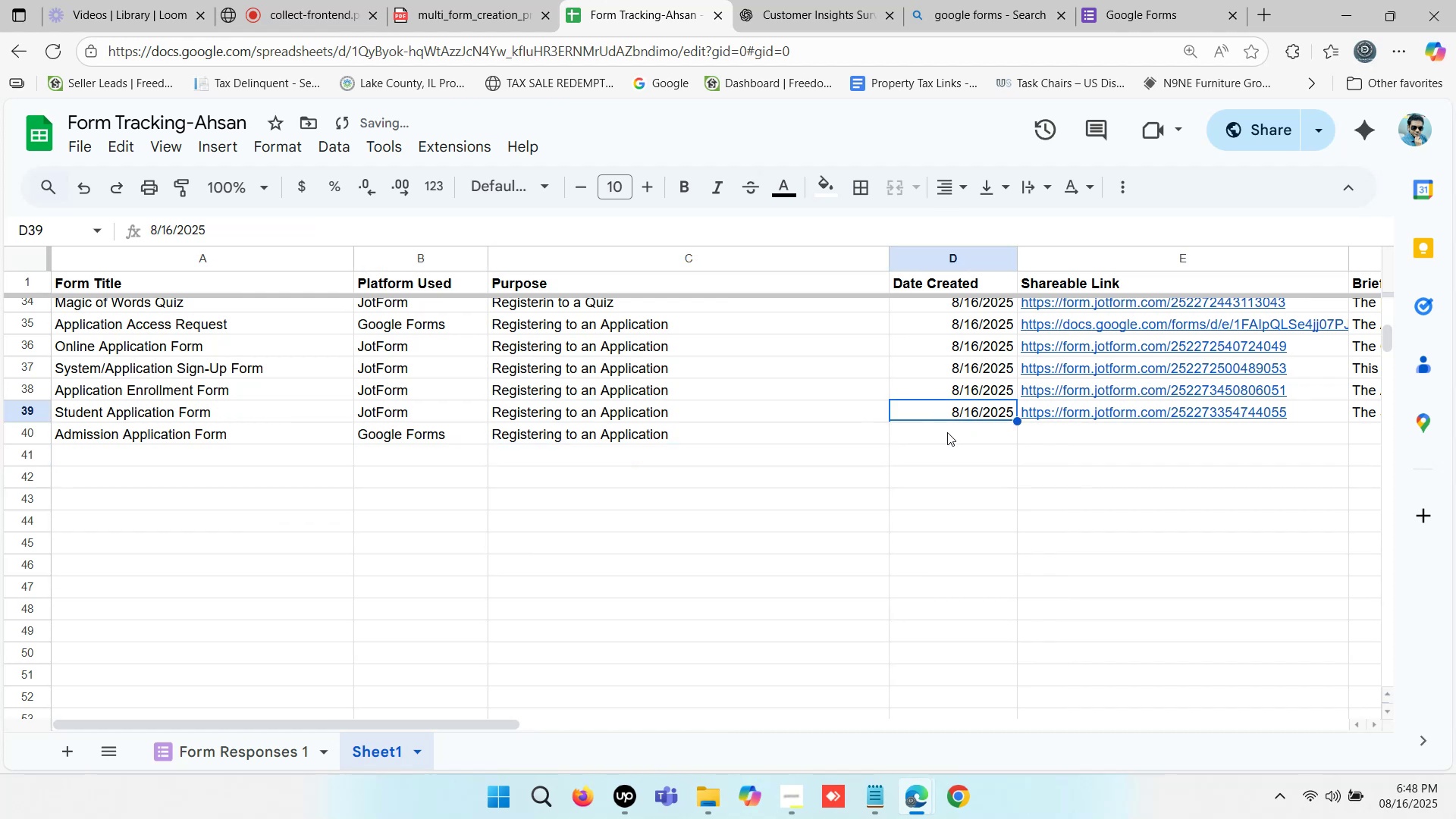 
left_click([945, 435])
 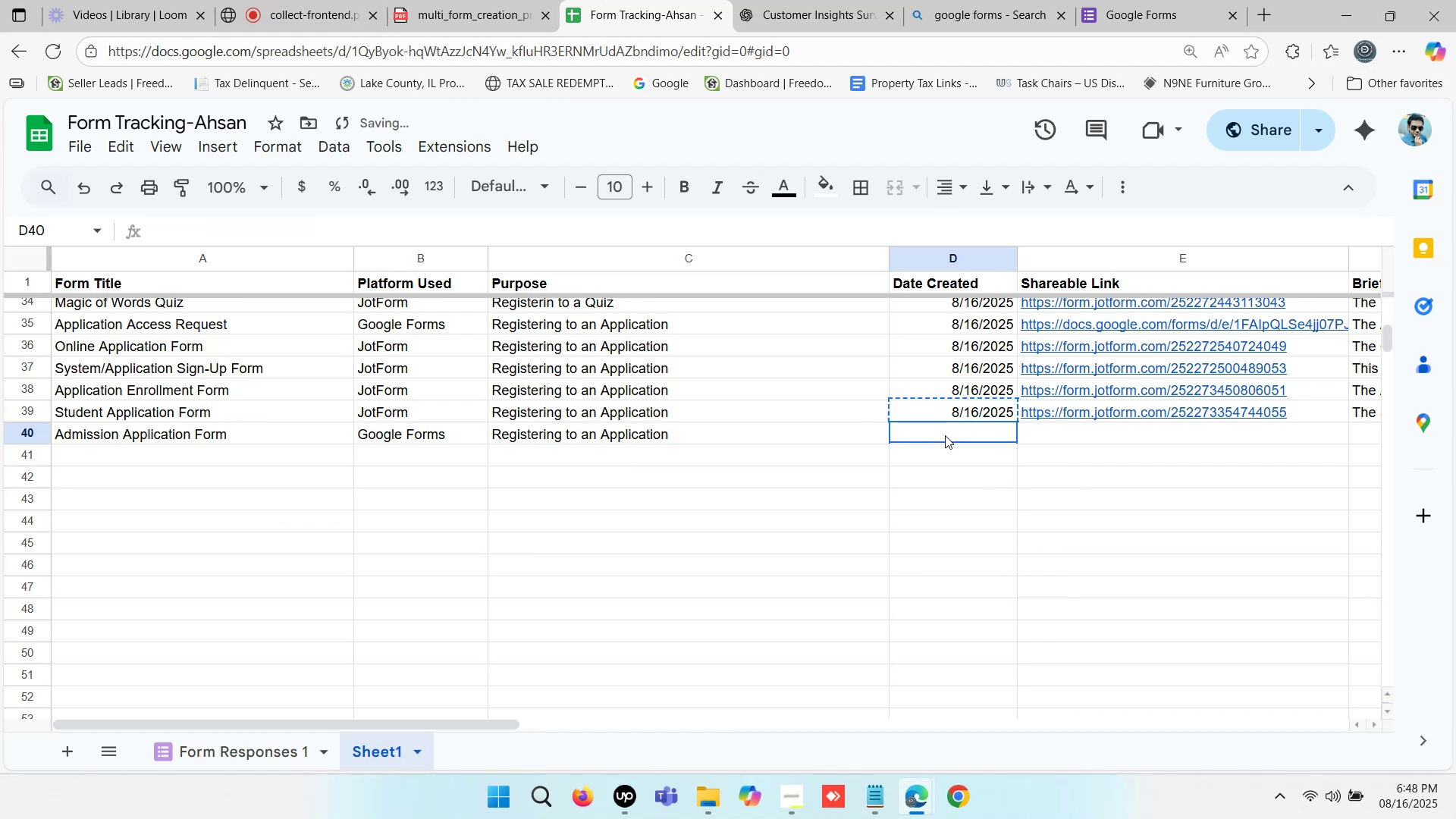 
key(Control+ControlLeft)
 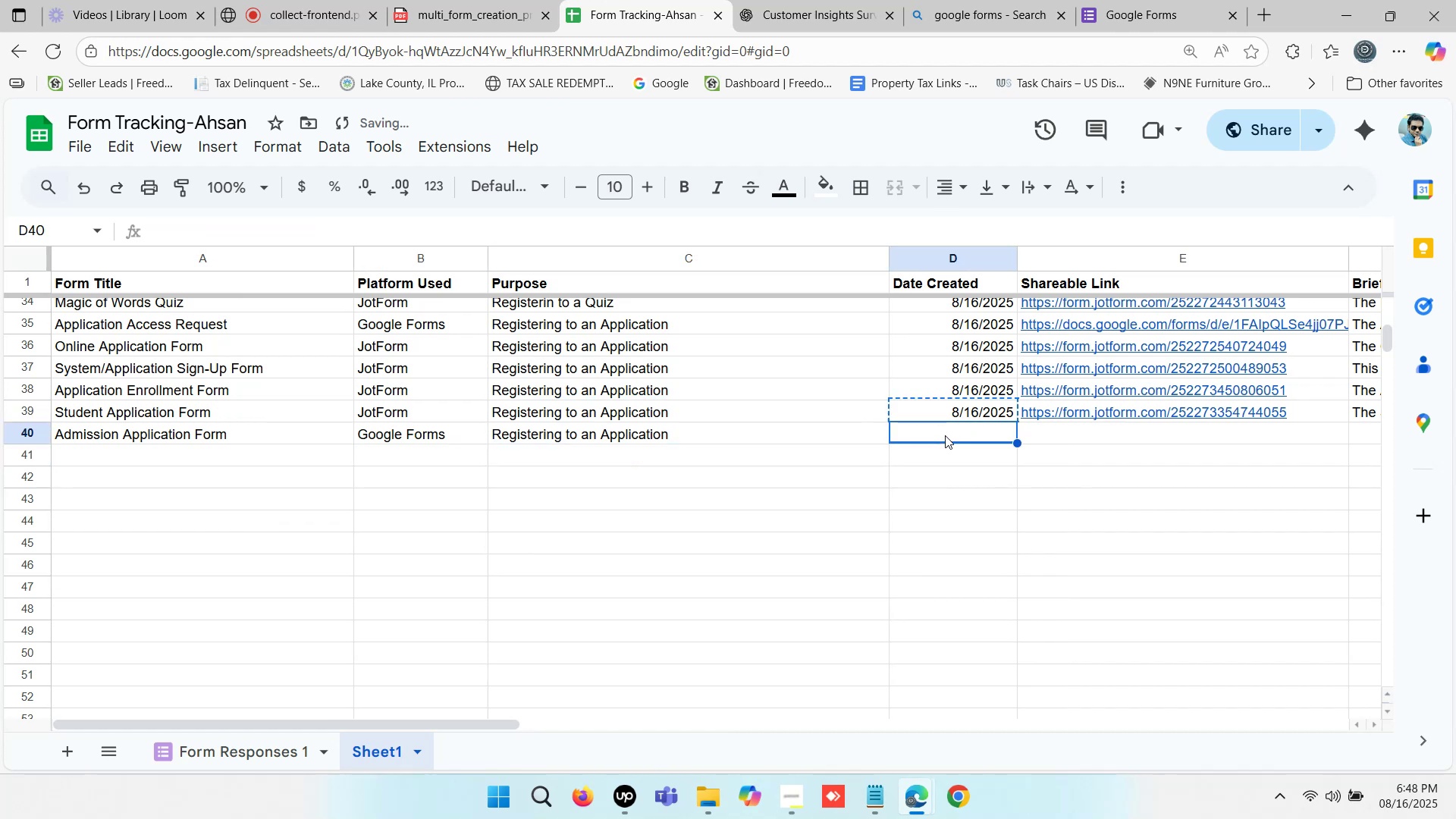 
key(Control+V)
 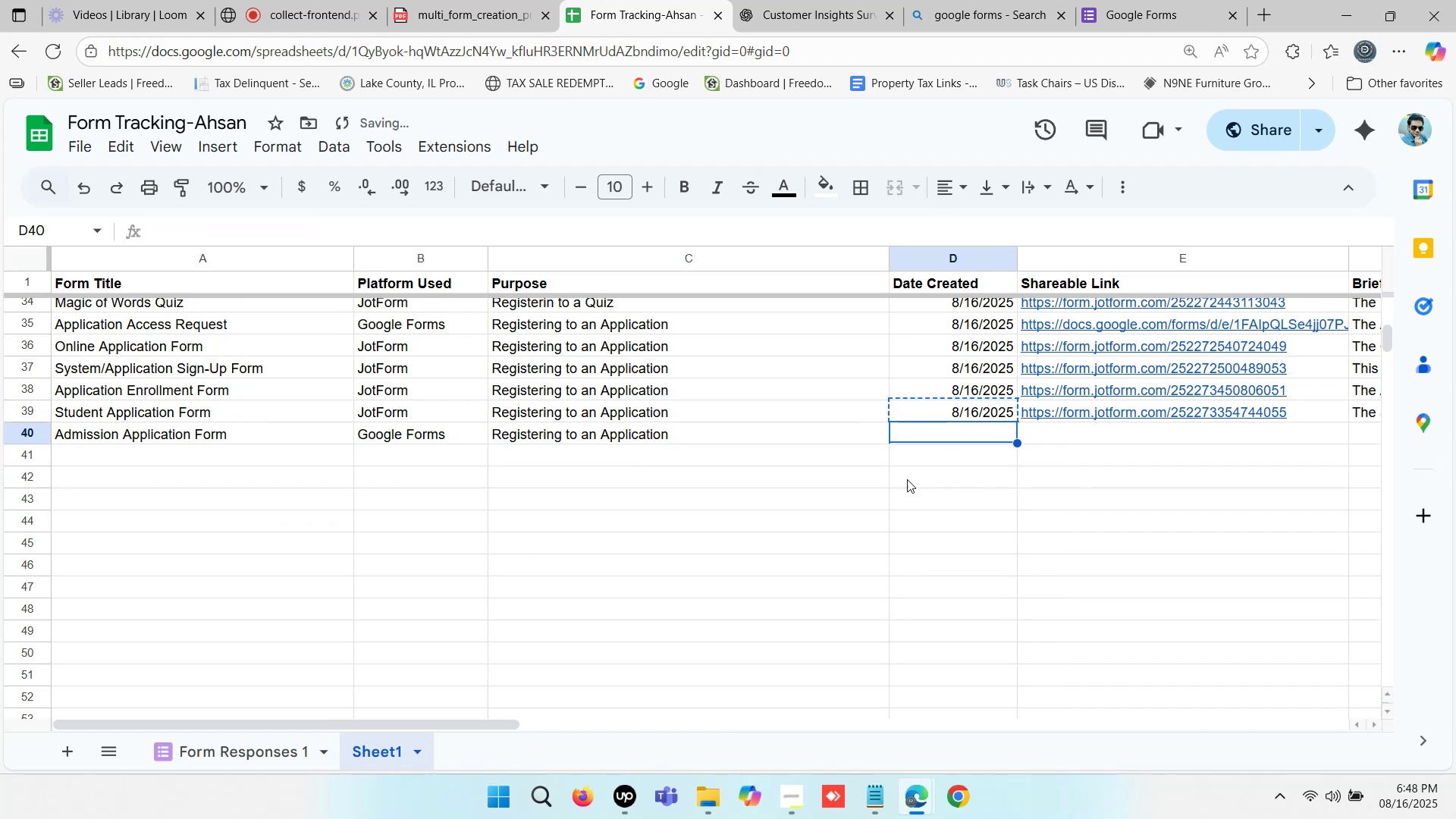 
left_click([888, 484])
 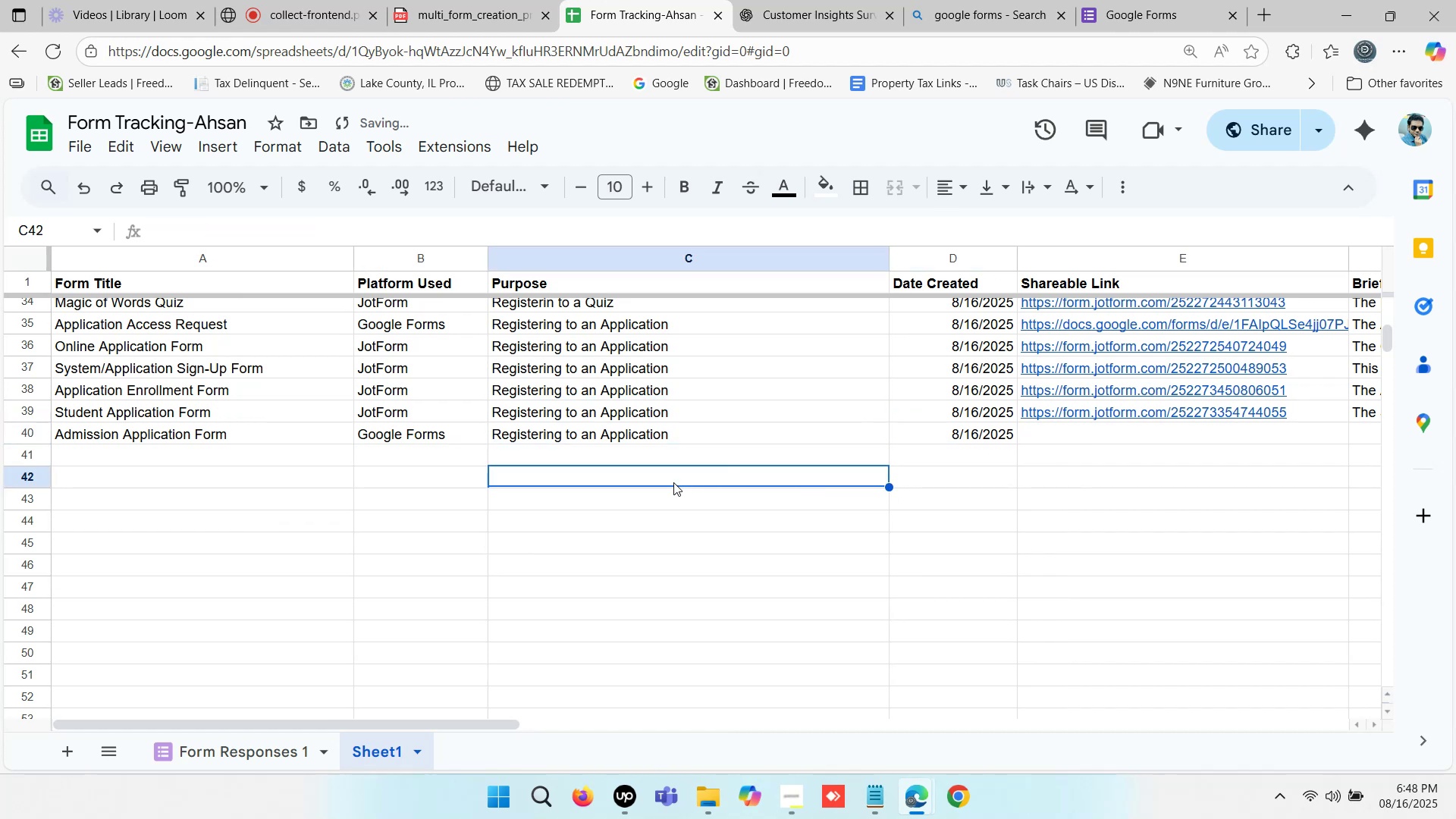 
left_click([496, 482])
 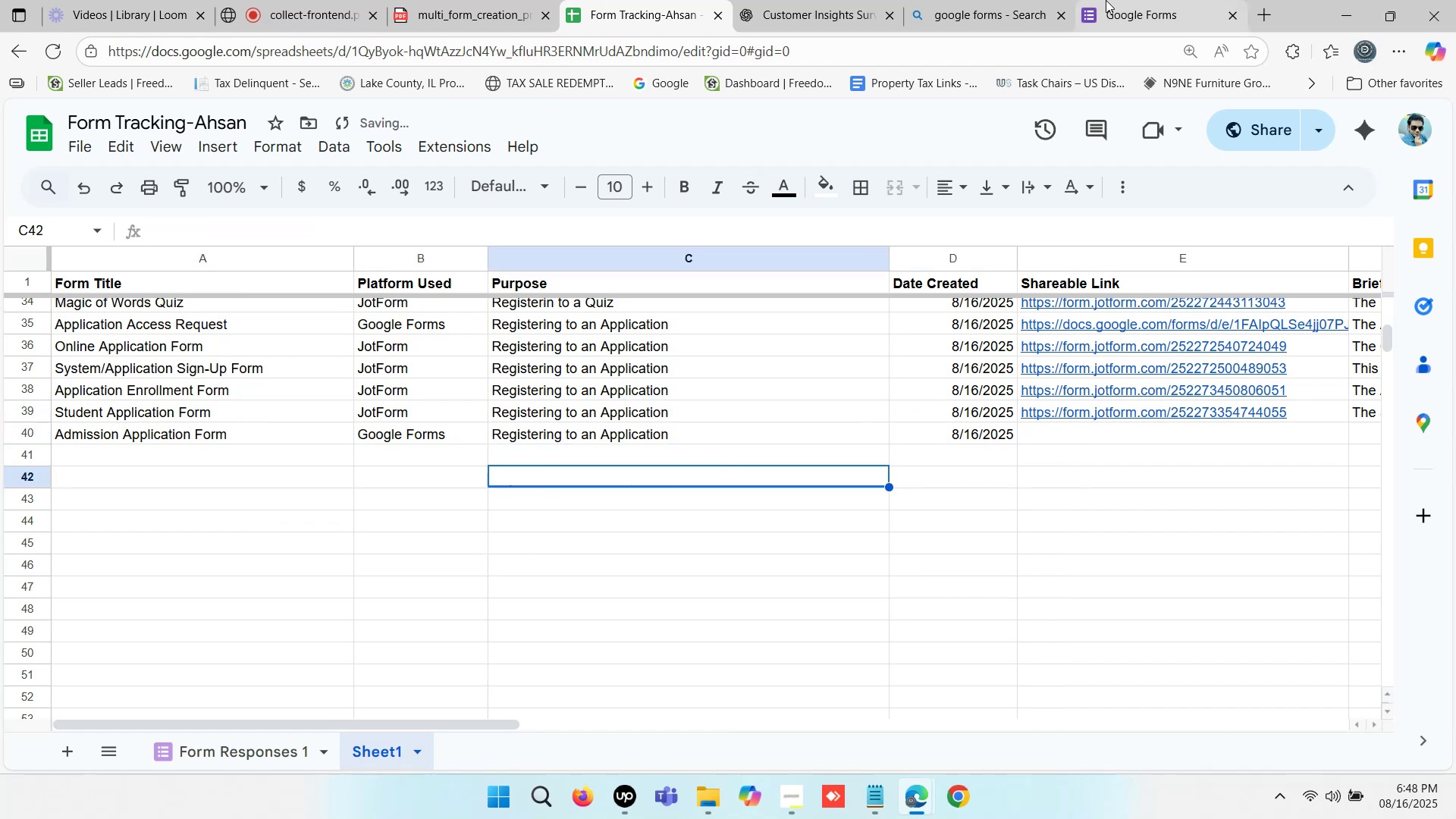 
left_click([1159, 0])
 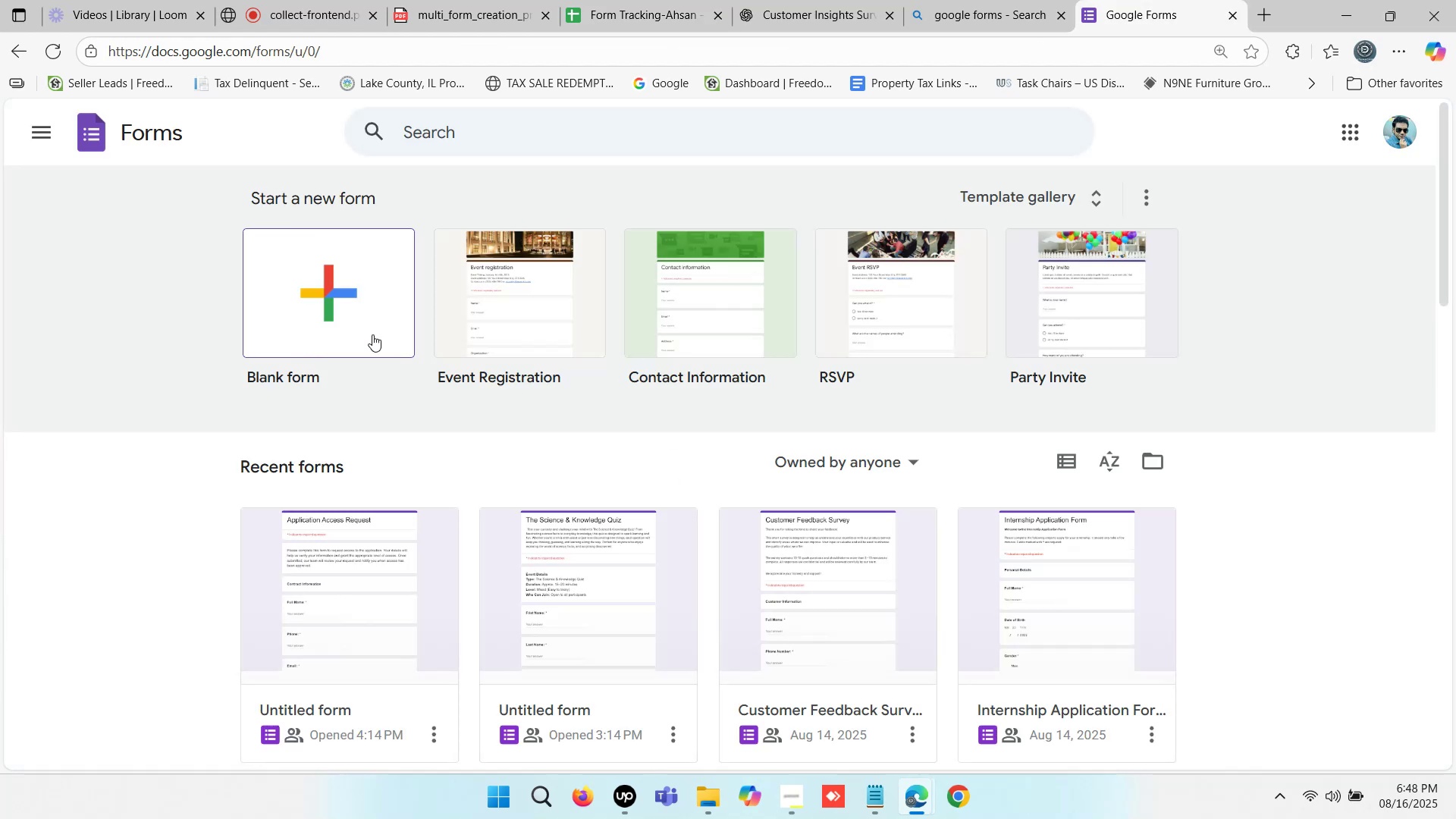 
left_click([356, 313])
 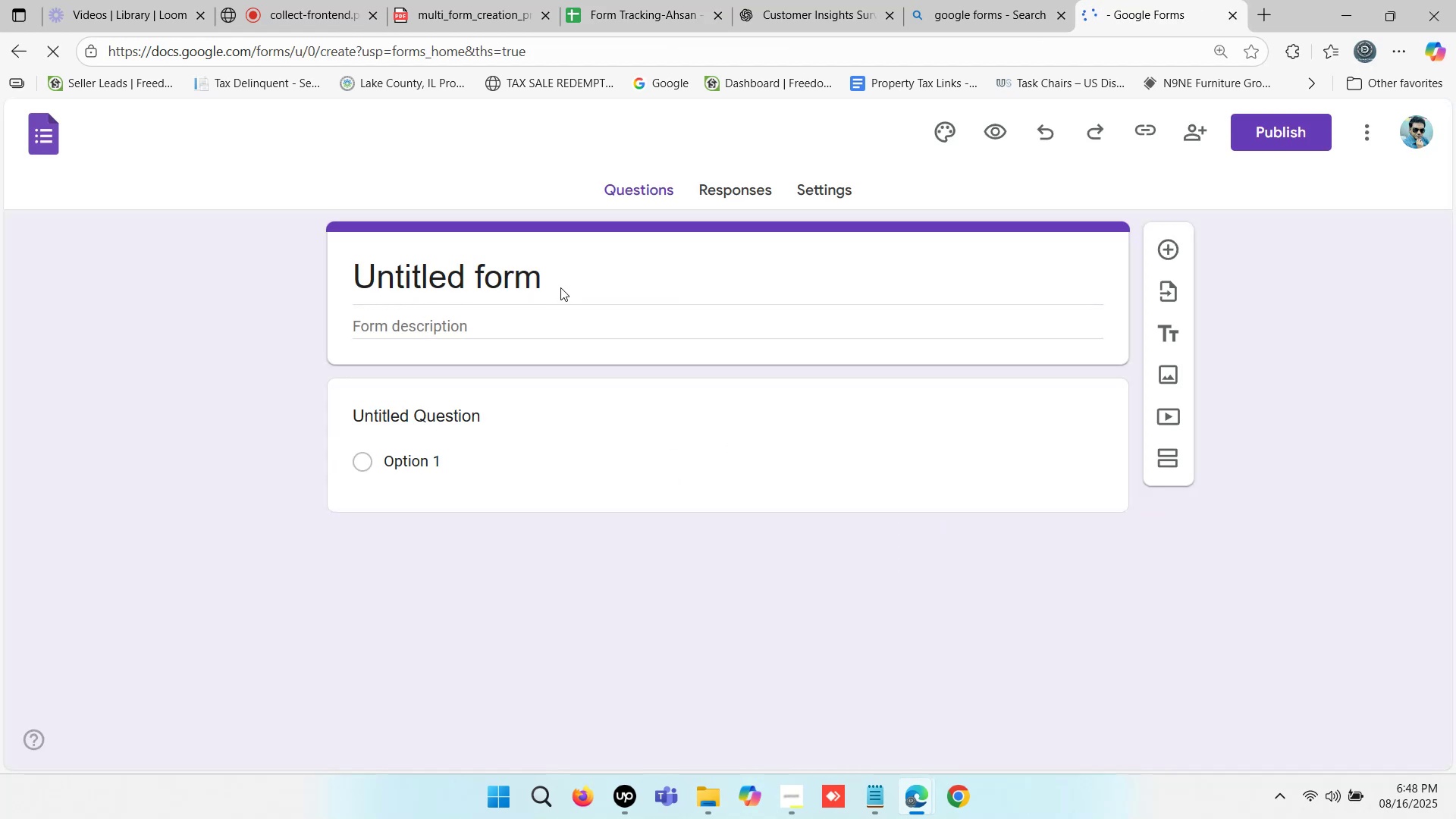 
left_click([560, 276])
 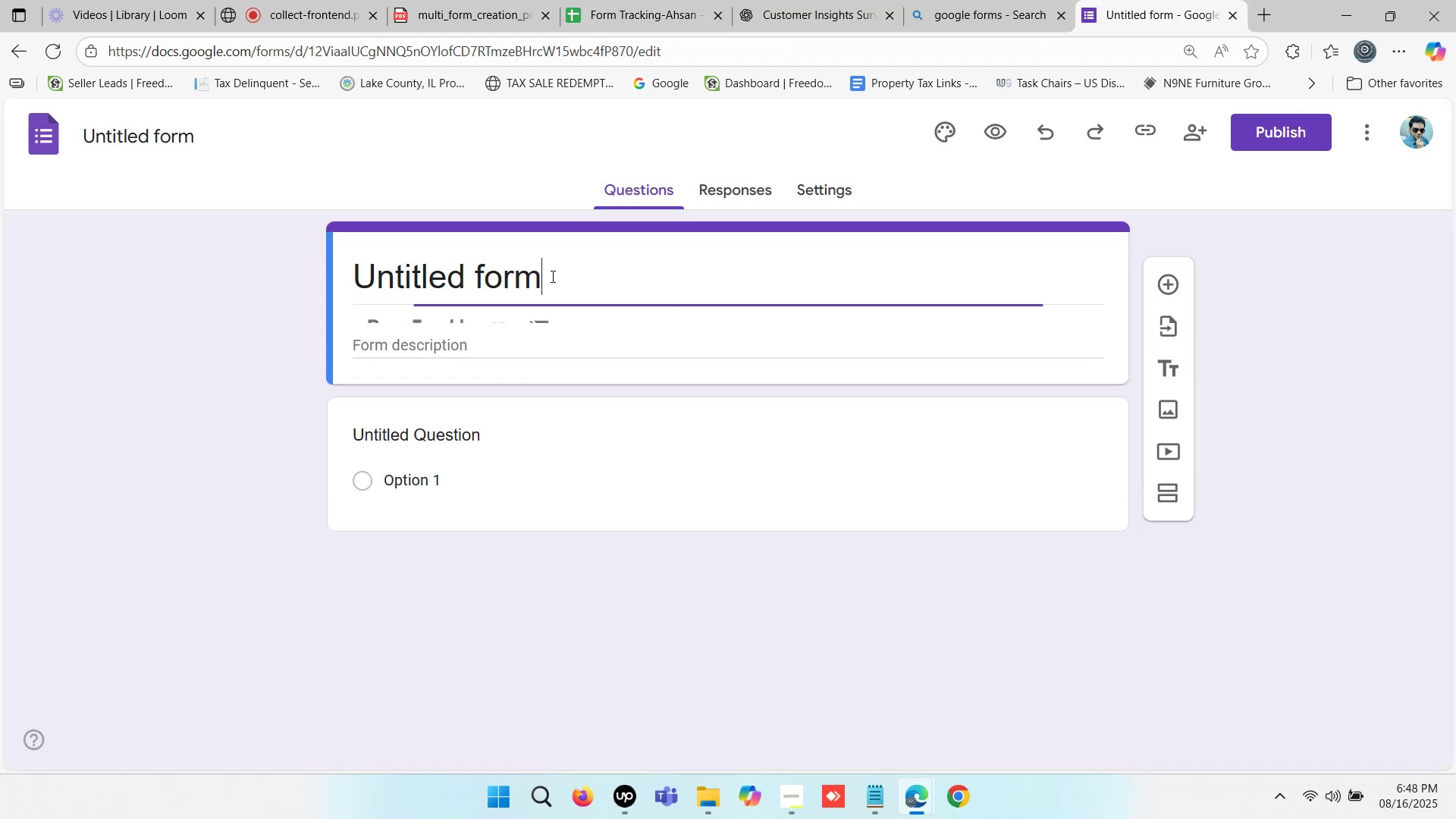 
left_click_drag(start_coordinate=[554, 274], to_coordinate=[333, 270])
 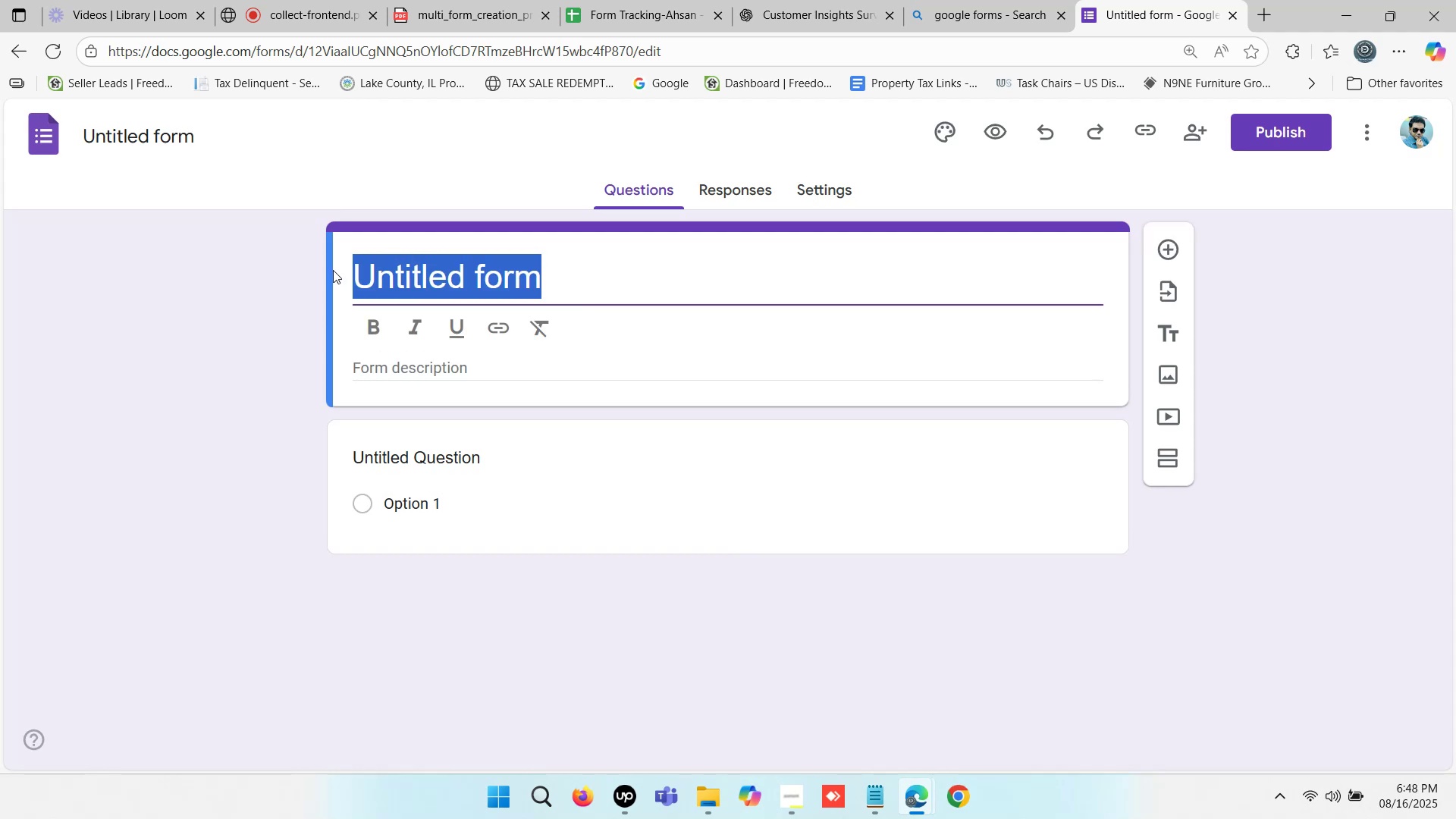 
key(Control+V)
 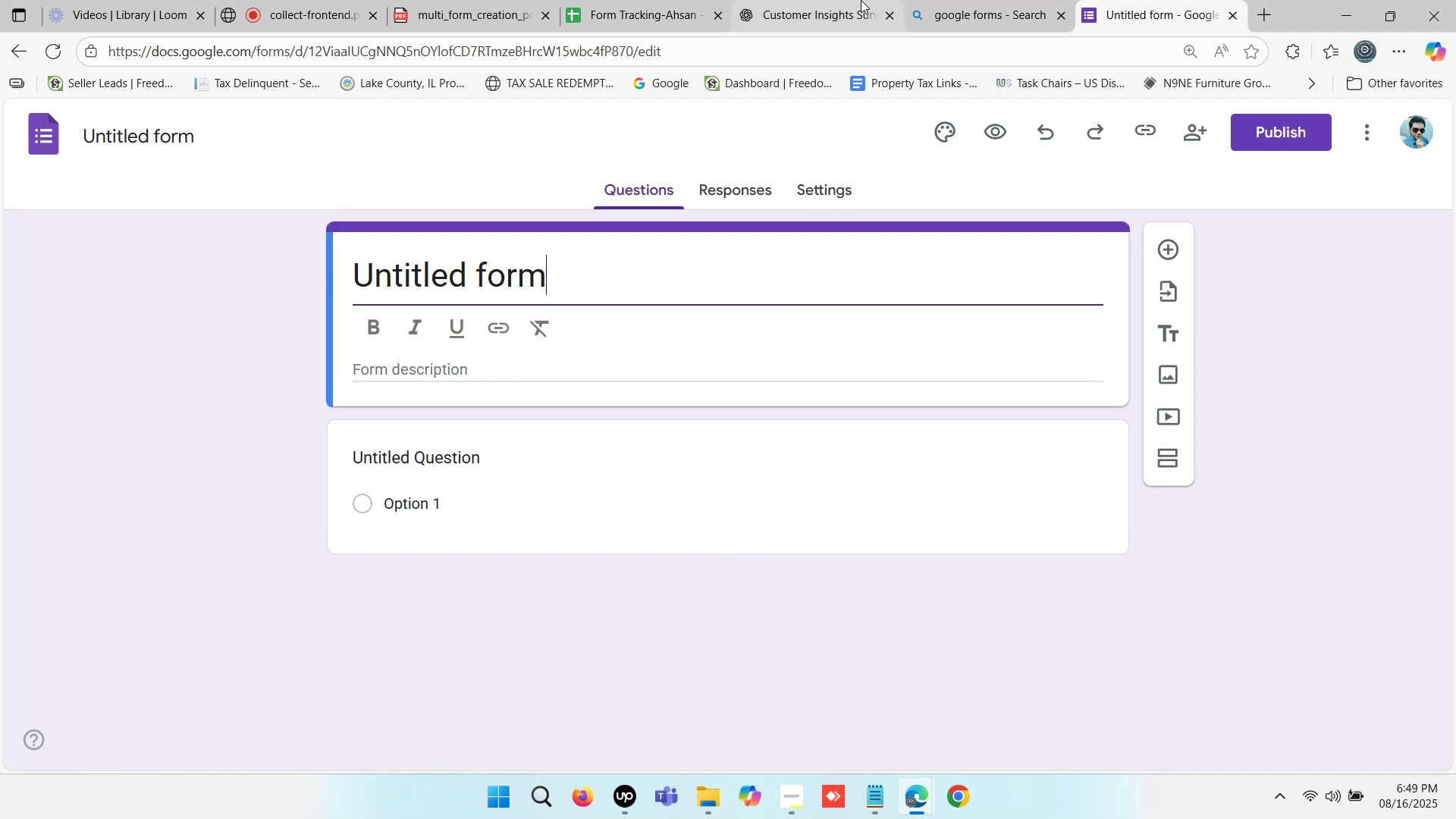 
left_click([636, 0])
 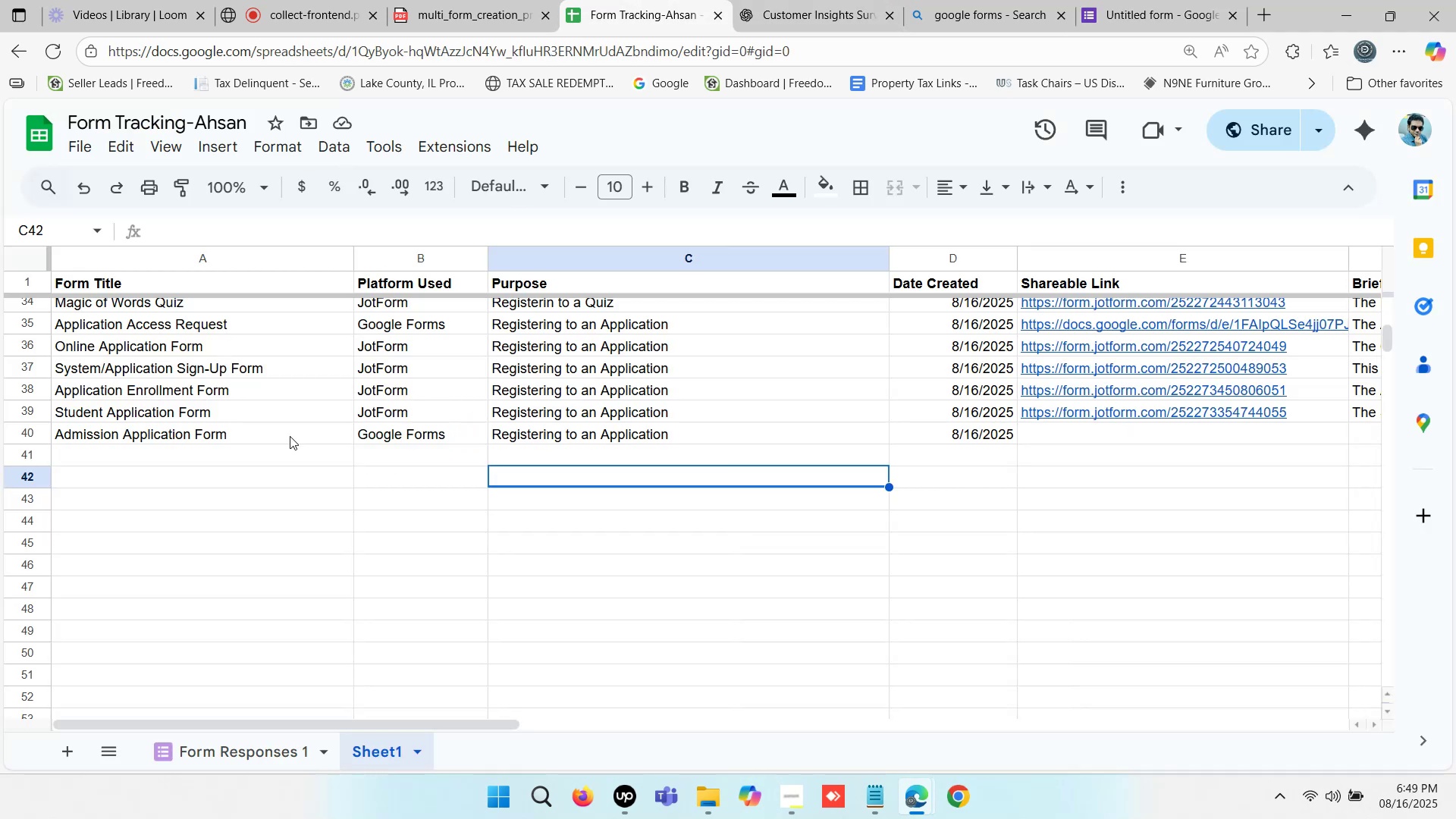 
left_click([228, 435])
 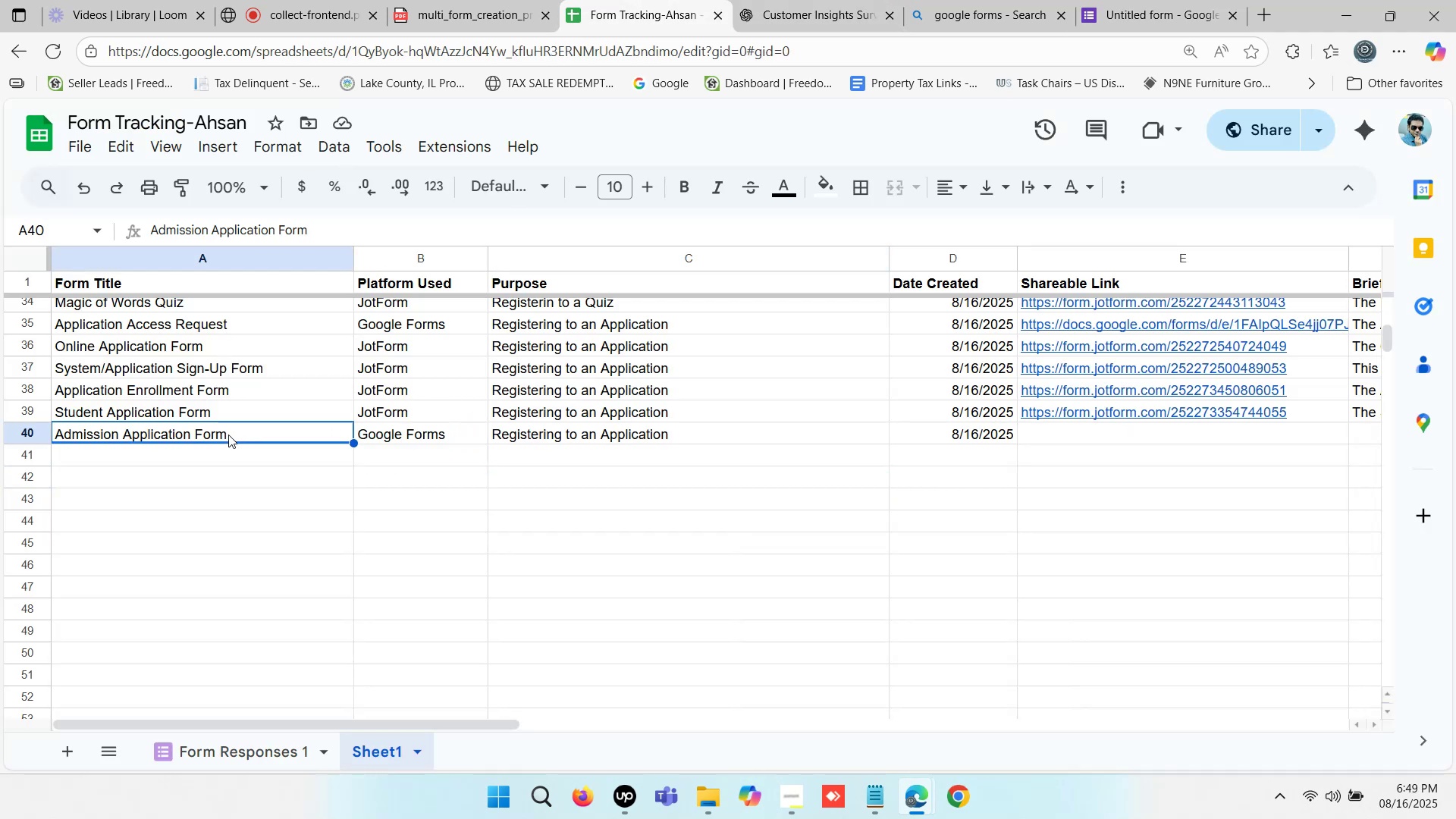 
key(Control+C)
 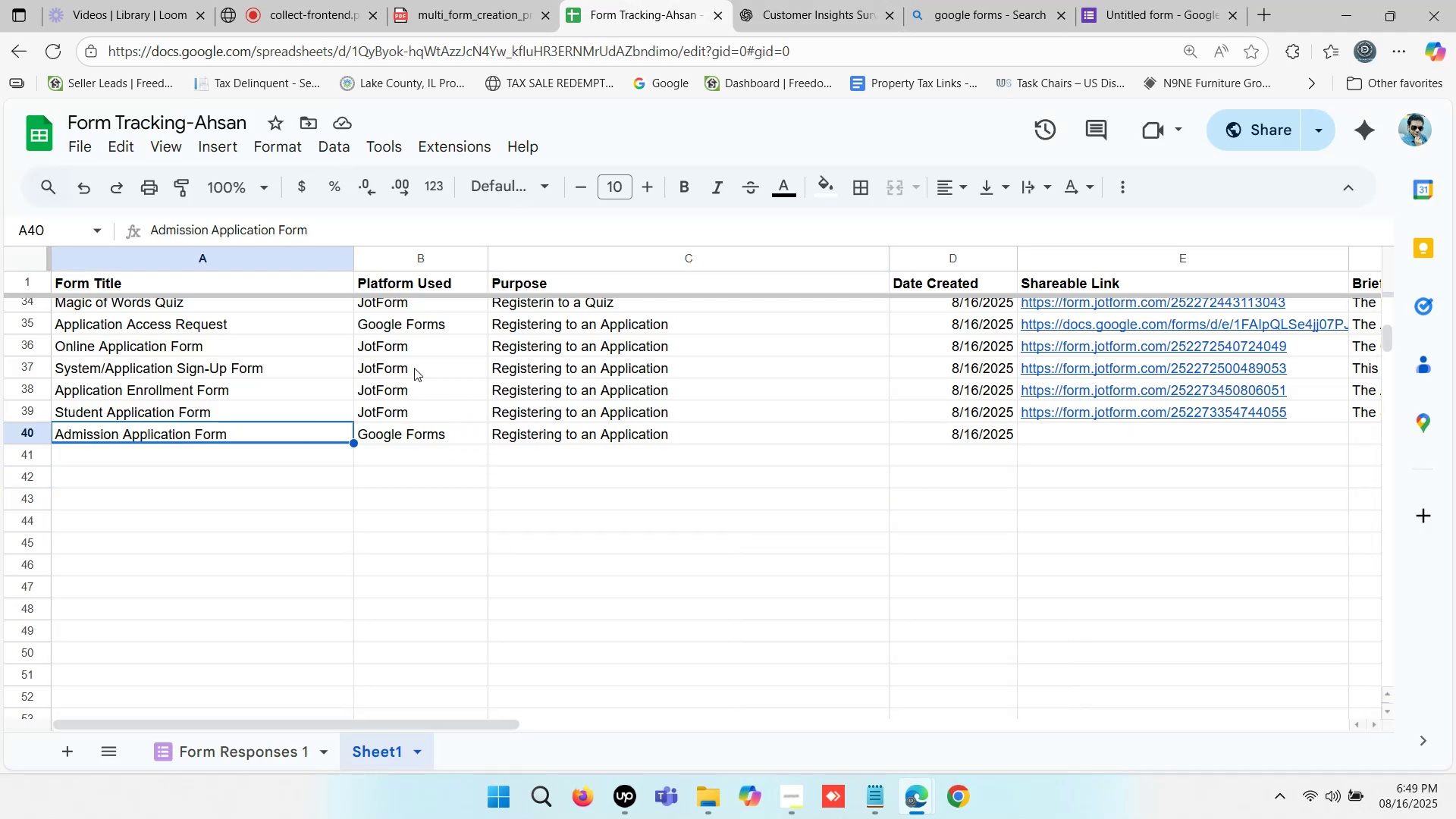 
key(Control+C)
 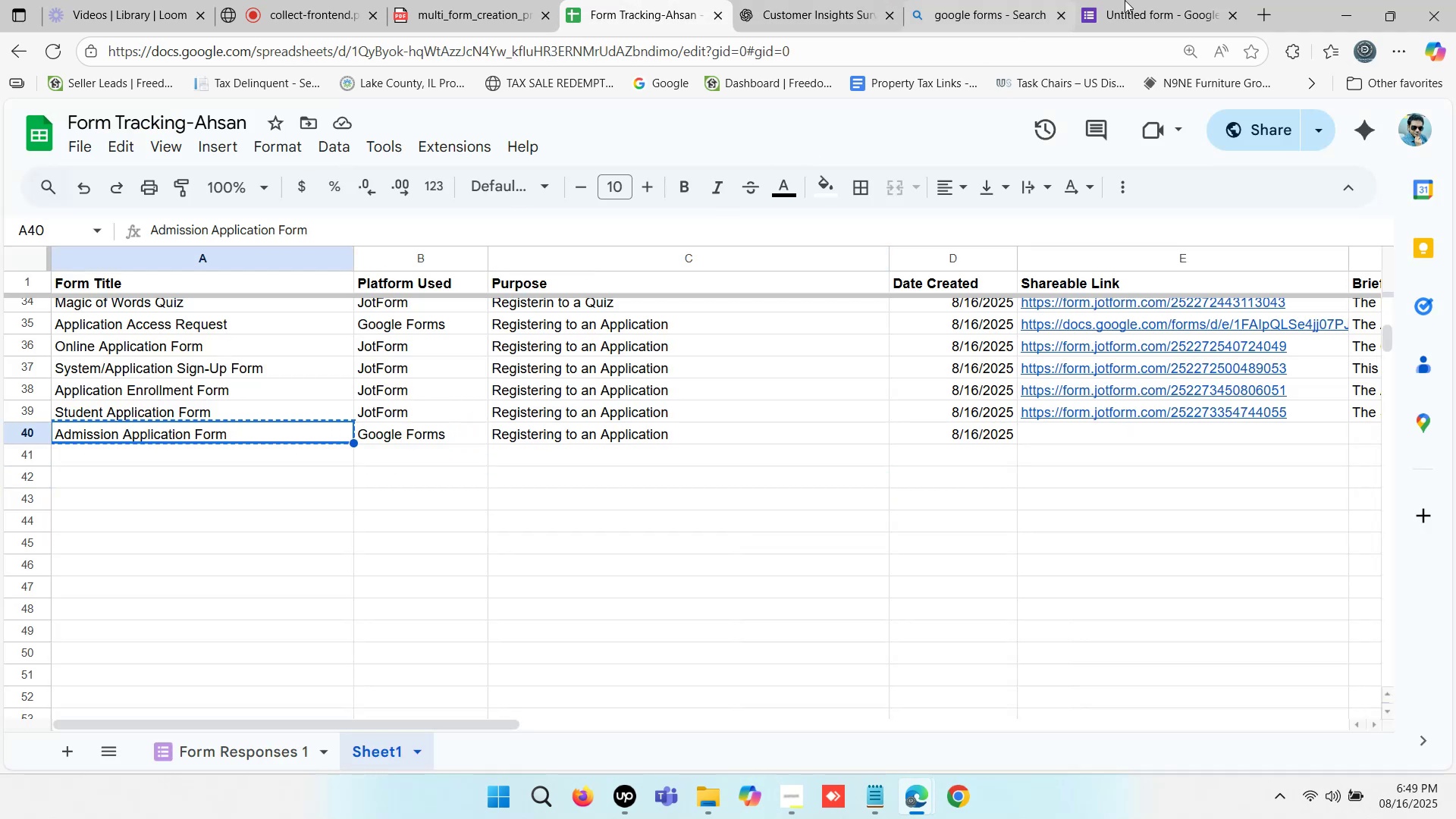 
left_click([1140, 0])
 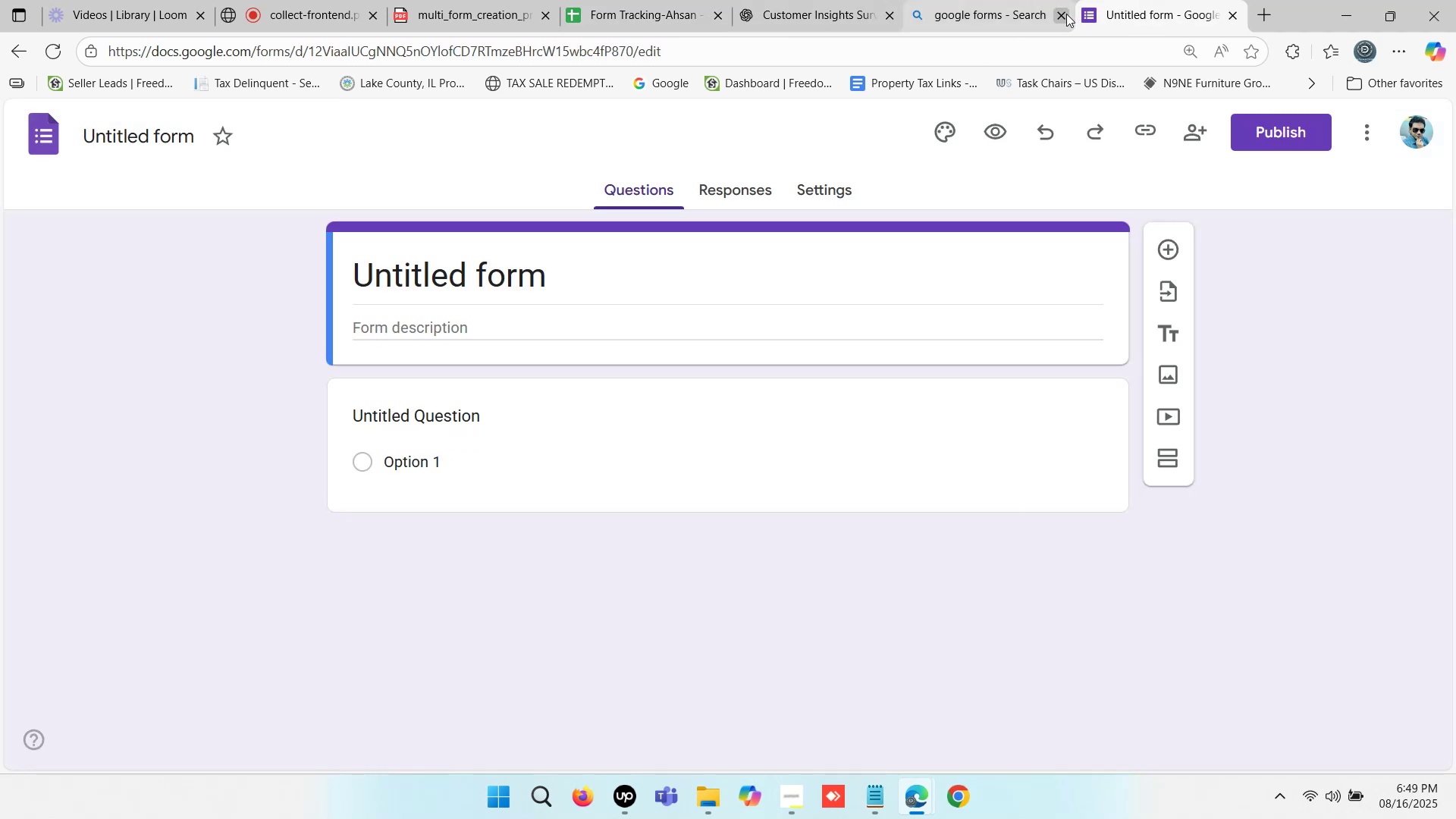 
left_click([1064, 14])
 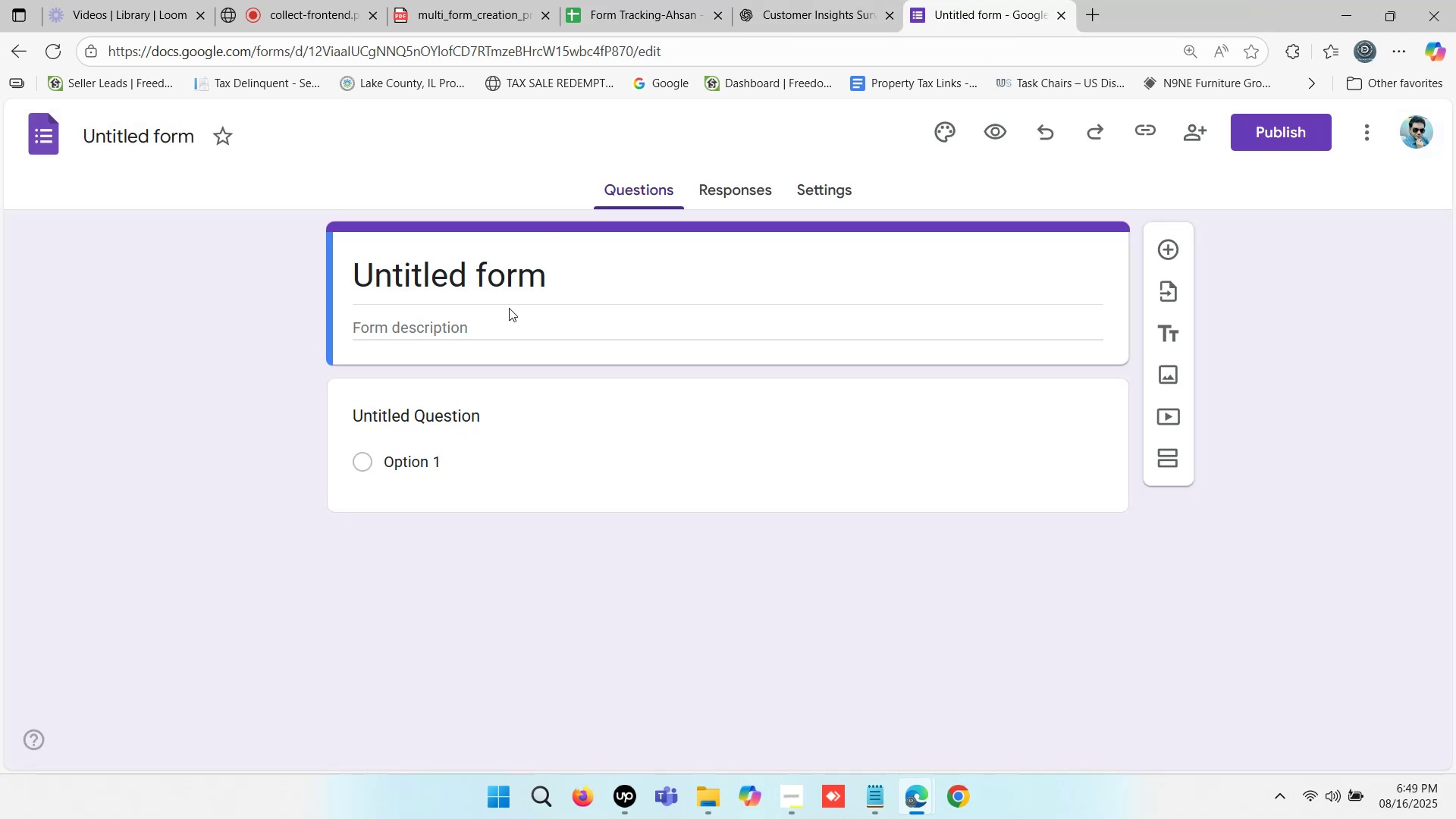 
left_click_drag(start_coordinate=[574, 271], to_coordinate=[331, 262])
 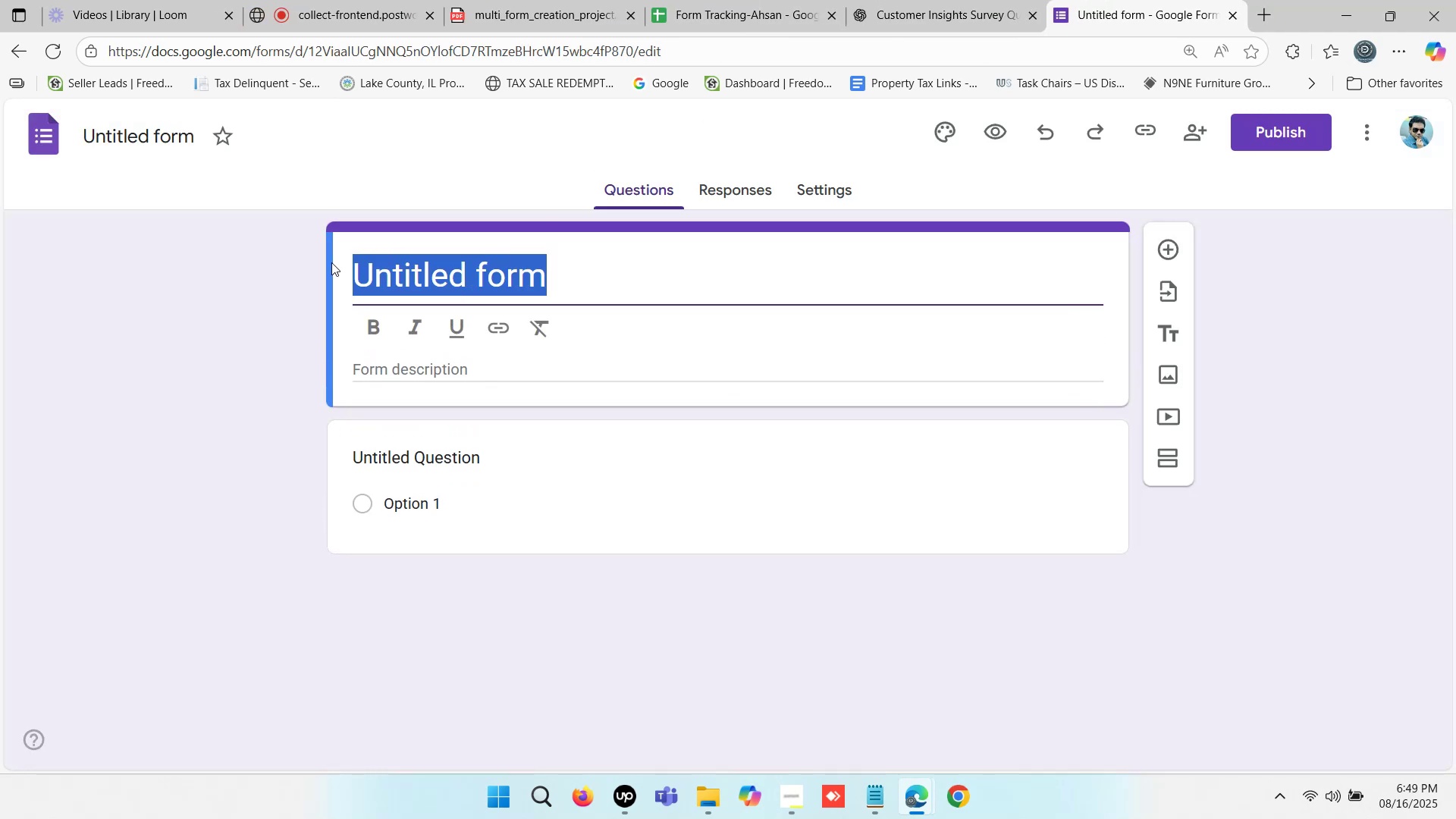 
key(Control+V)
 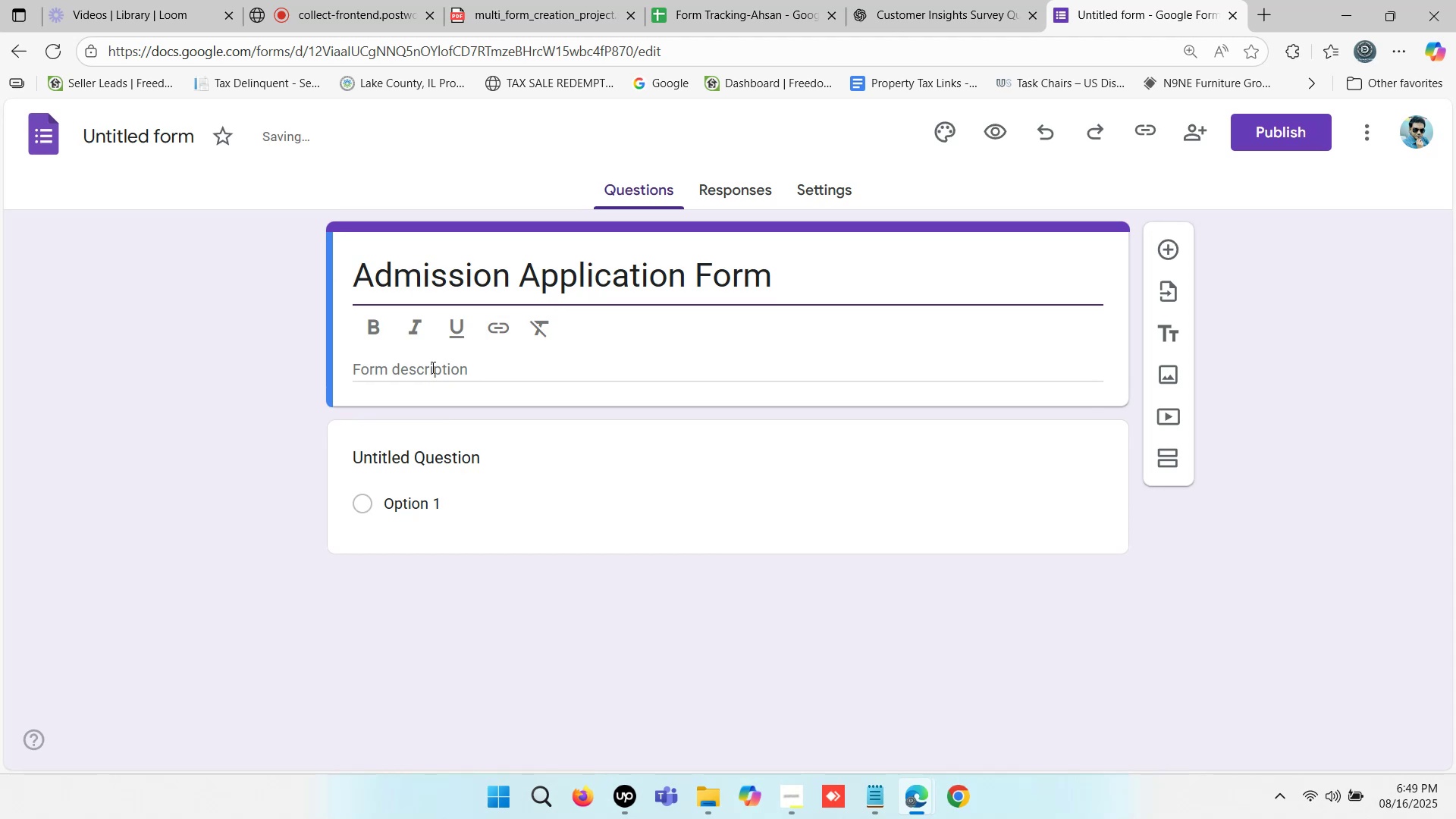 
left_click([429, 369])
 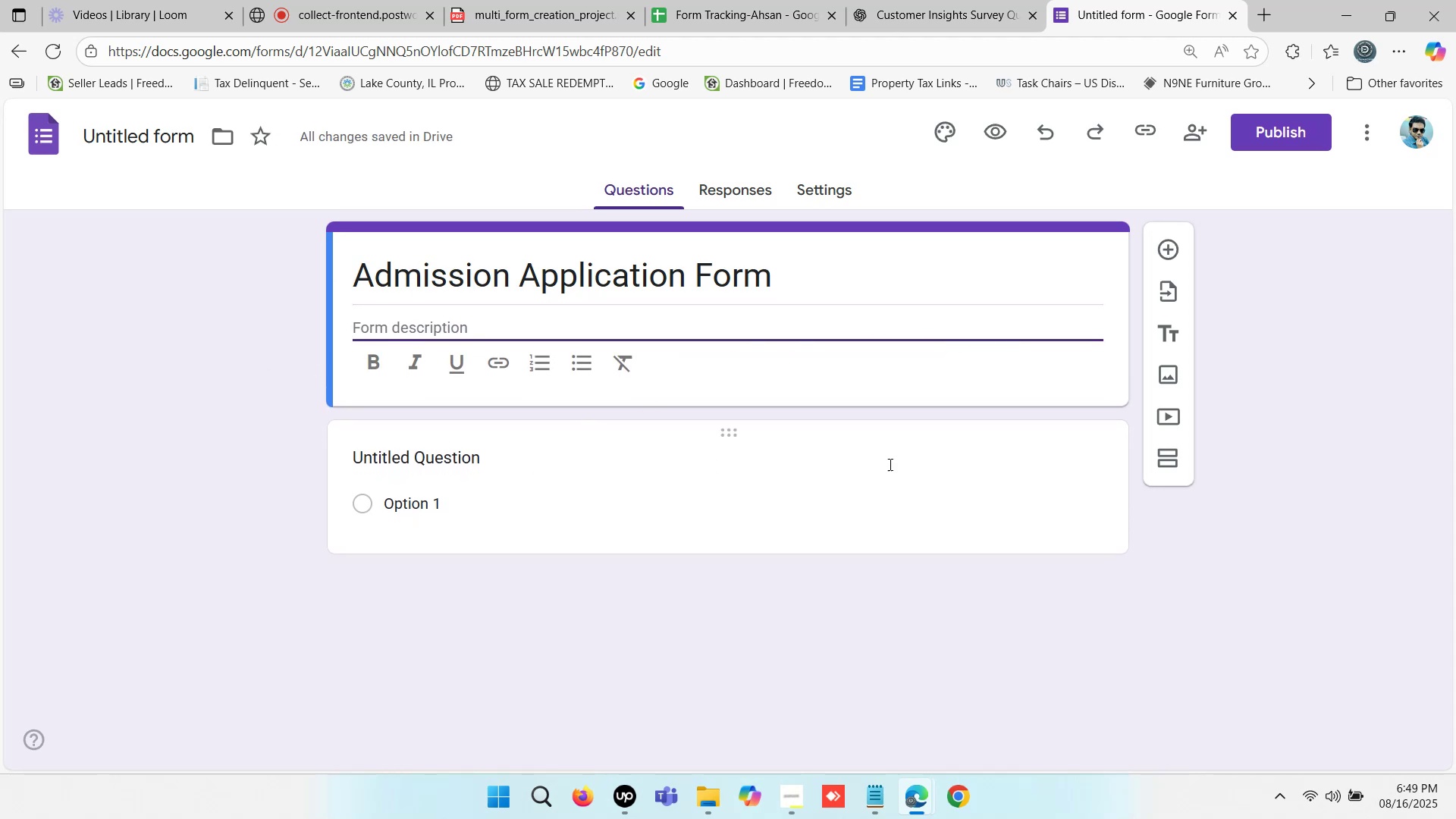 
left_click([673, 482])
 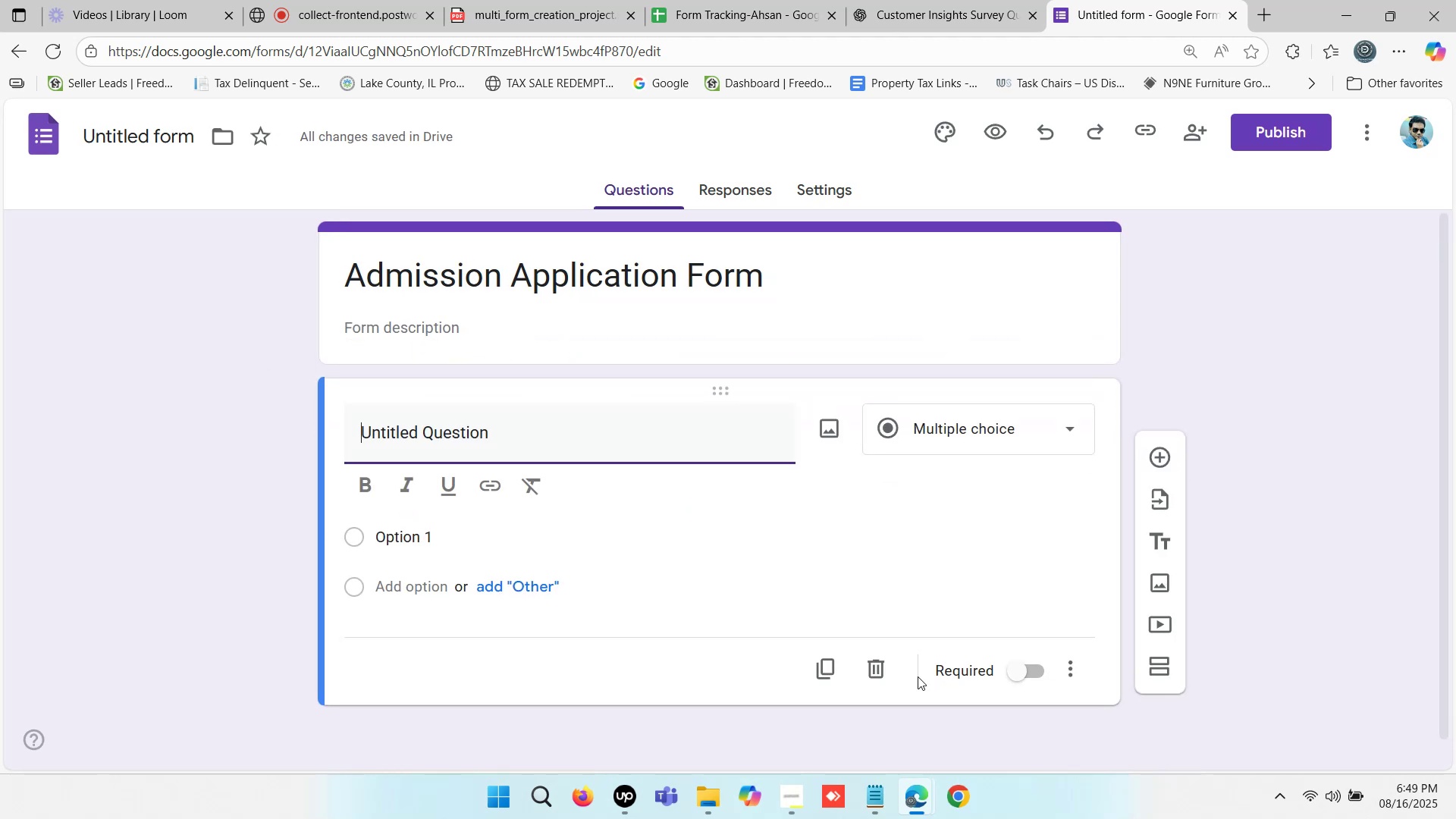 
left_click([879, 667])
 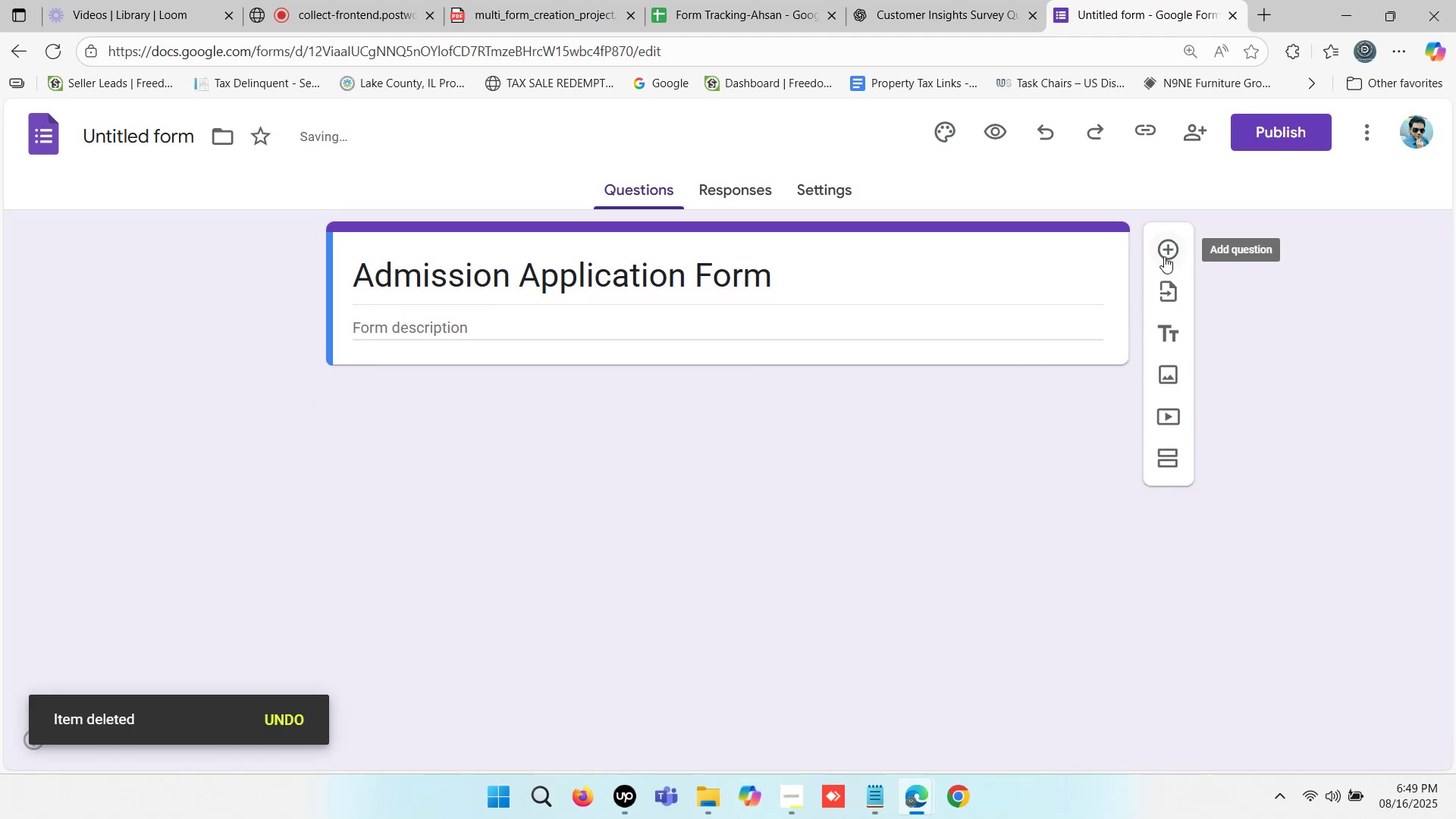 
left_click([1169, 249])
 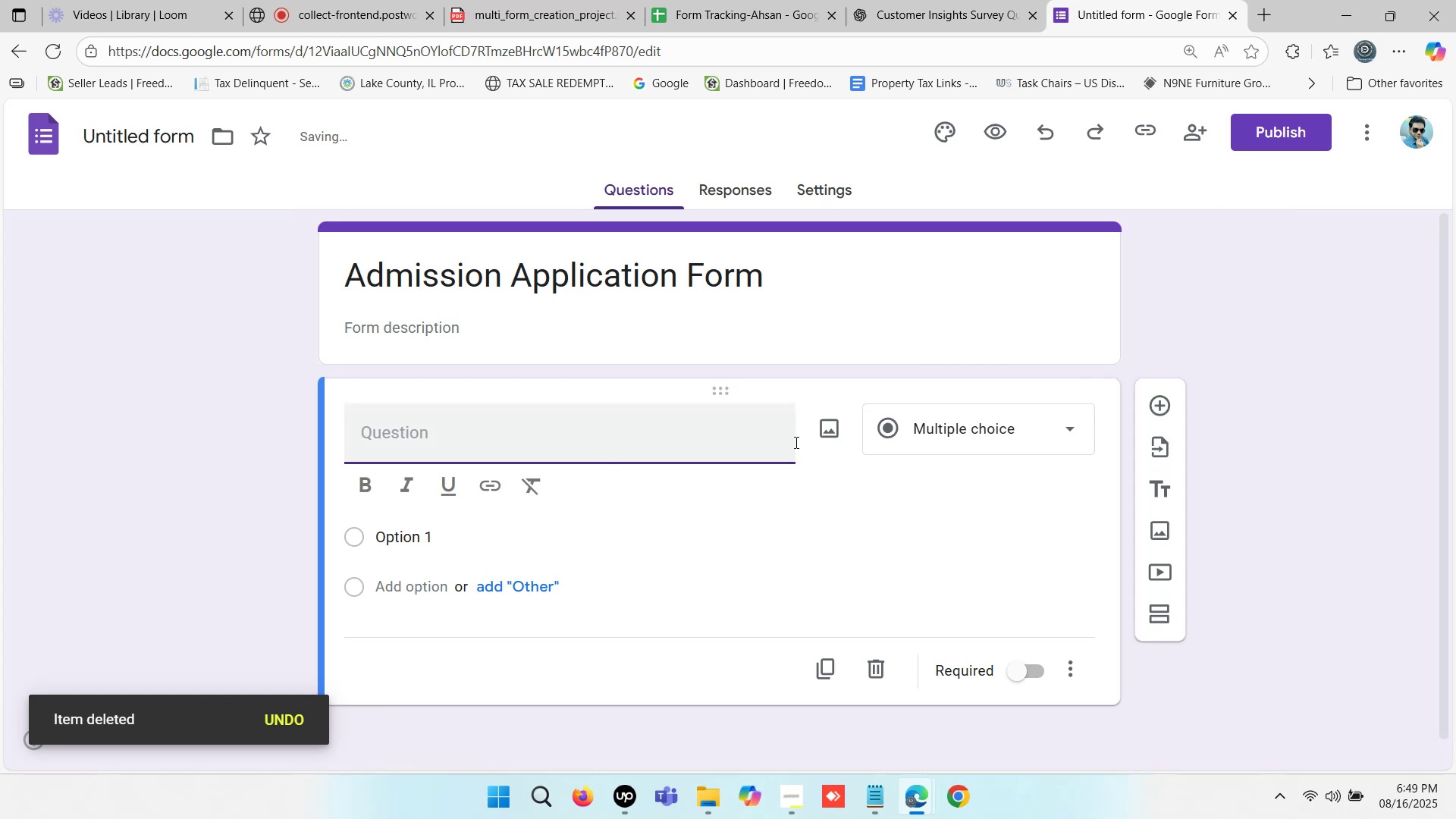 
left_click([873, 673])
 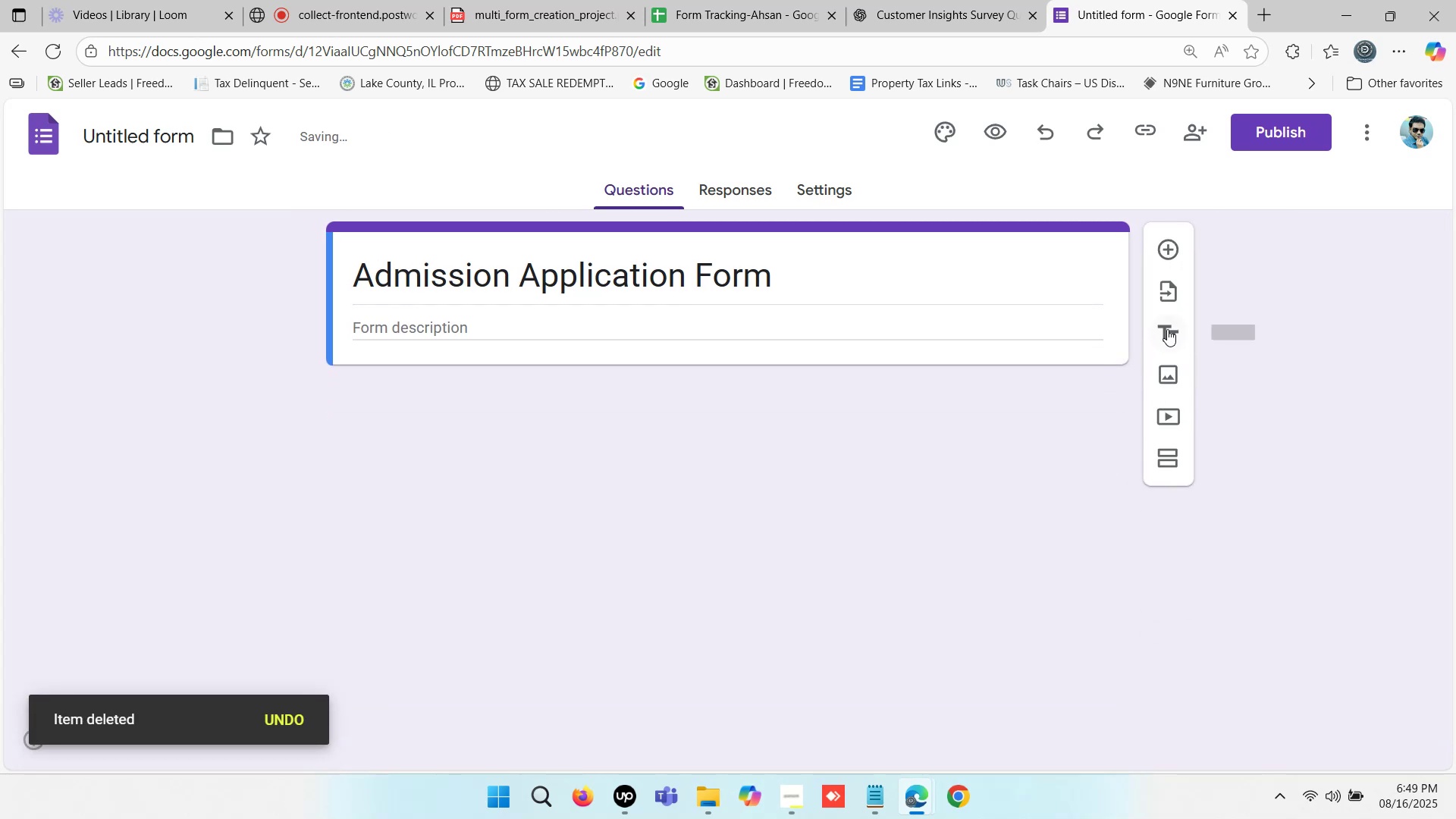 
left_click([1167, 326])
 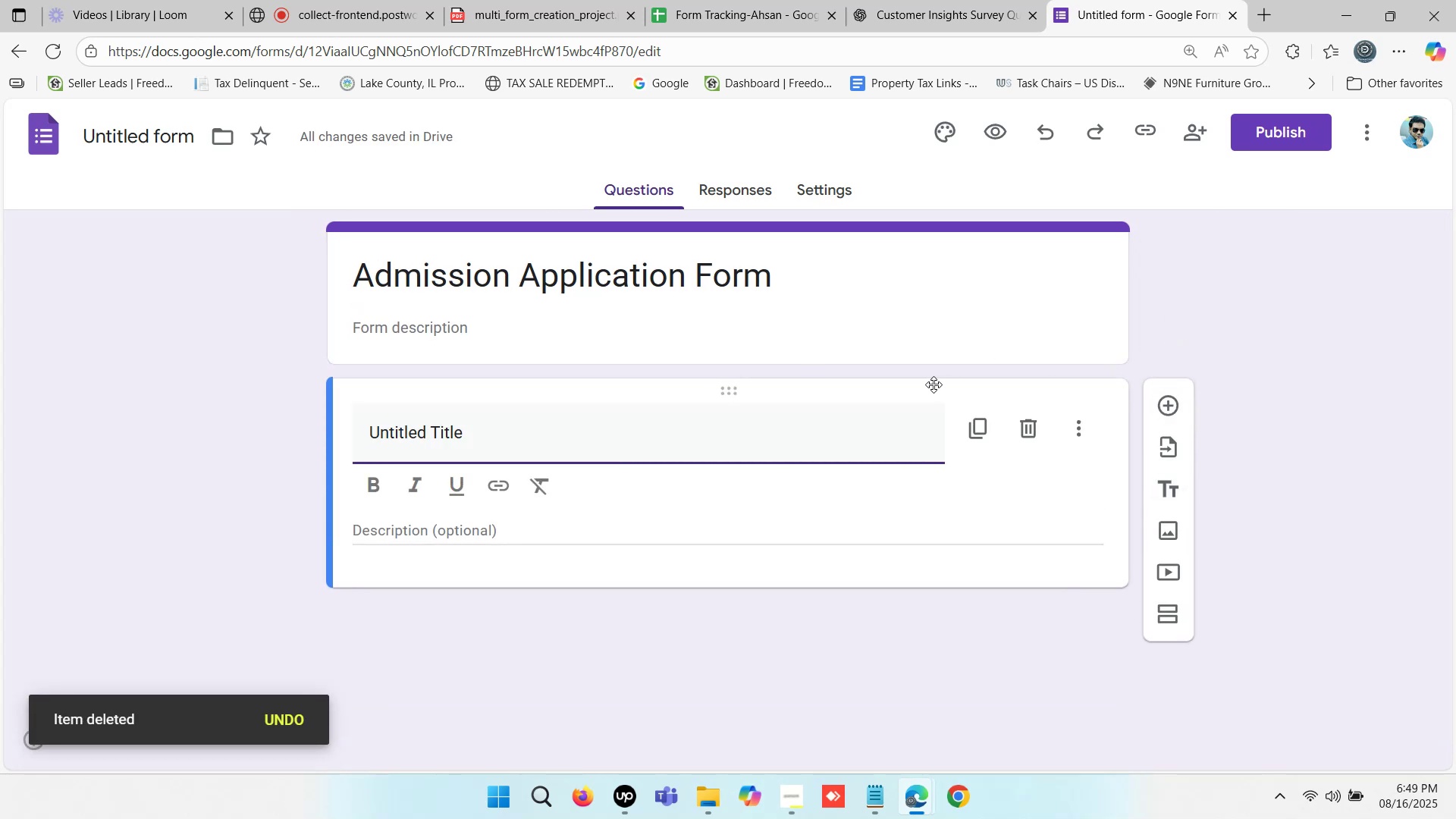 
left_click([489, 331])
 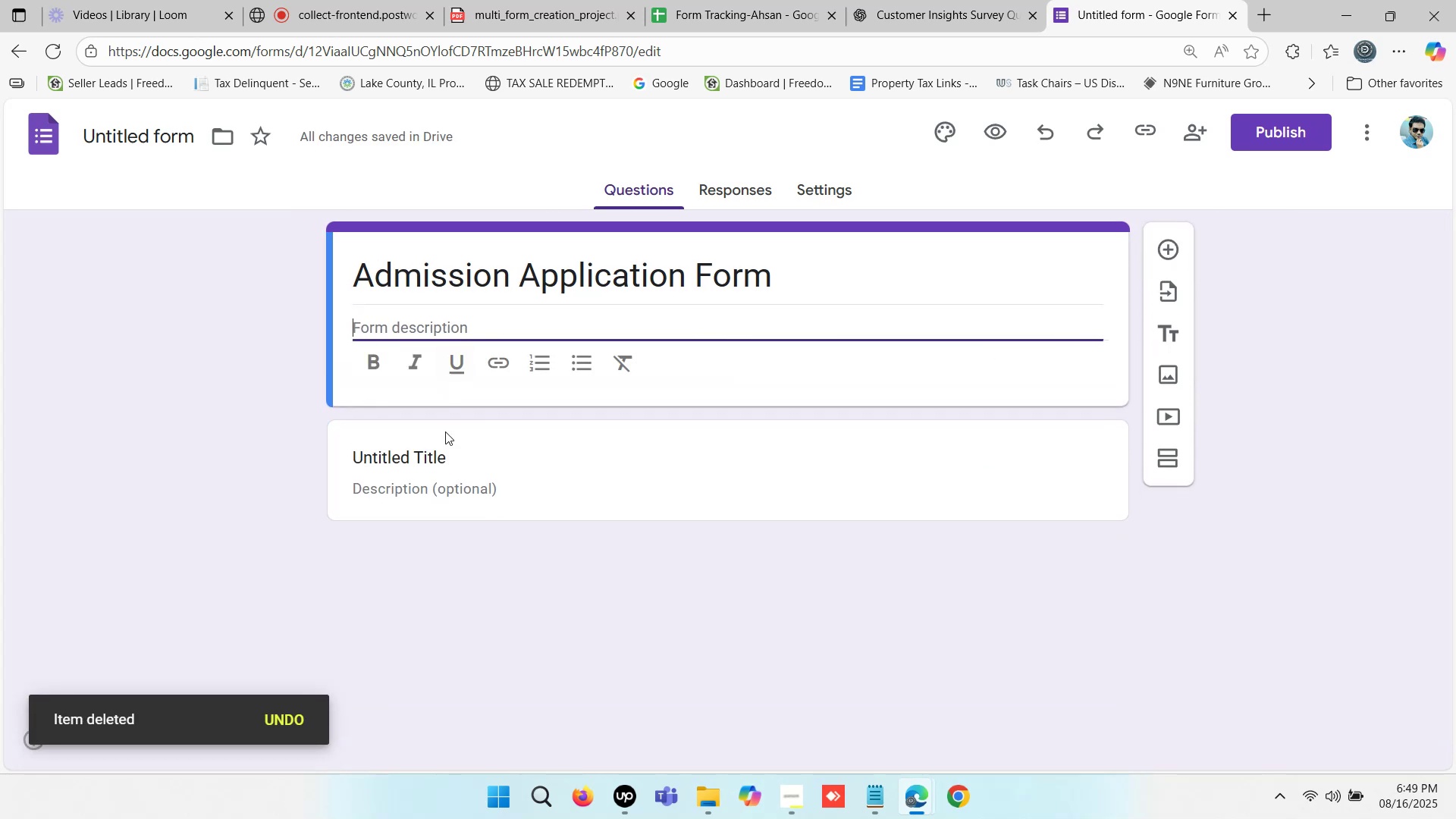 
left_click([481, 454])
 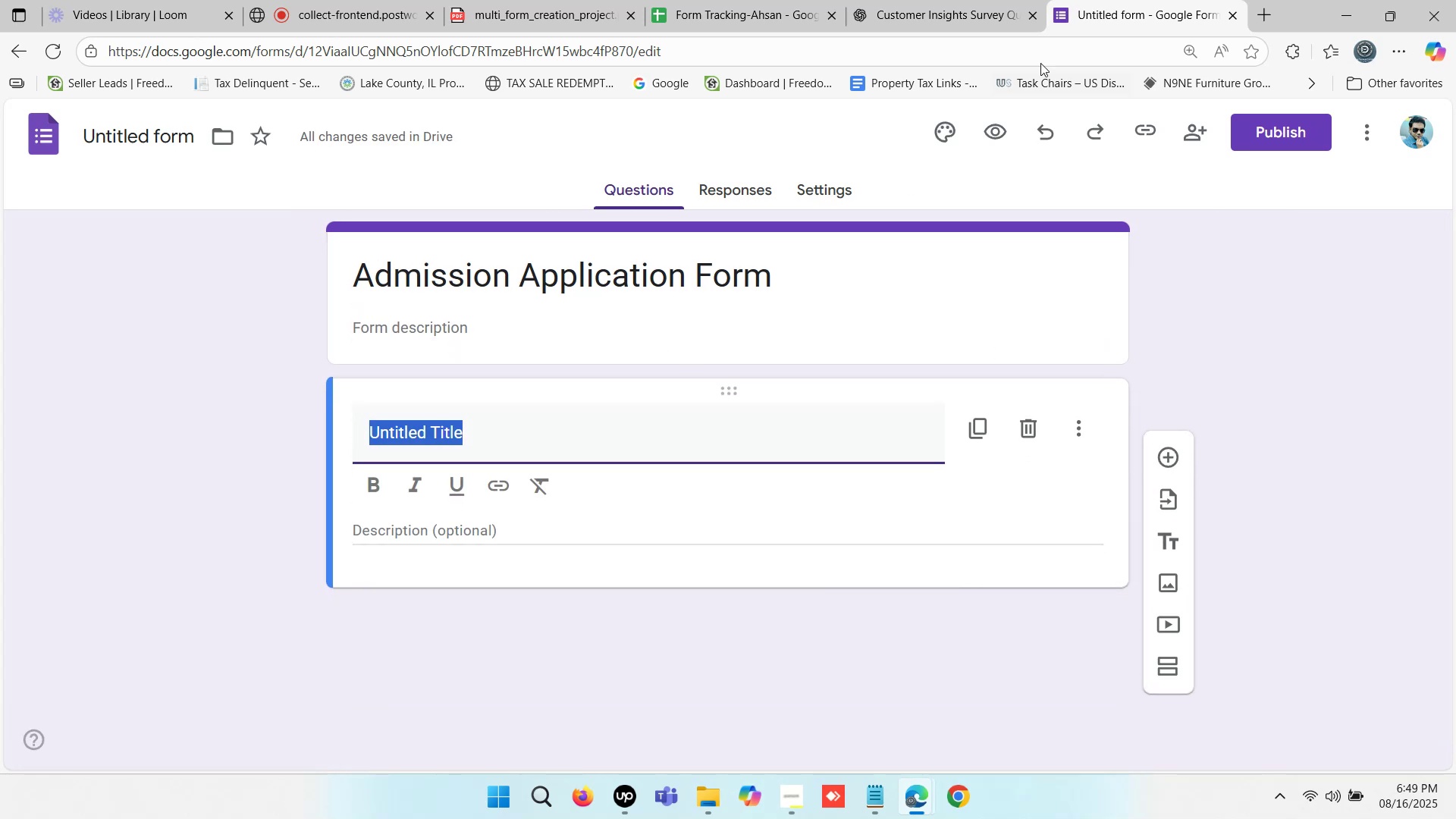 
left_click([954, 0])
 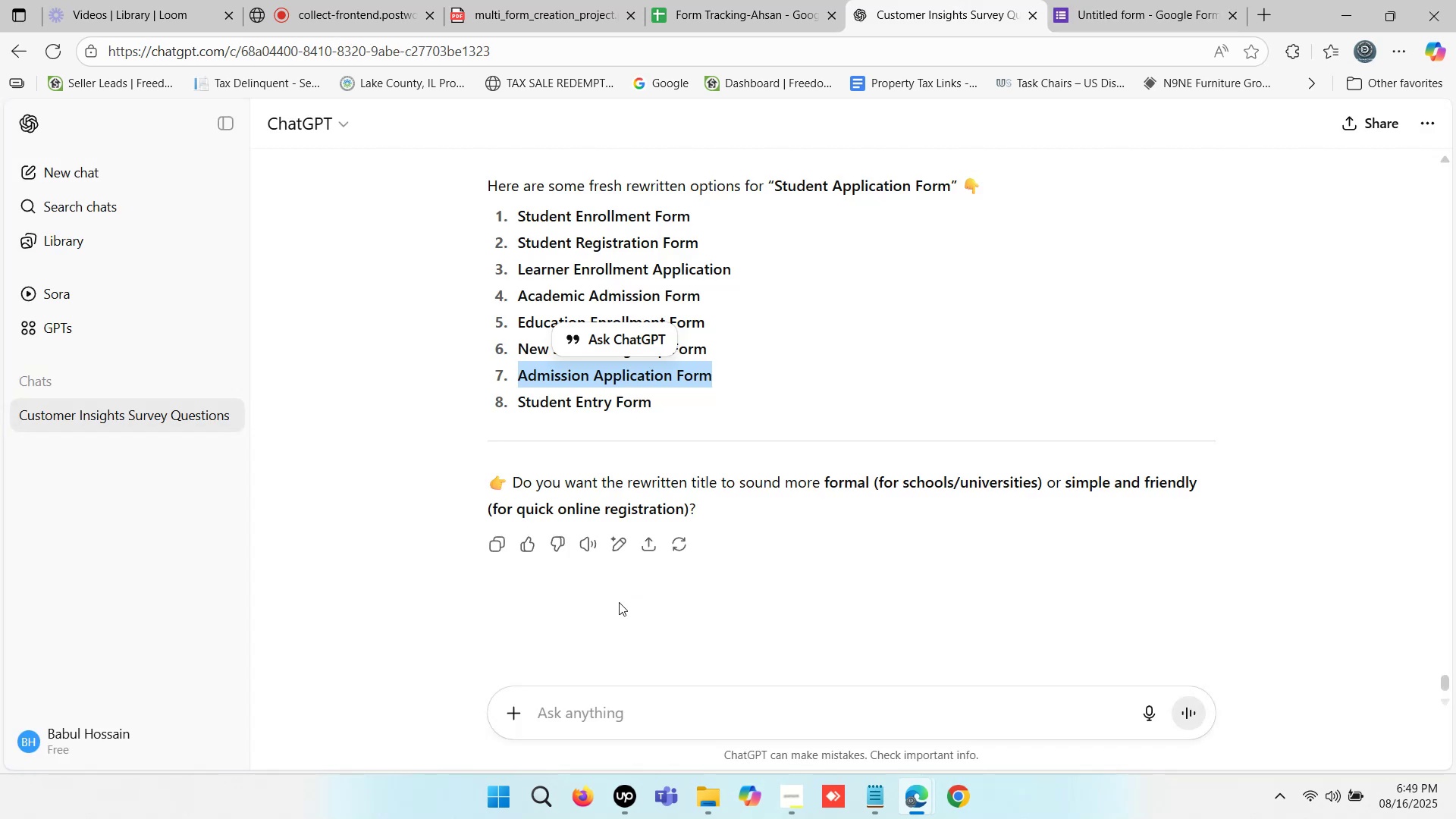 
left_click([560, 710])
 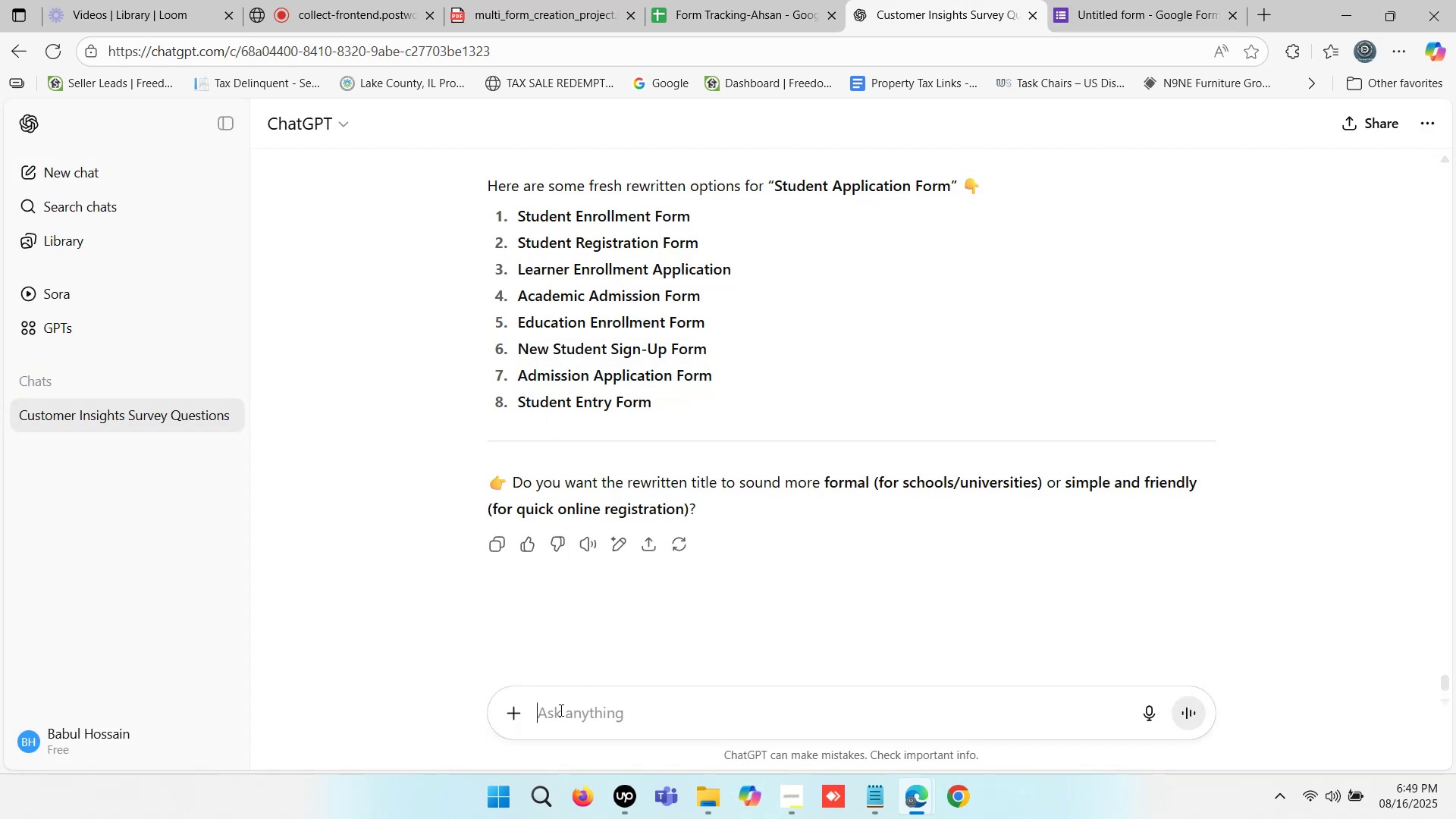 
type(write a description - )
 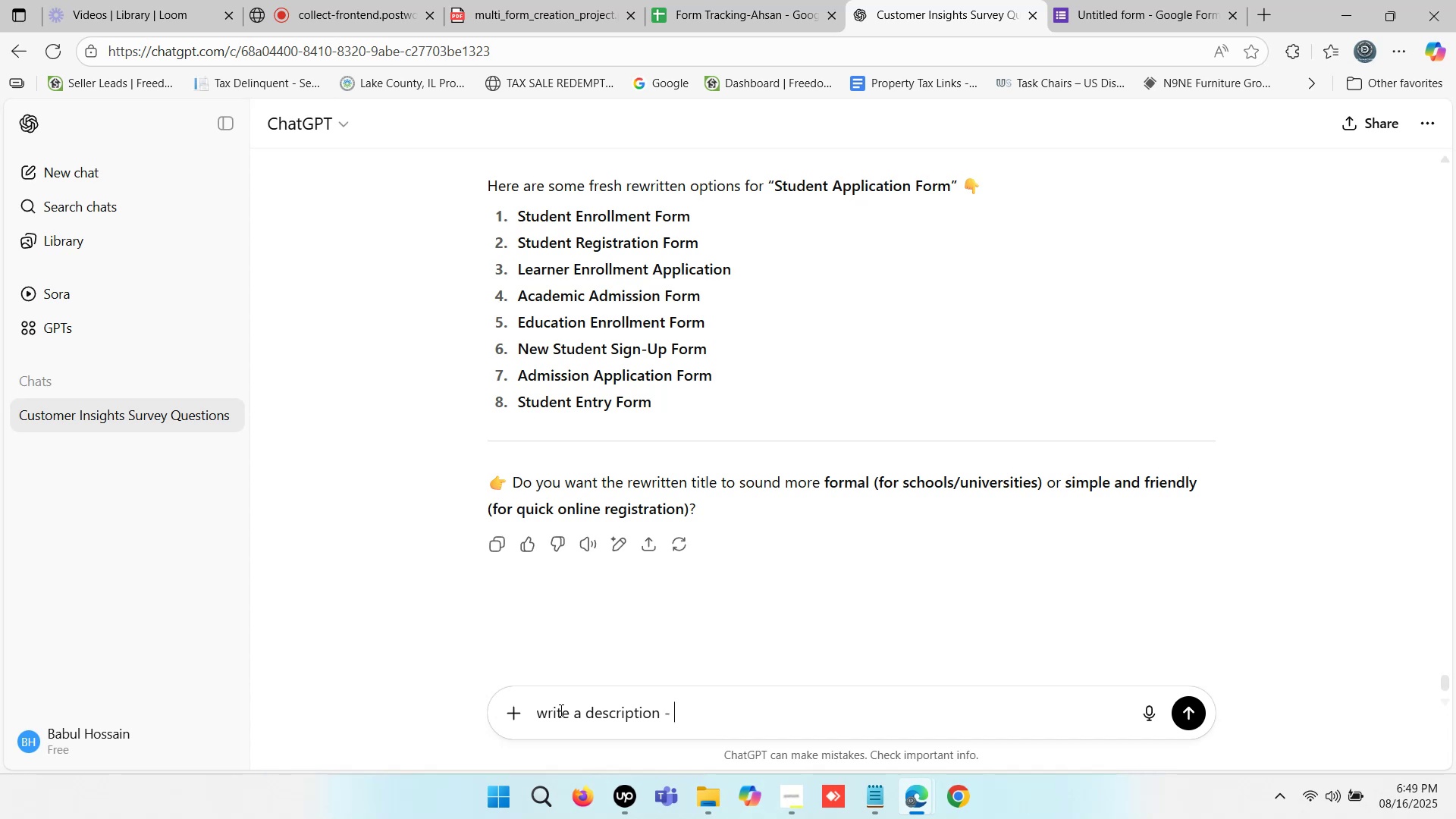 
key(Control+ControlLeft)
 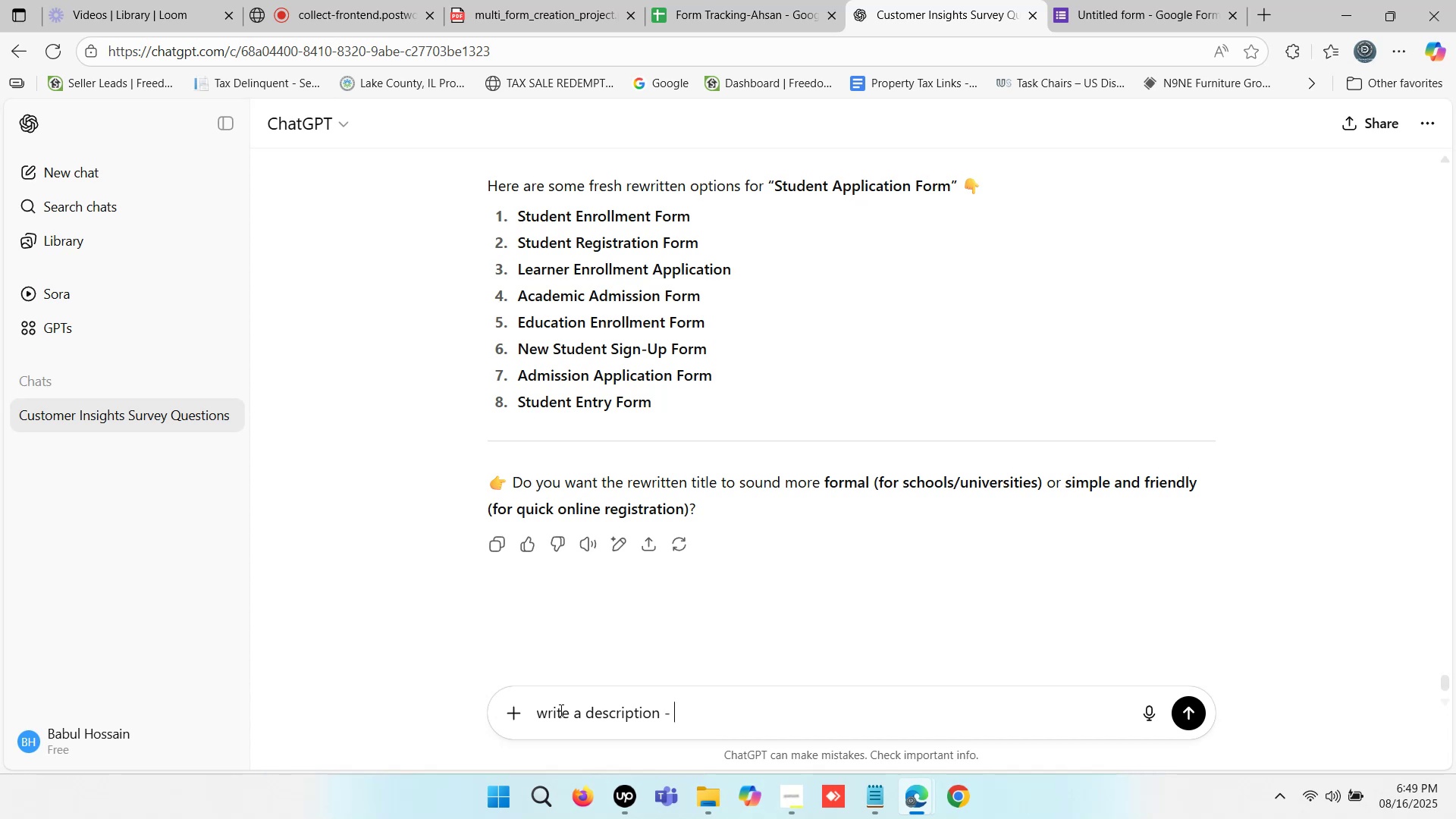 
key(Control+V)
 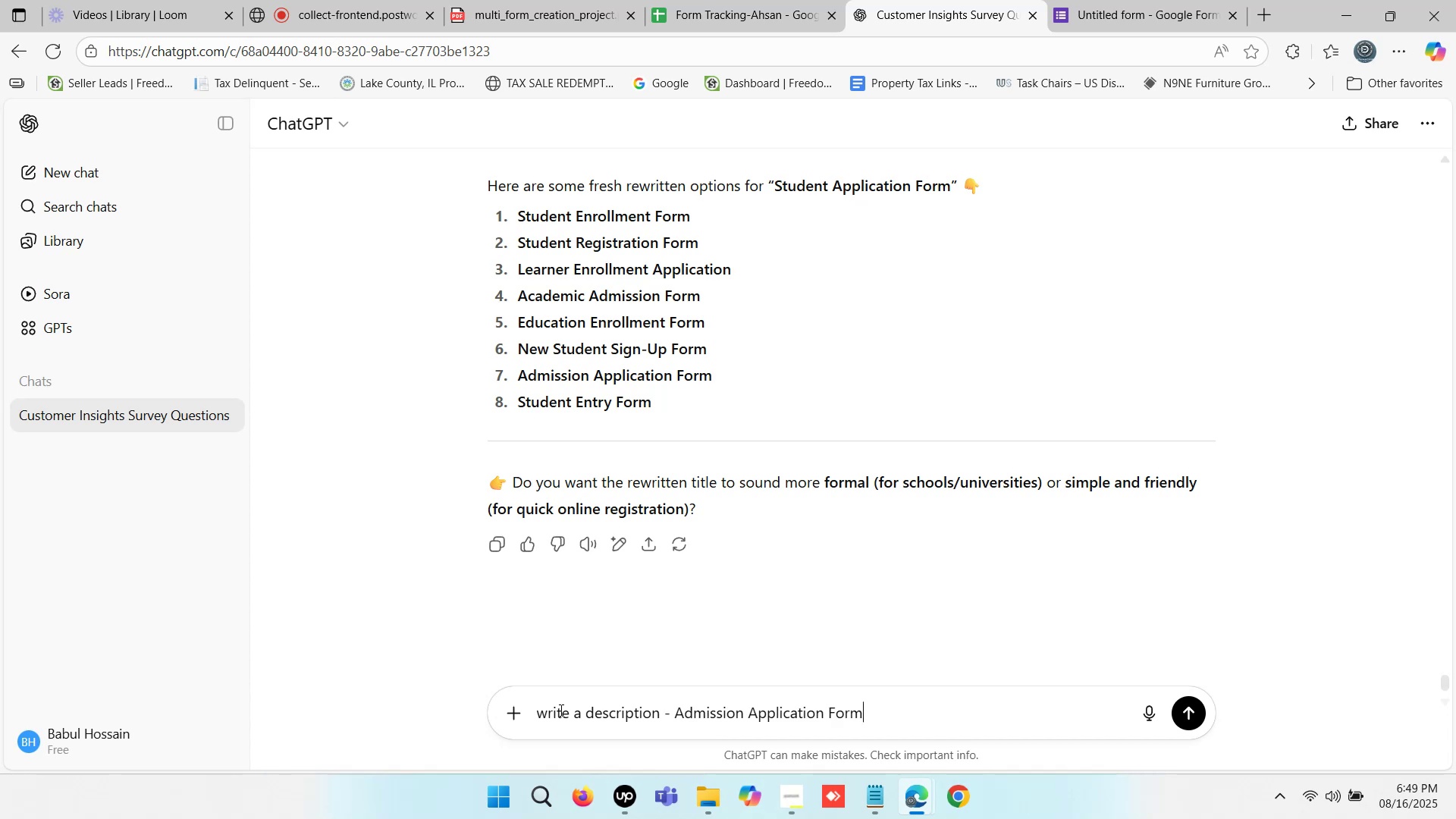 
key(Enter)
 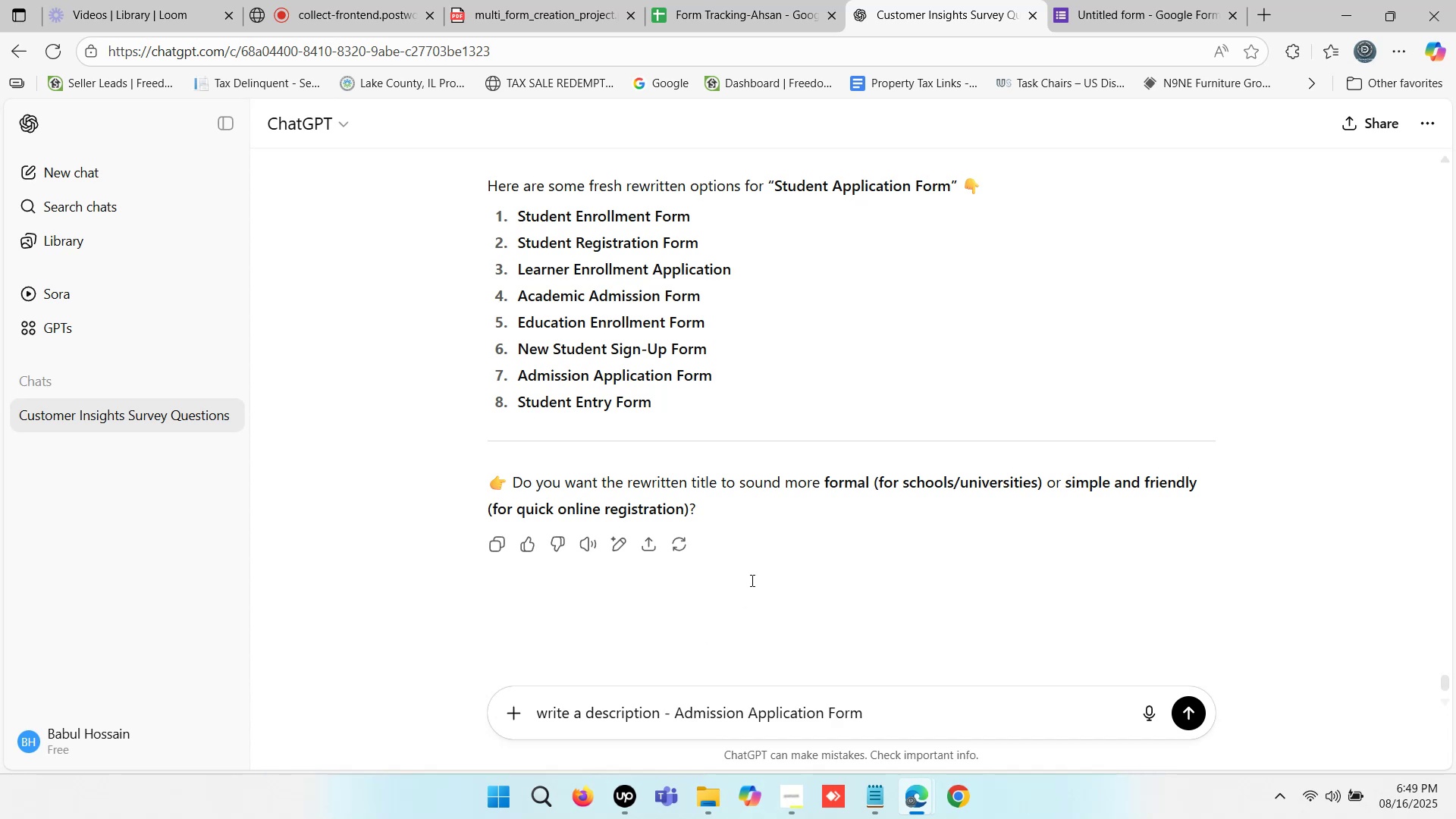 
wait(8.37)
 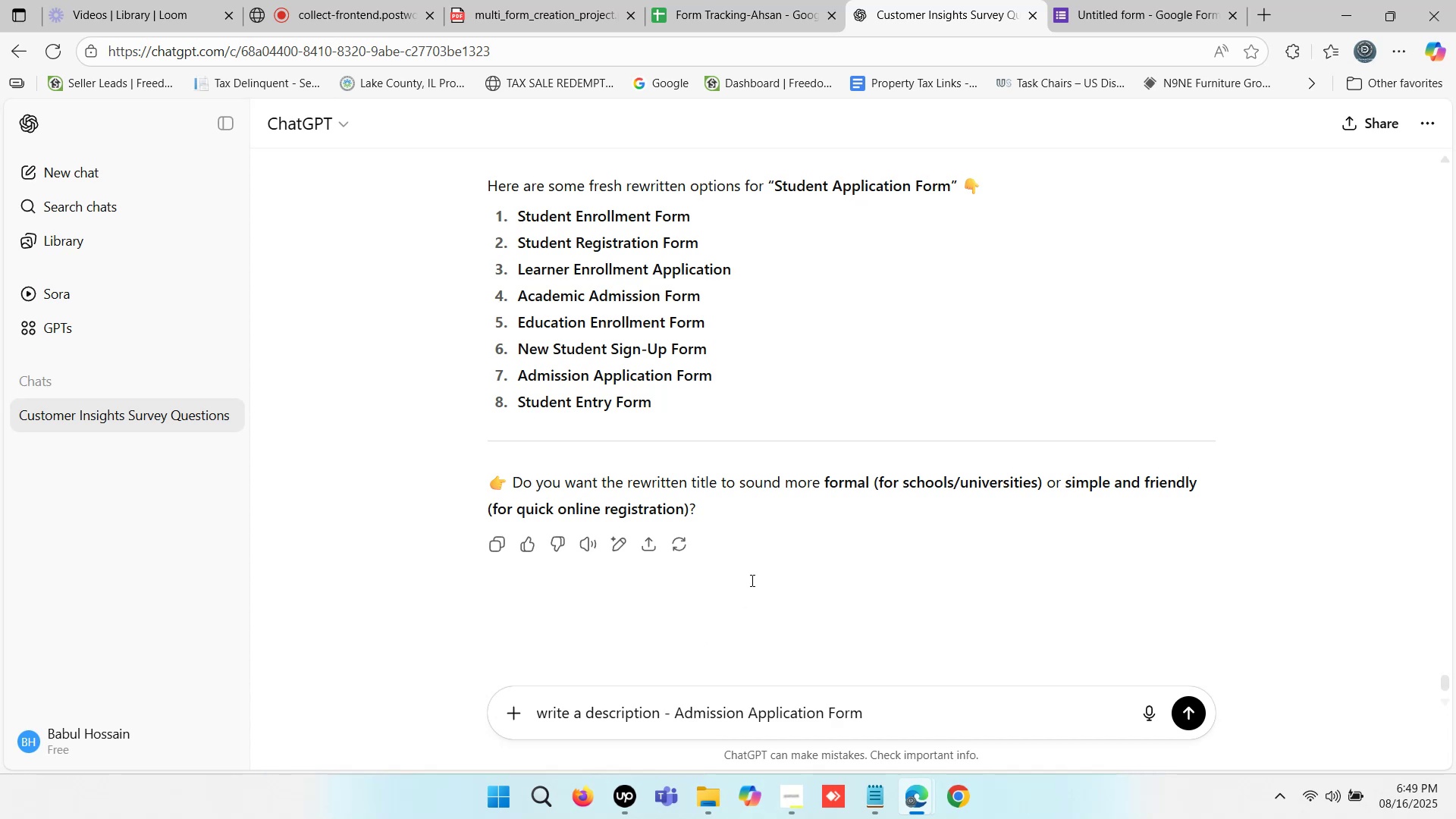 
left_click_drag(start_coordinate=[720, 476], to_coordinate=[486, 368])
 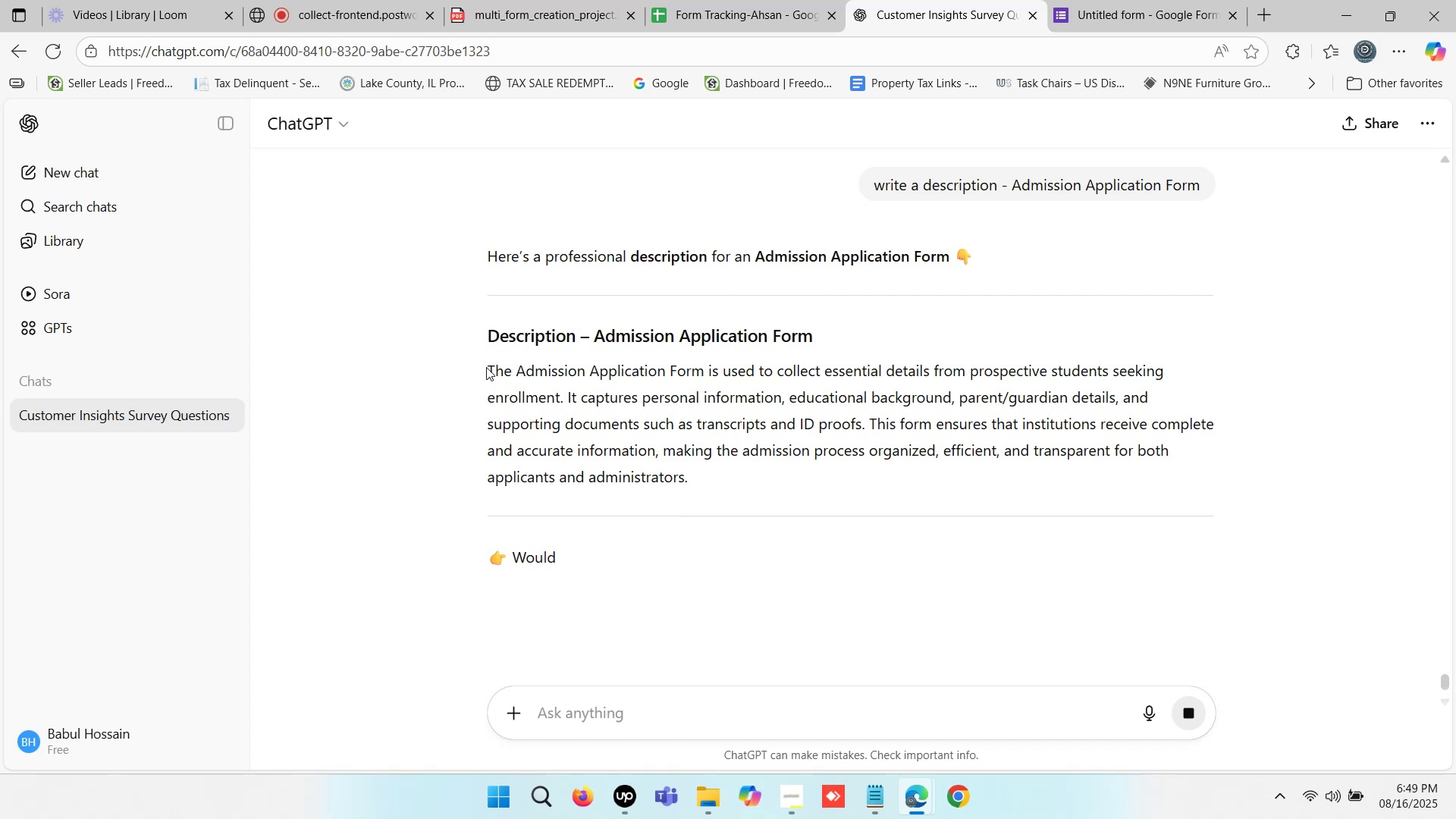 
key(Control+ControlLeft)
 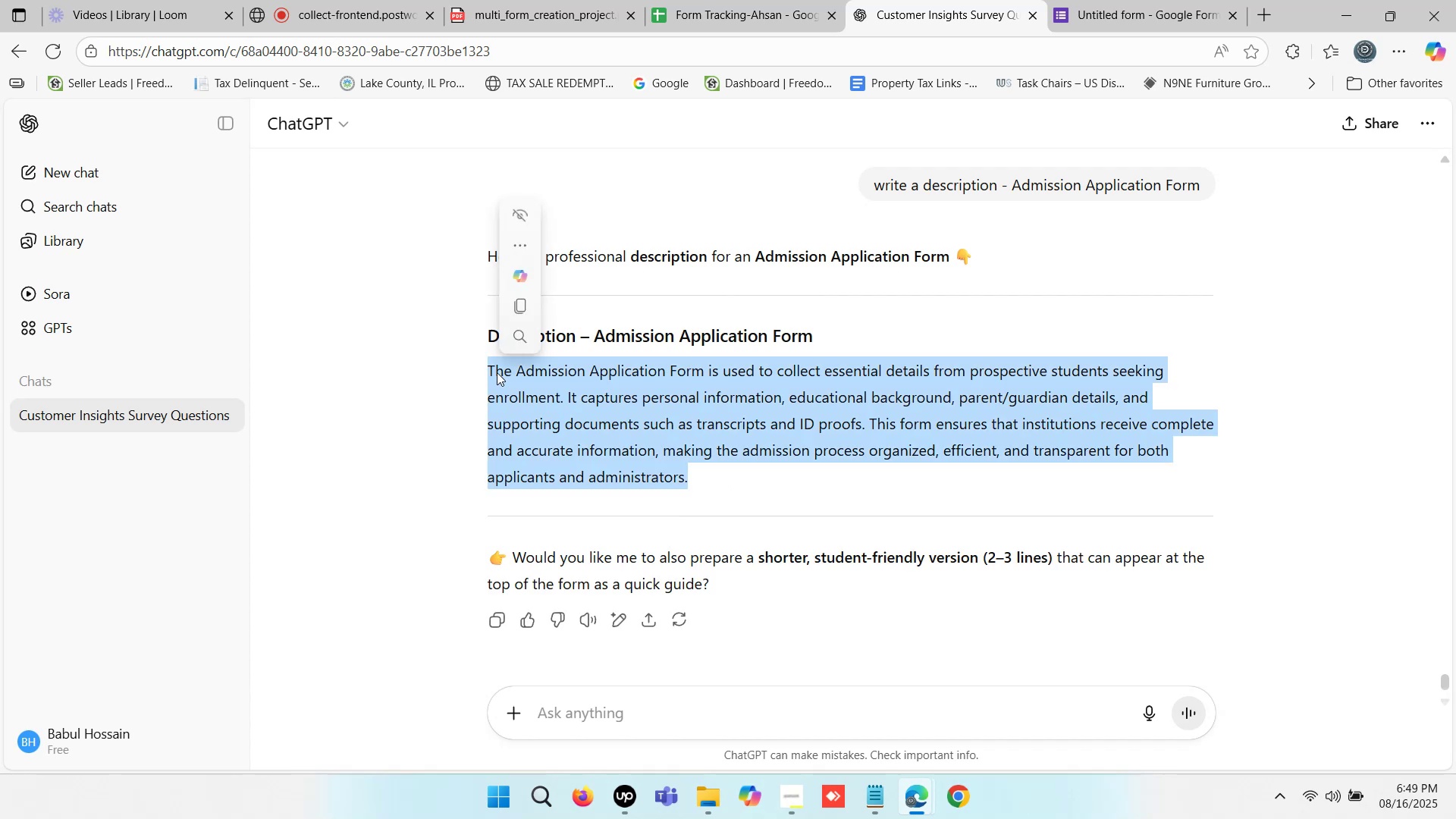 
key(Control+ControlLeft)
 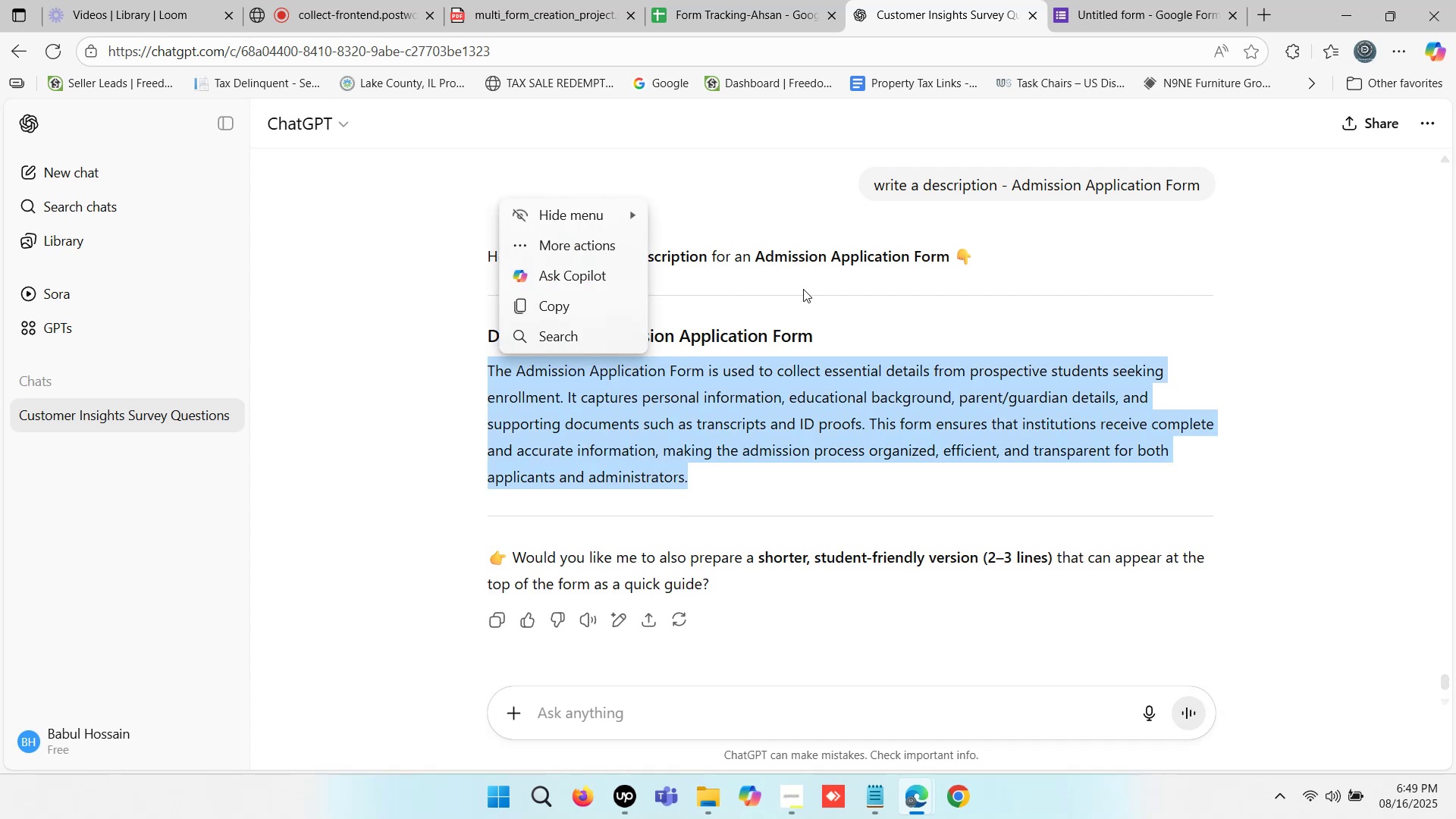 
key(Control+C)
 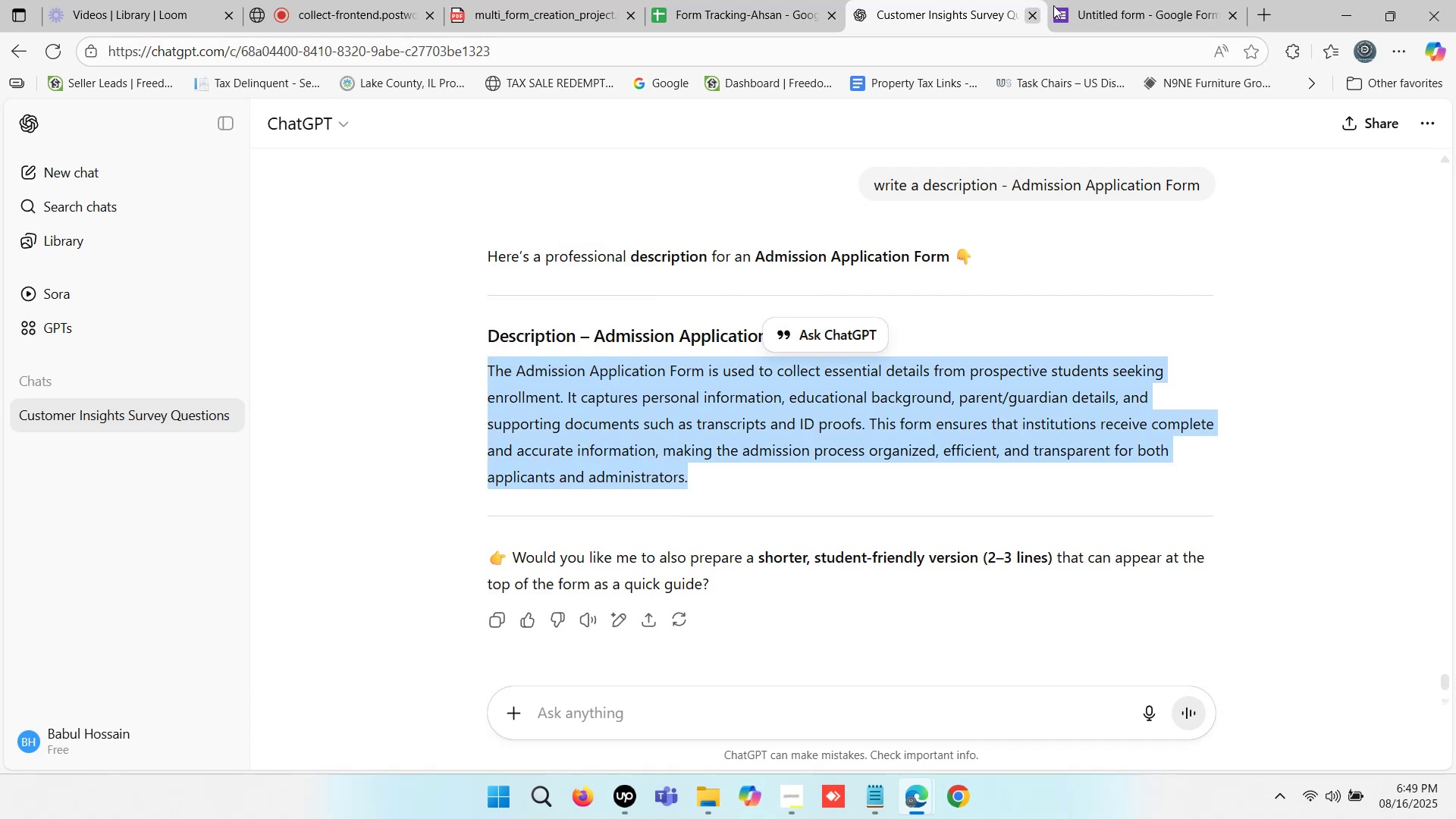 
left_click([1125, 0])
 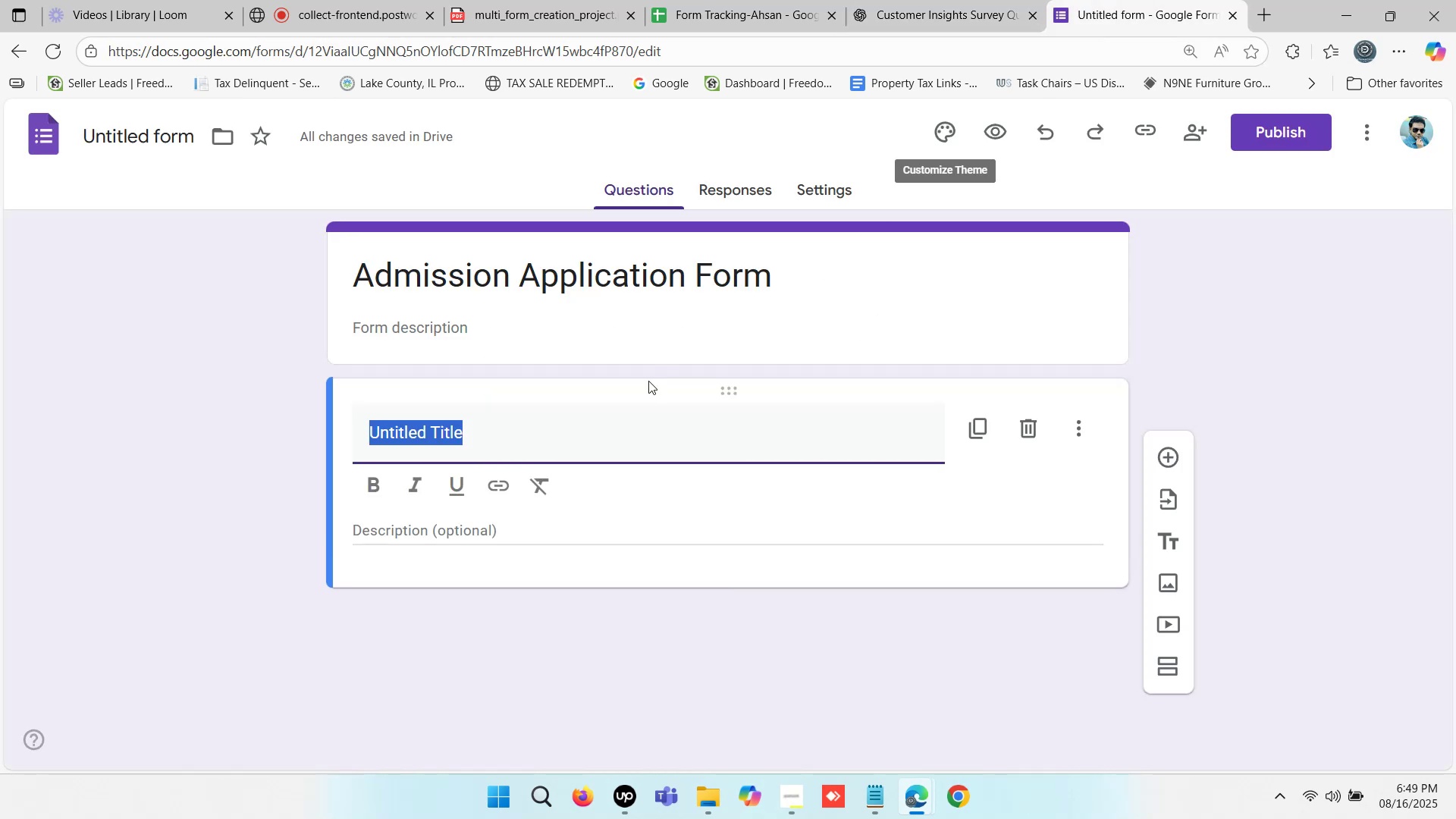 
key(Control+ControlLeft)
 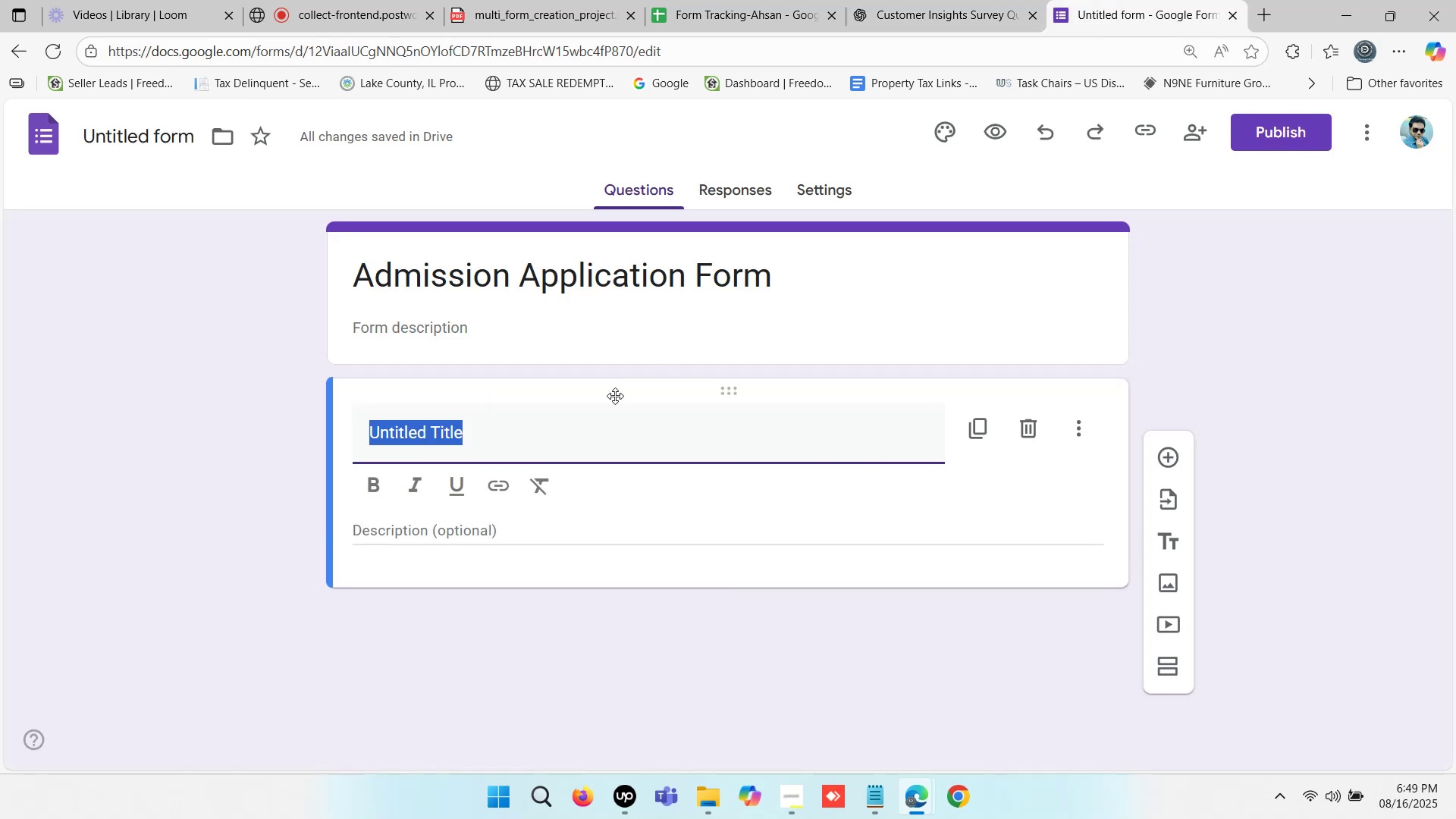 
key(Control+V)
 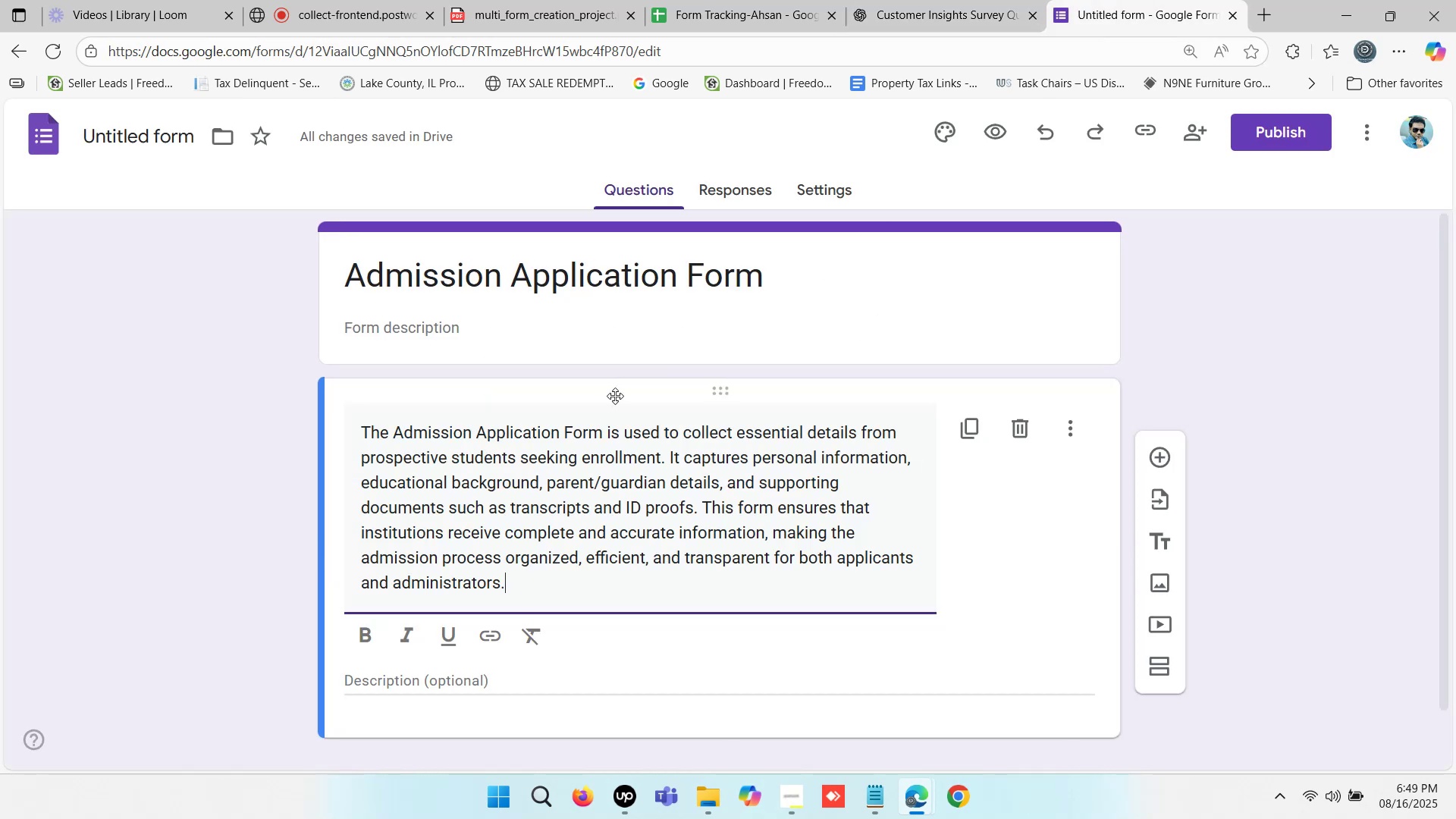 
scroll: coordinate [632, 416], scroll_direction: down, amount: 1.0
 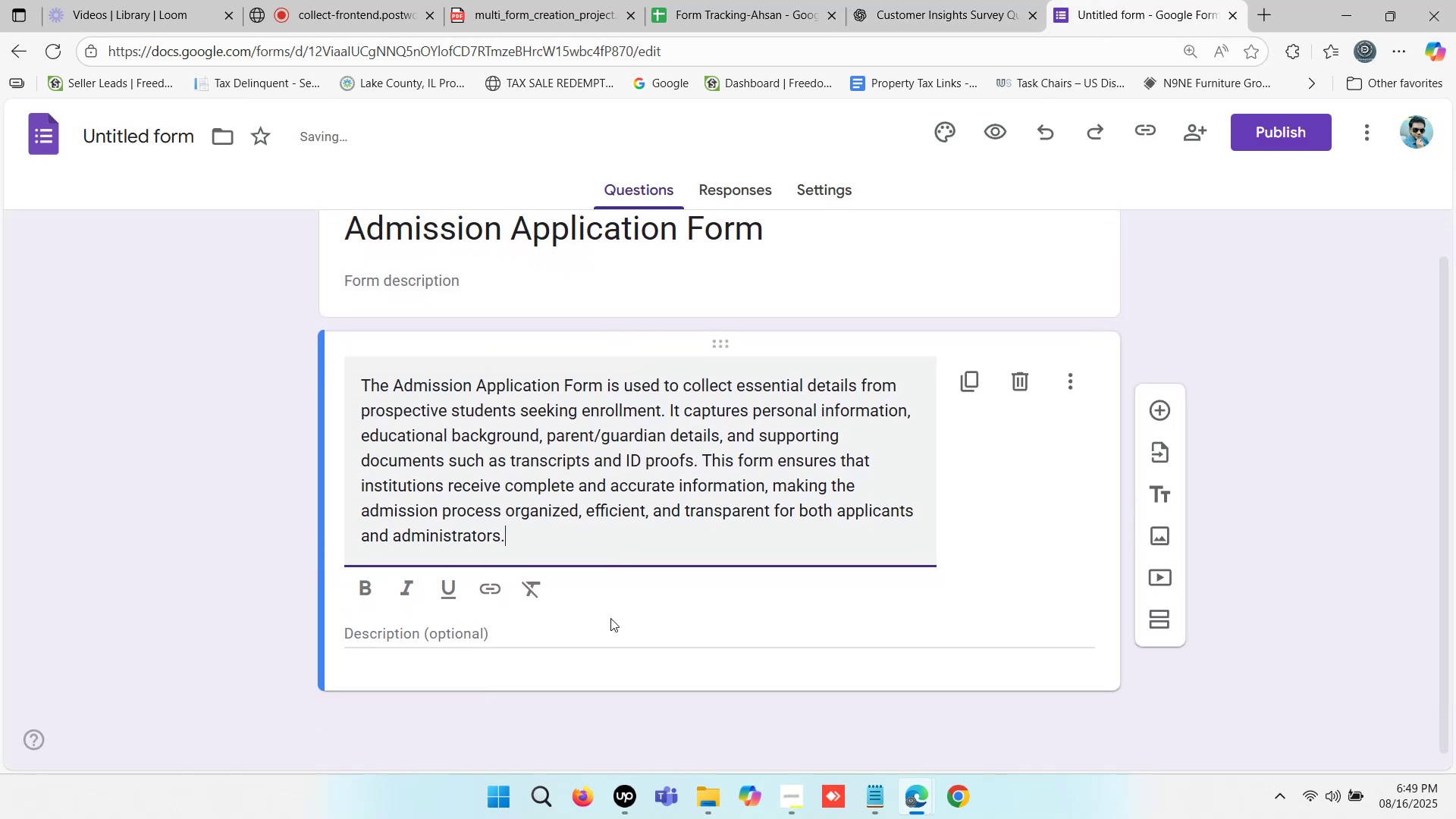 
left_click([592, 632])
 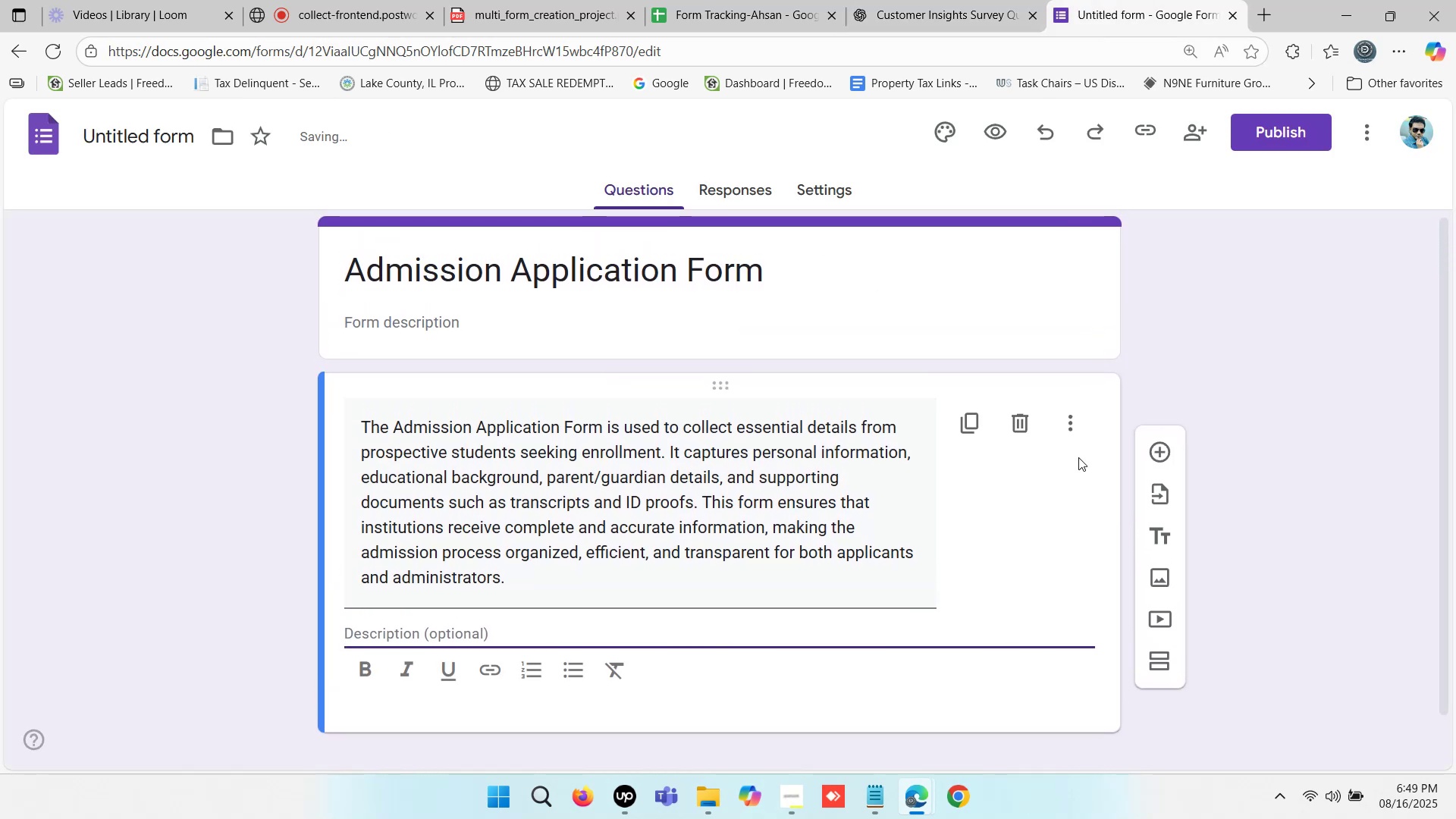 
left_click([1072, 426])
 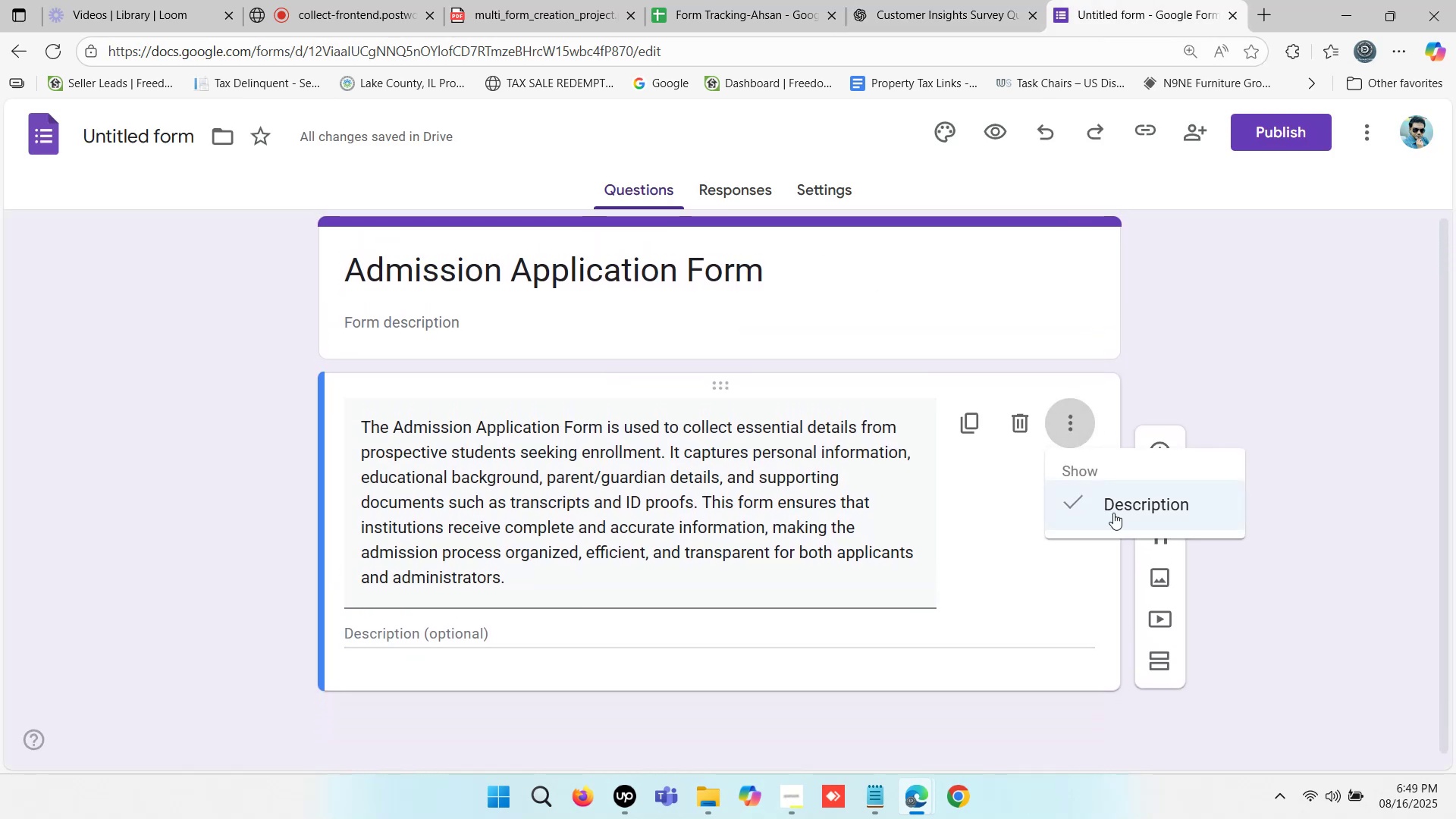 
left_click([1116, 513])
 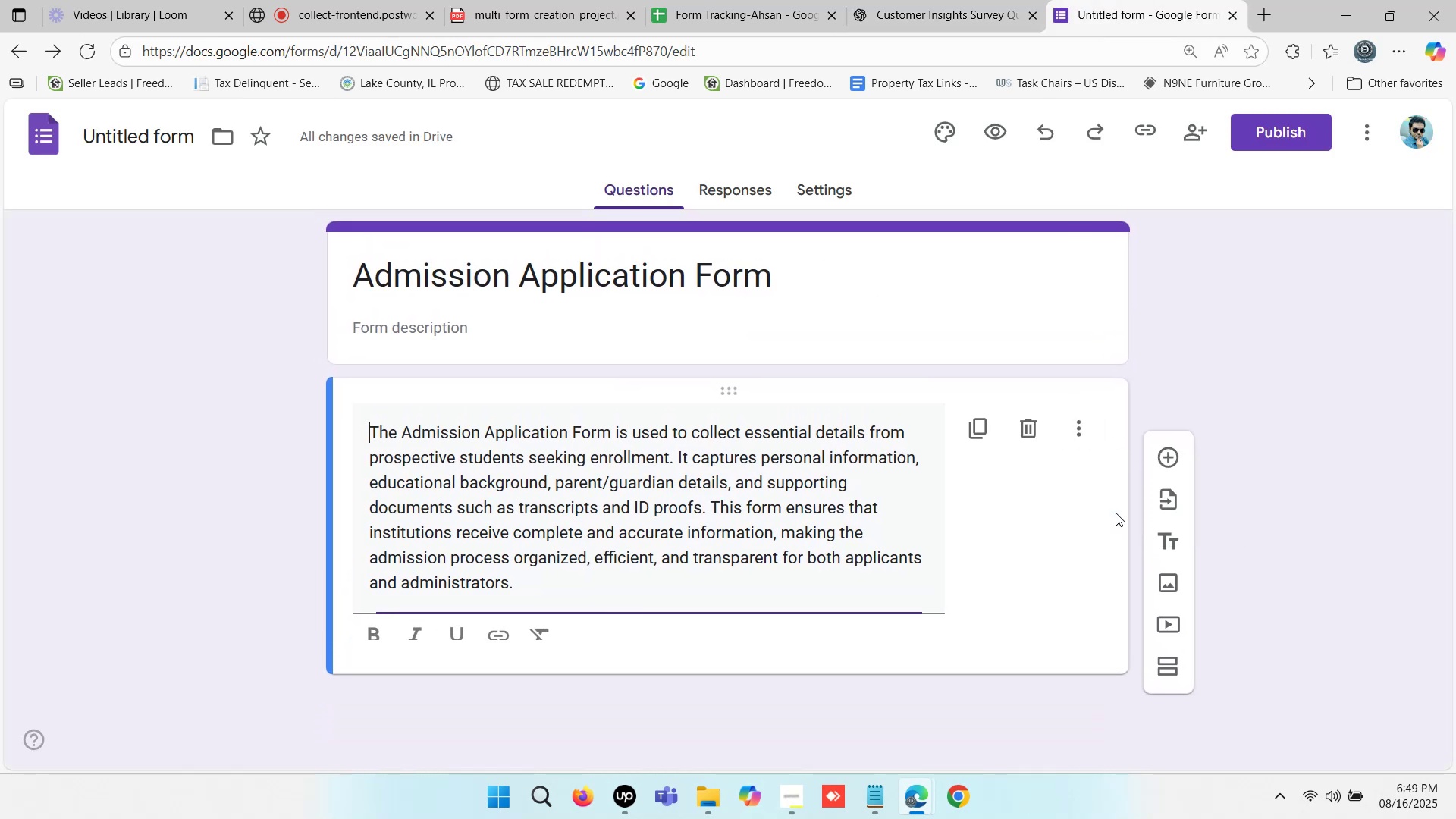 
scroll: coordinate [794, 487], scroll_direction: down, amount: 1.0
 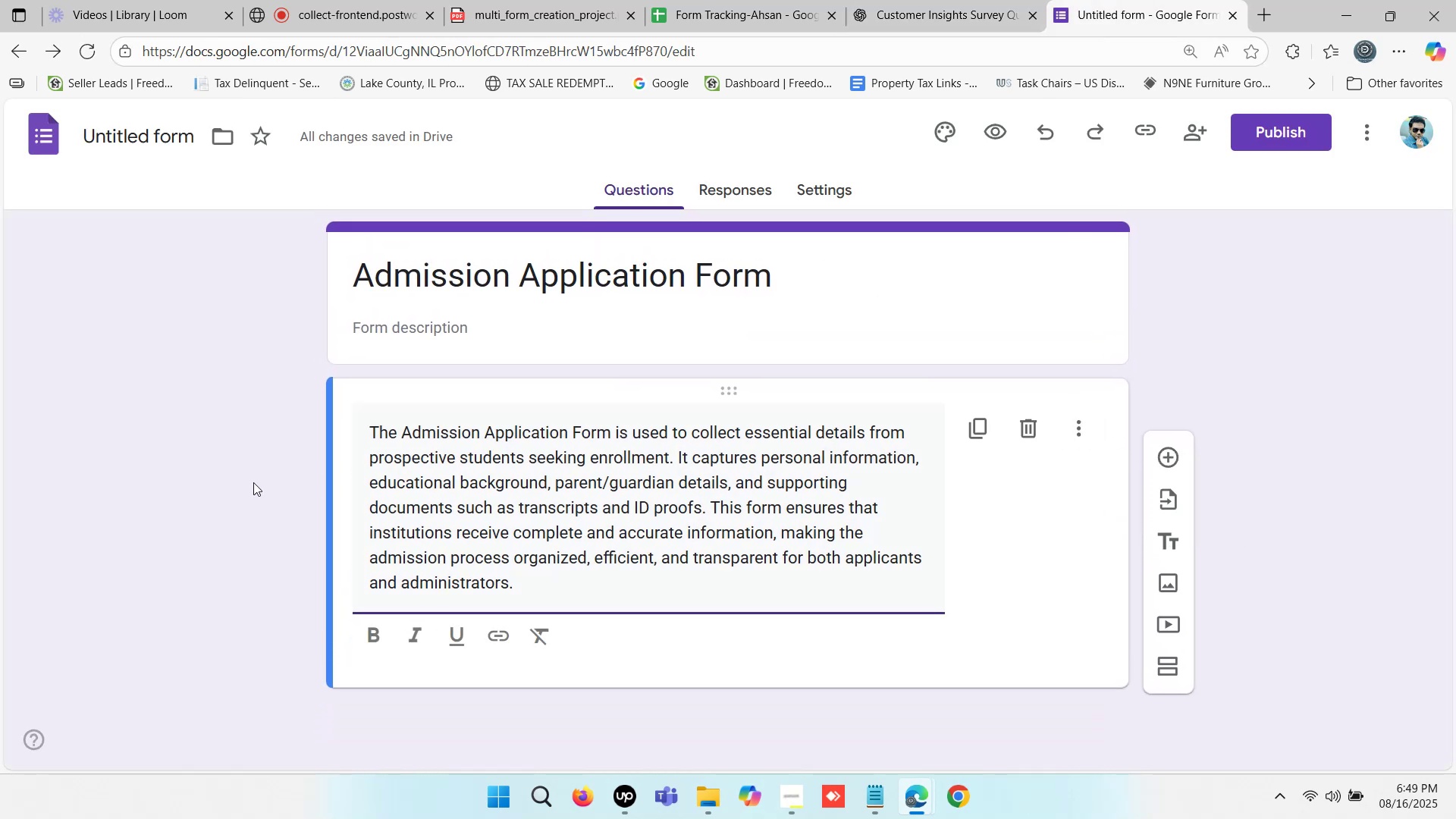 
left_click([236, 487])
 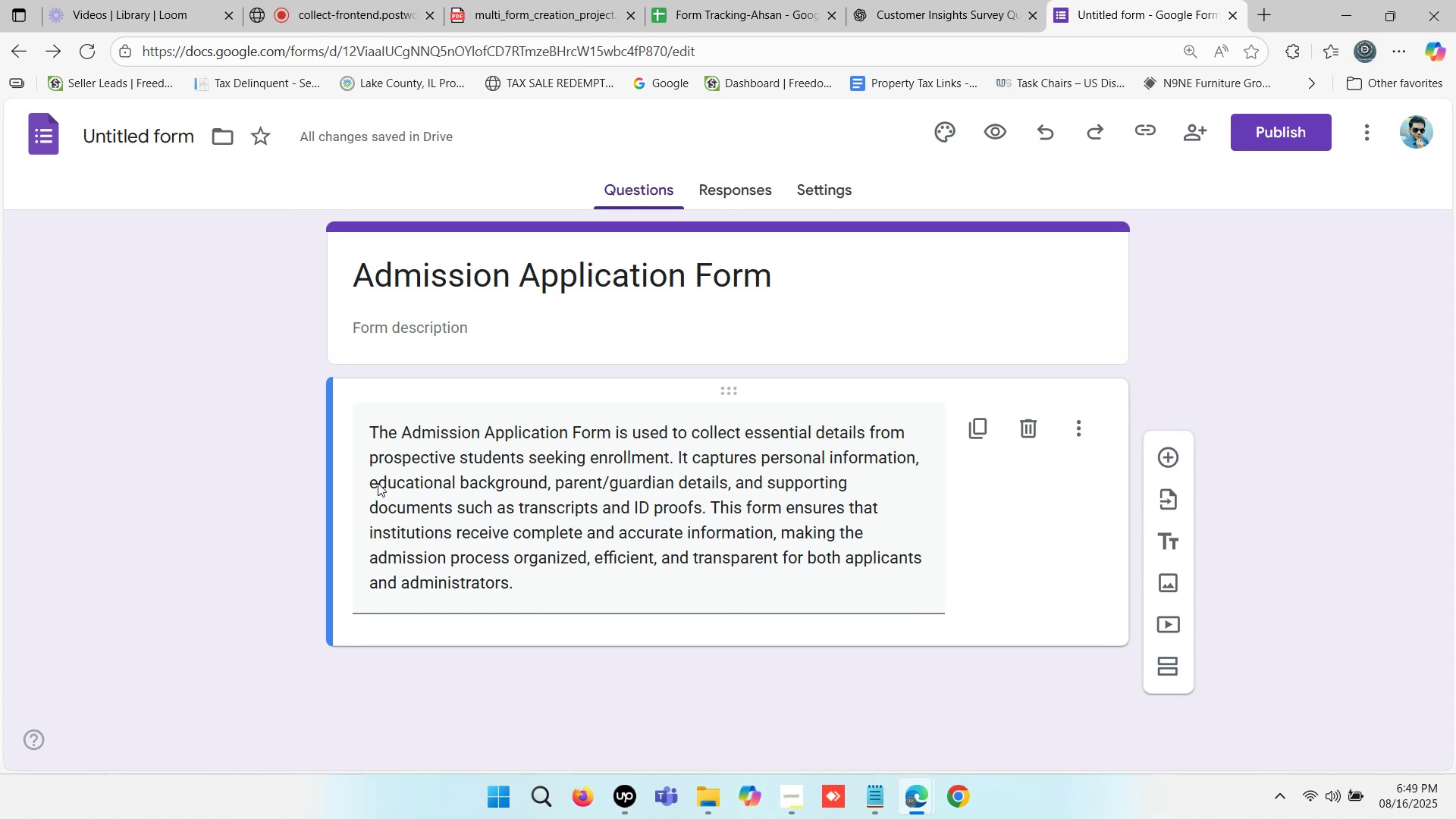 
scroll: coordinate [630, 451], scroll_direction: down, amount: 1.0
 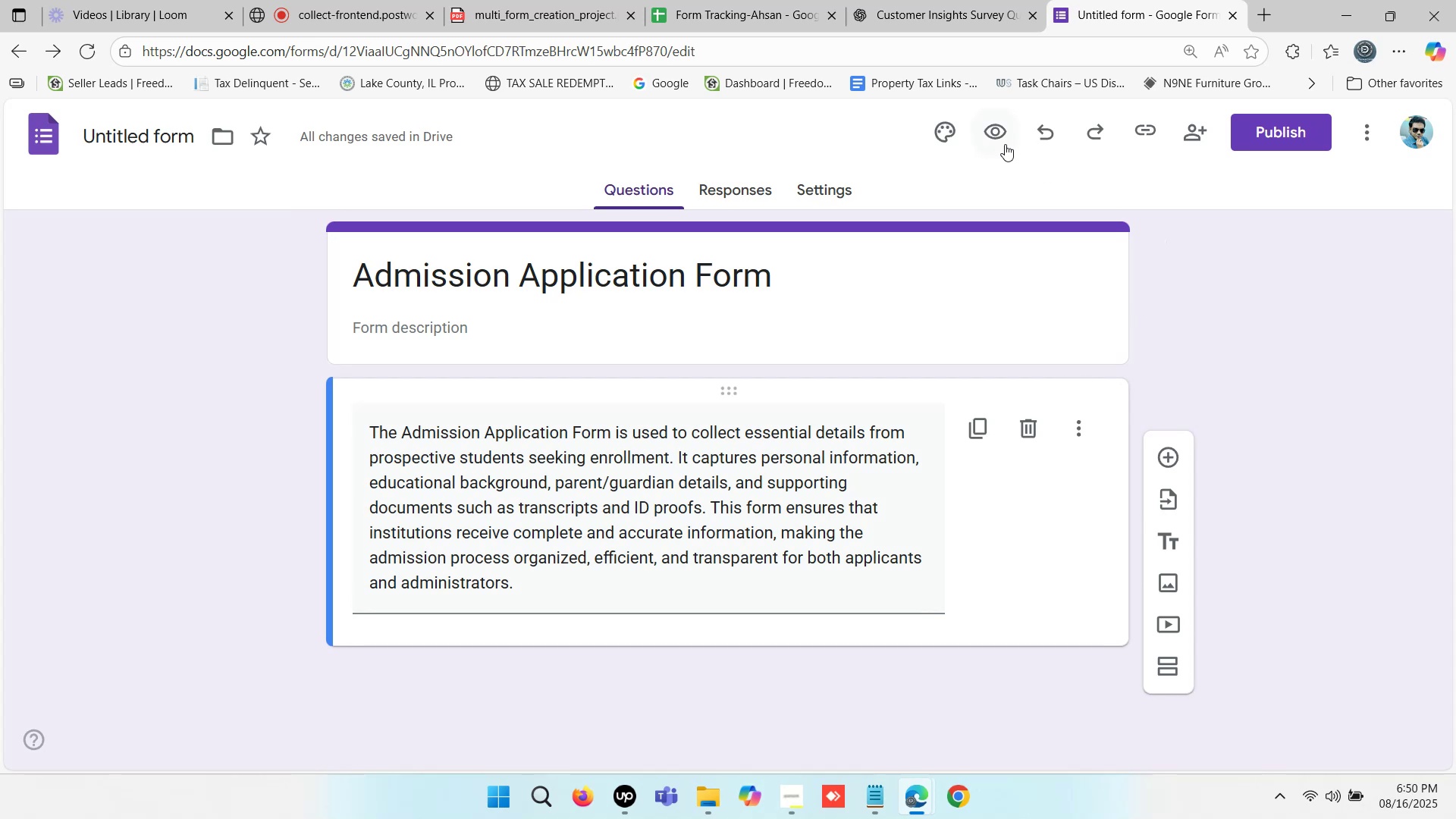 
left_click([997, 132])
 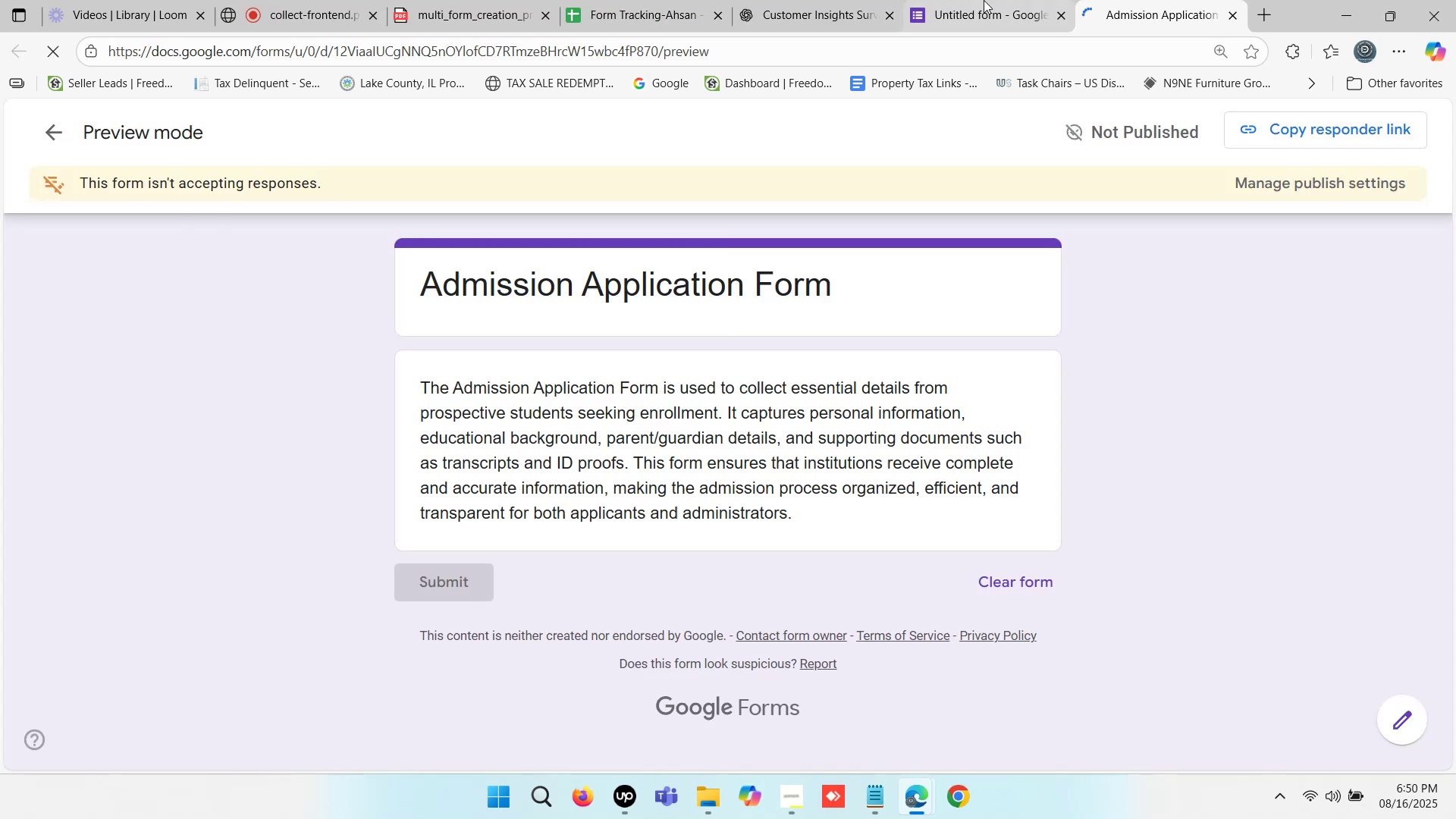 
left_click_drag(start_coordinate=[809, 0], to_coordinate=[971, 0])
 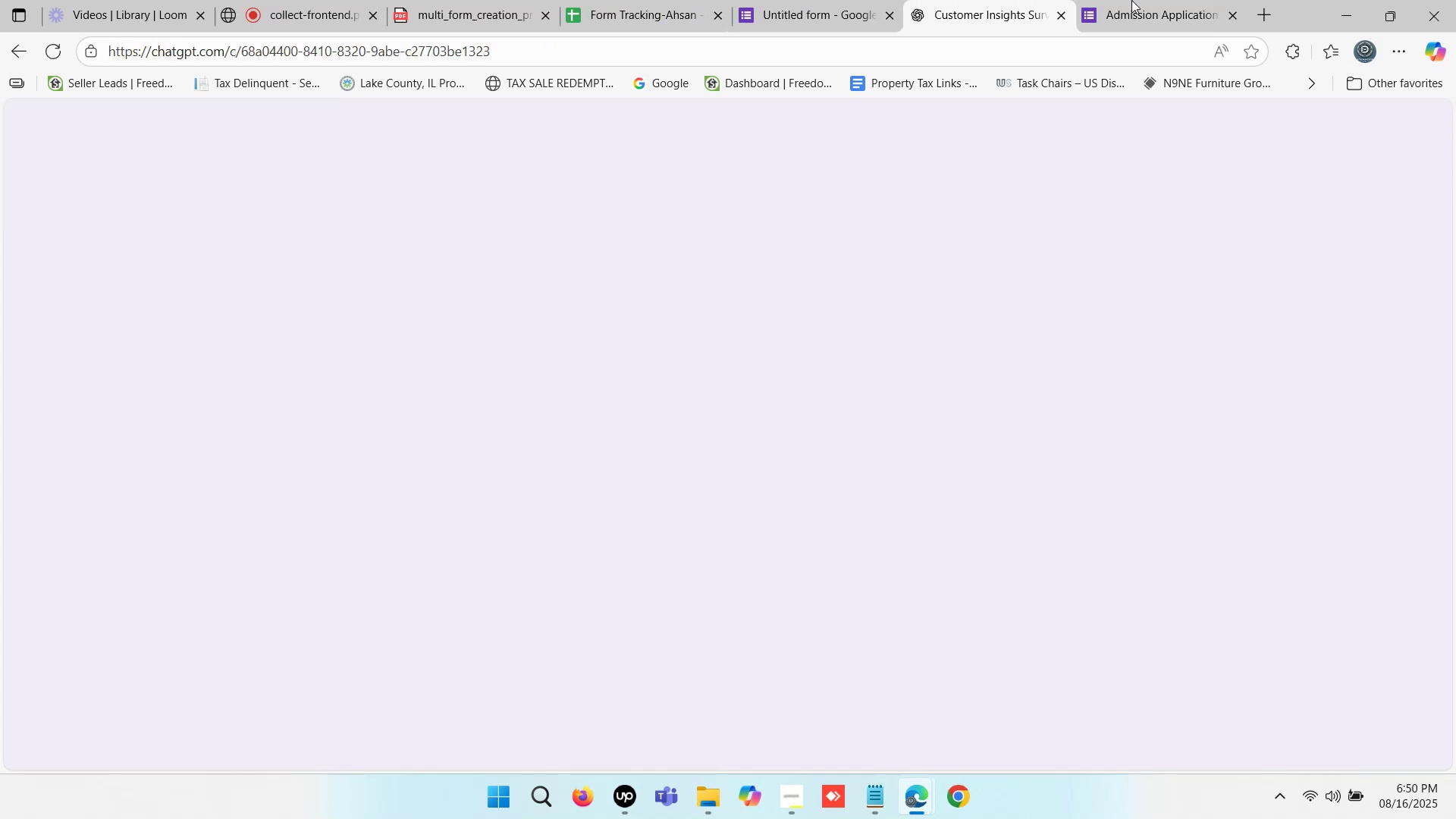 
left_click_drag(start_coordinate=[1144, 0], to_coordinate=[1015, 0])
 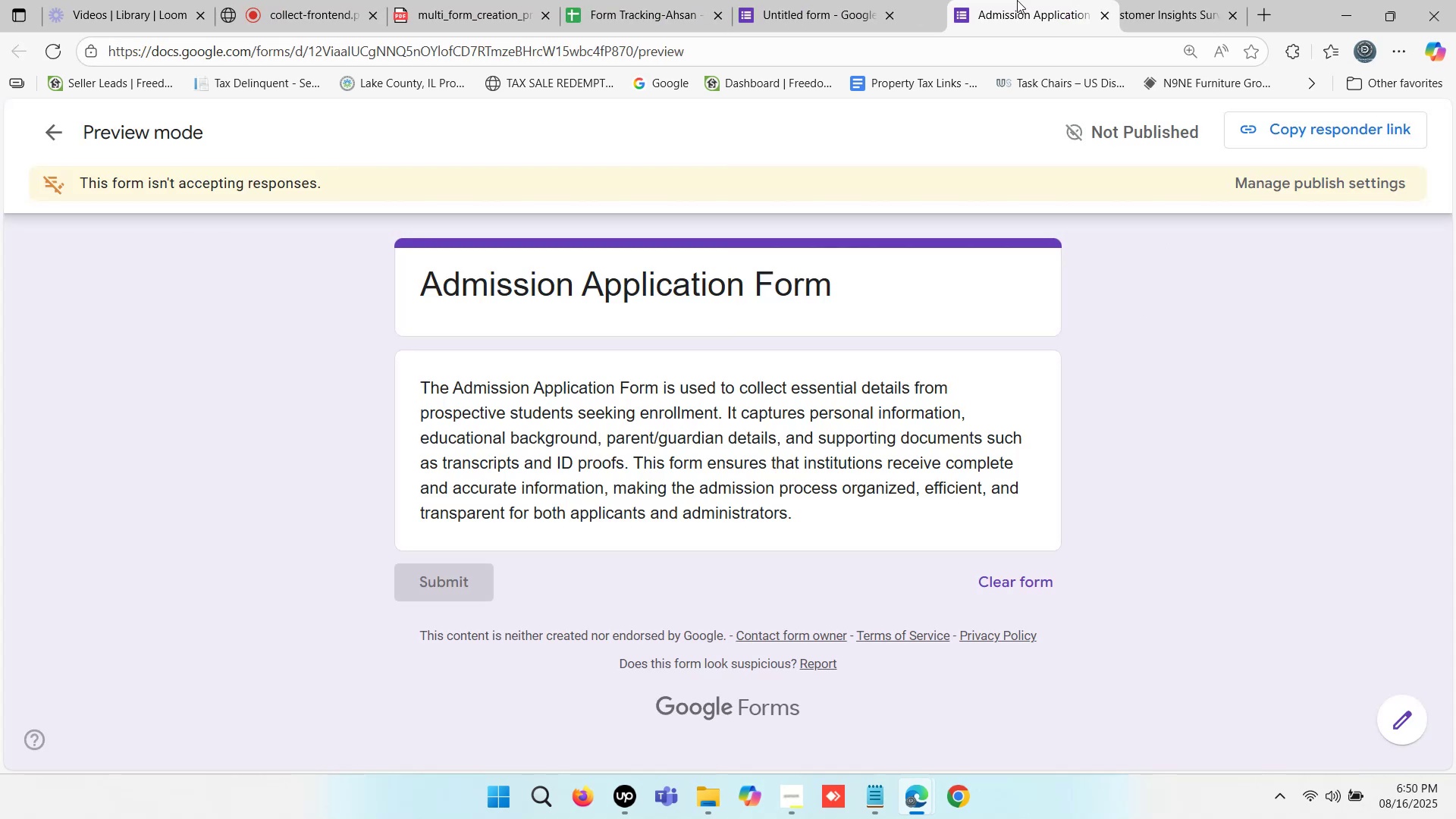 
left_click([985, 0])
 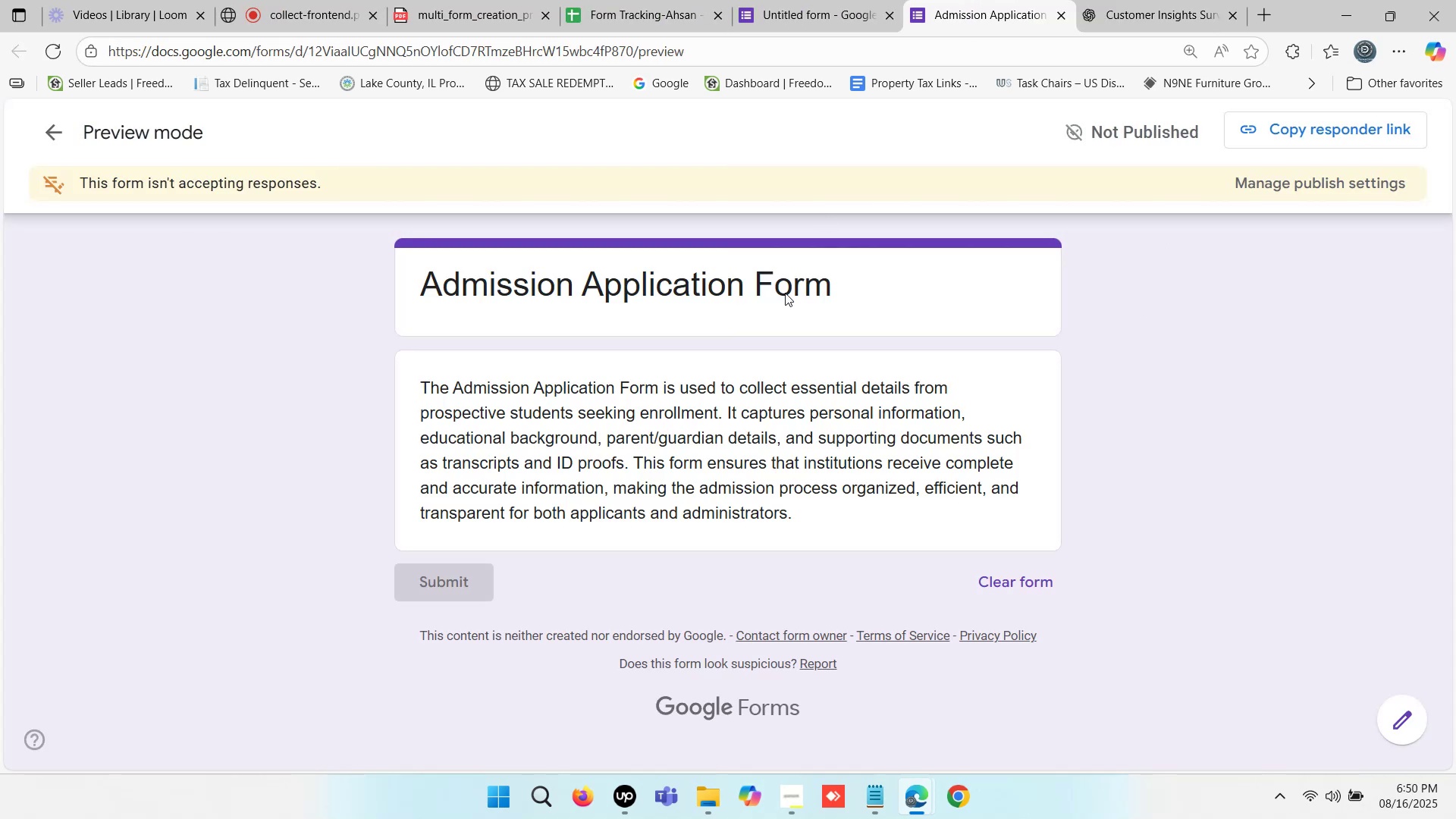 
scroll: coordinate [750, 359], scroll_direction: down, amount: 1.0
 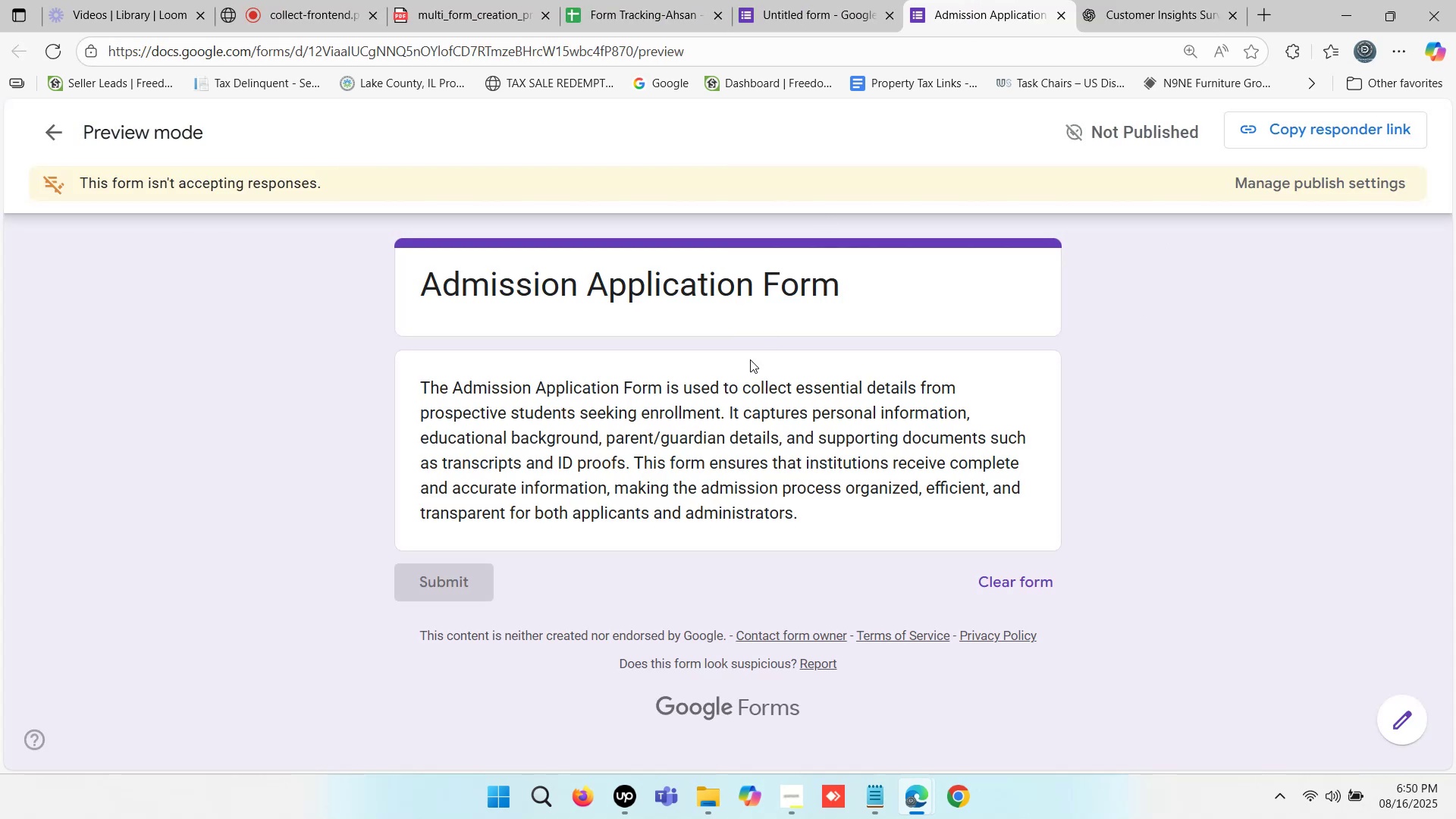 
scroll: coordinate [750, 359], scroll_direction: up, amount: 1.0
 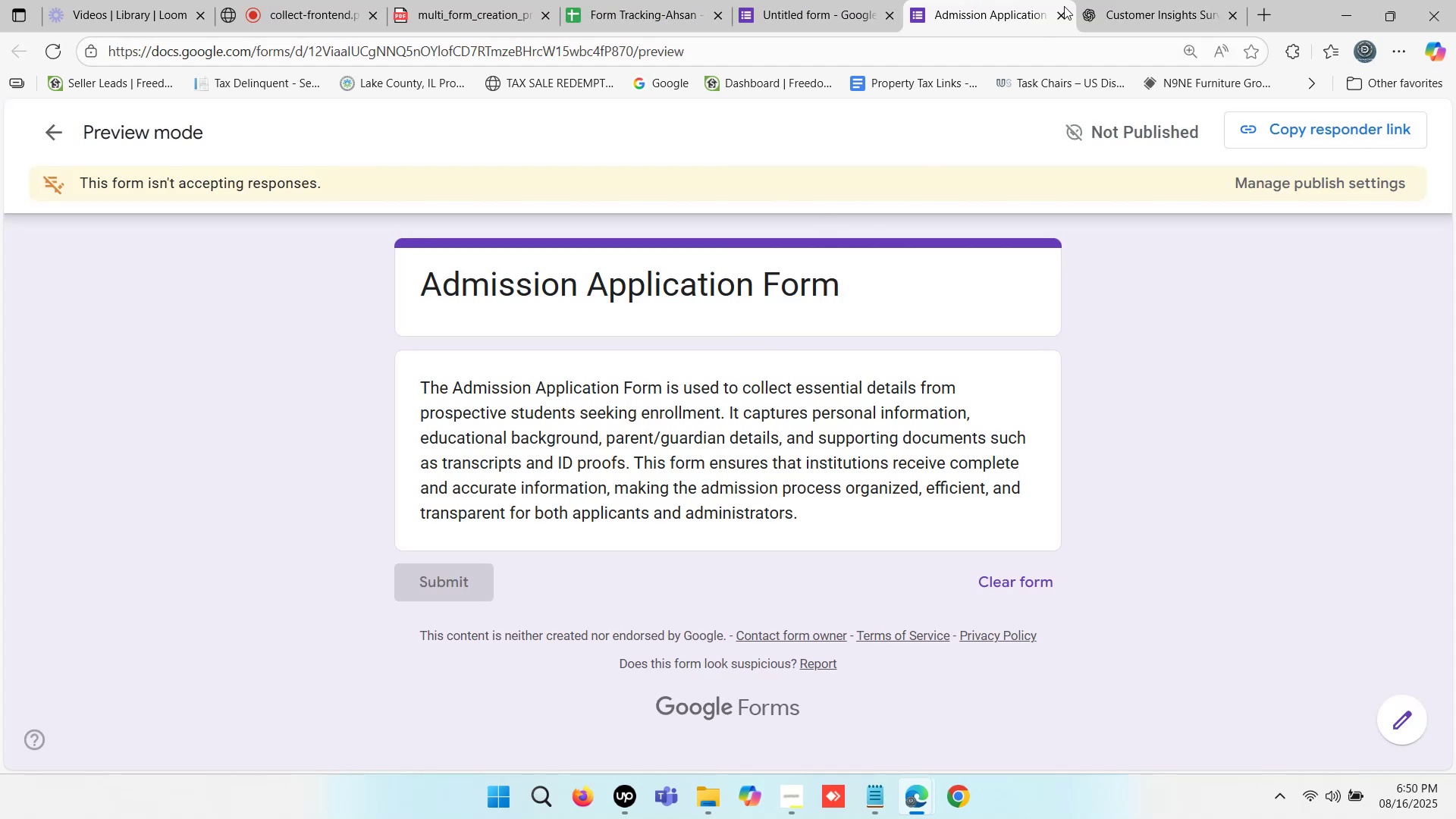 
left_click([1065, 11])
 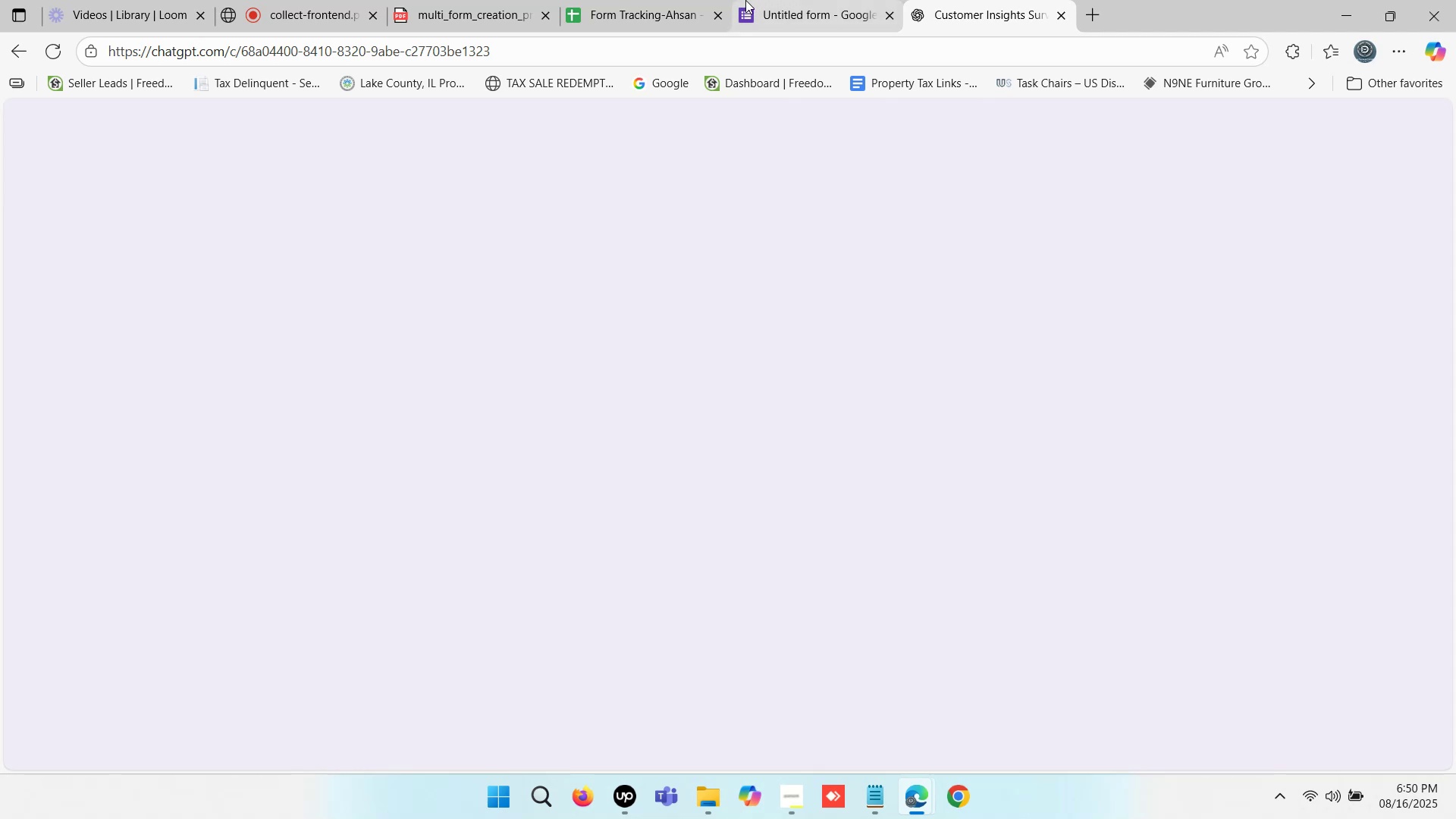 
left_click([805, 0])
 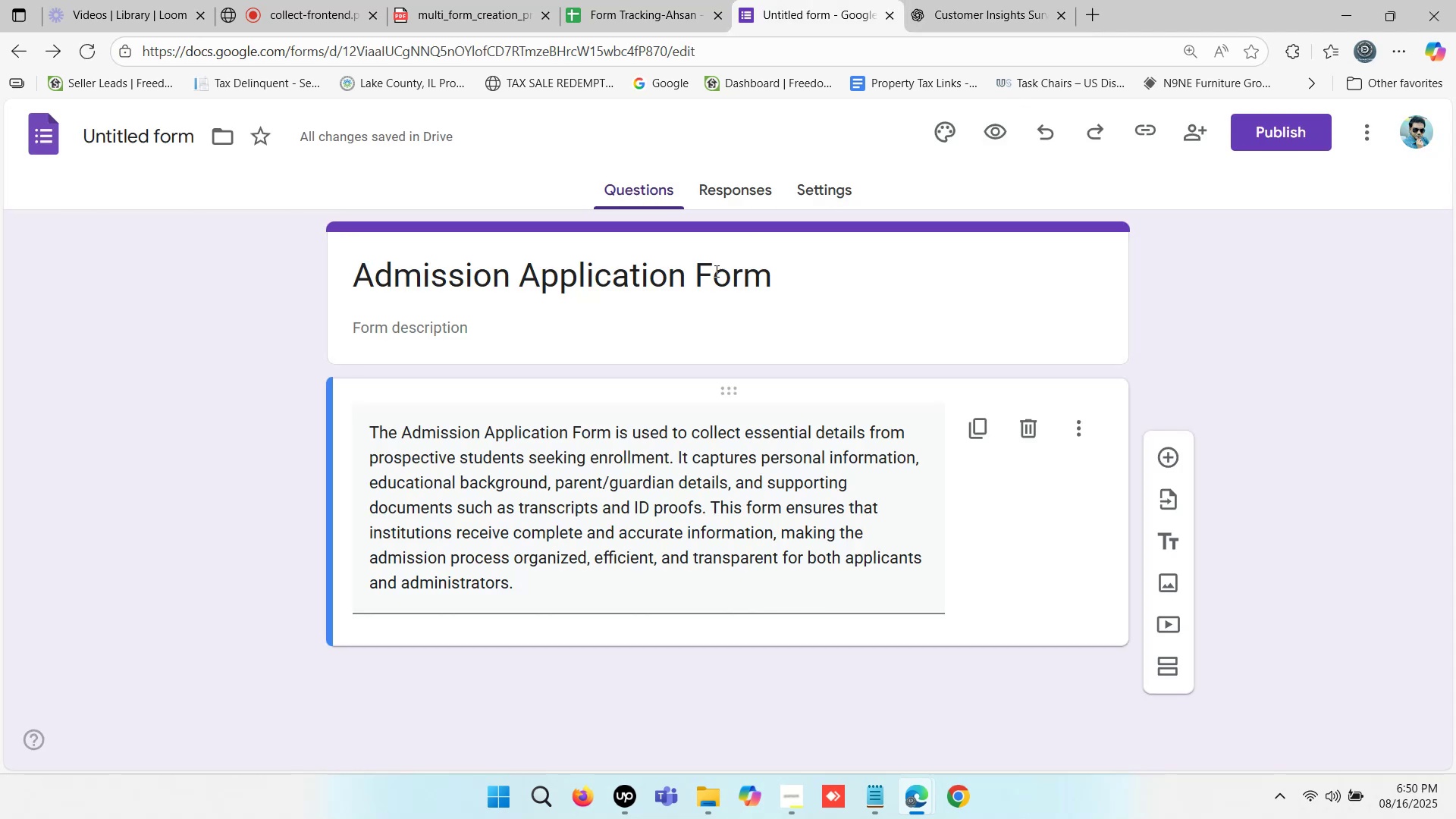 
scroll: coordinate [655, 362], scroll_direction: down, amount: 3.0
 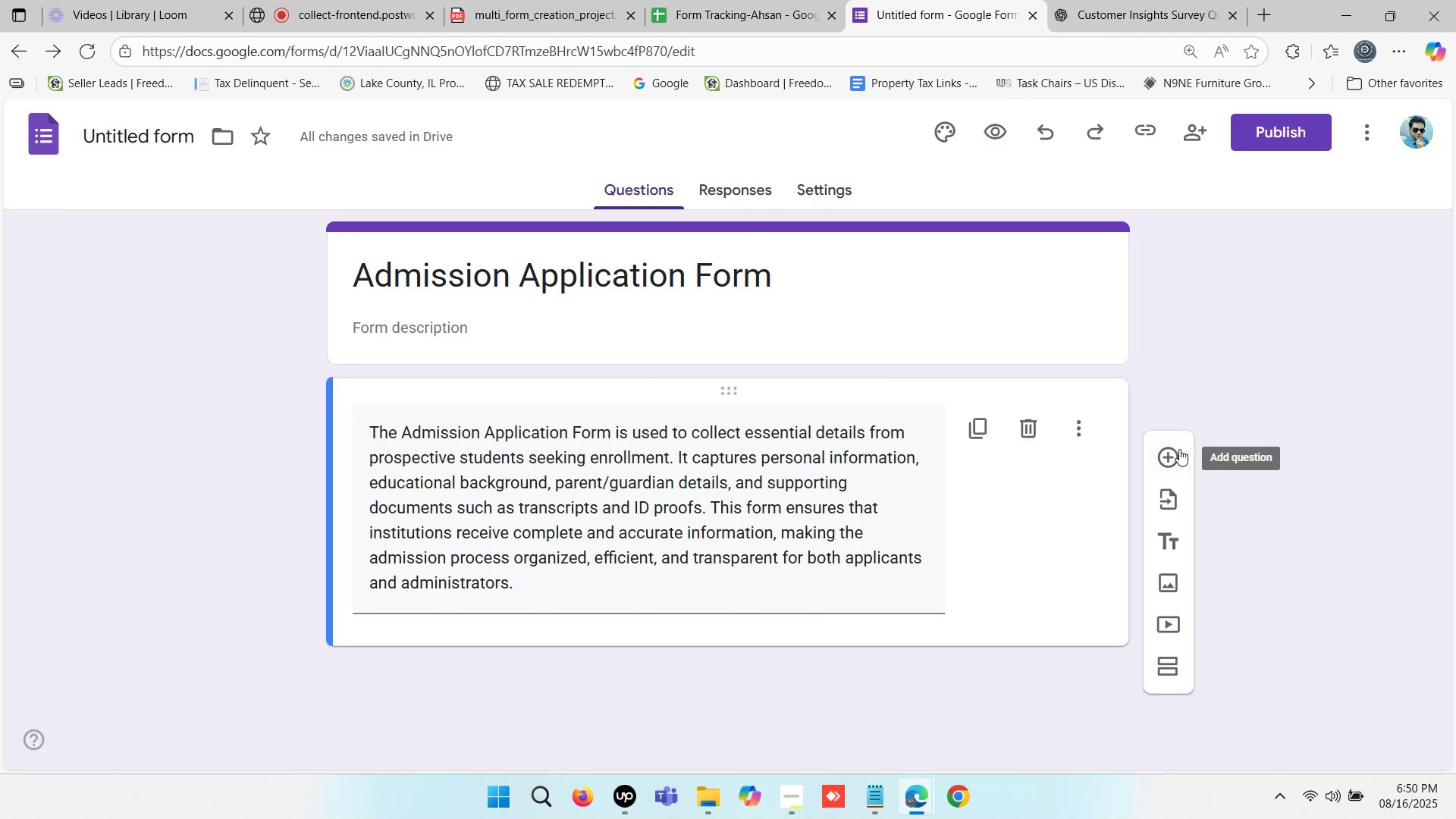 
left_click([1178, 453])
 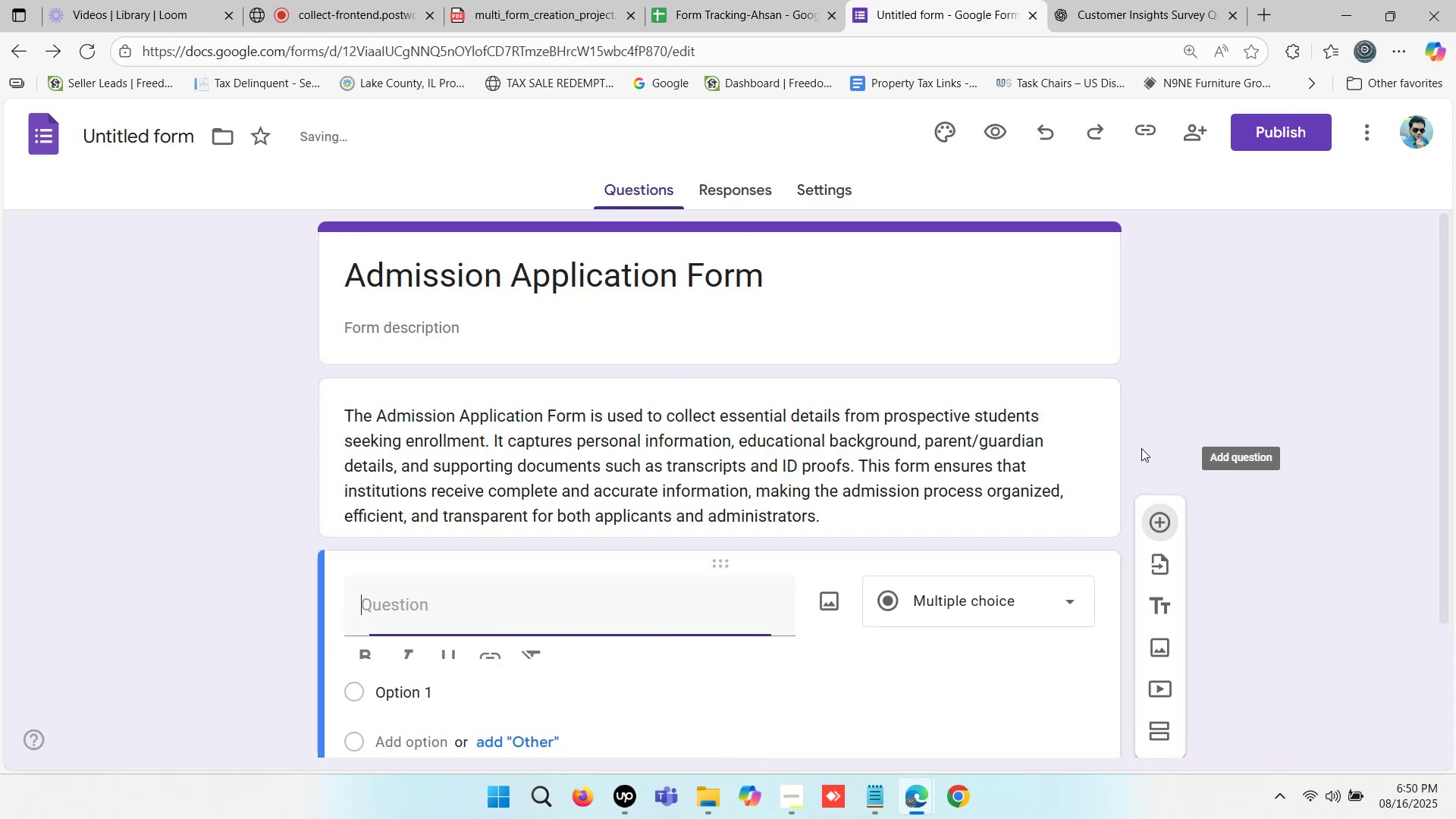 
scroll: coordinate [786, 400], scroll_direction: down, amount: 2.0
 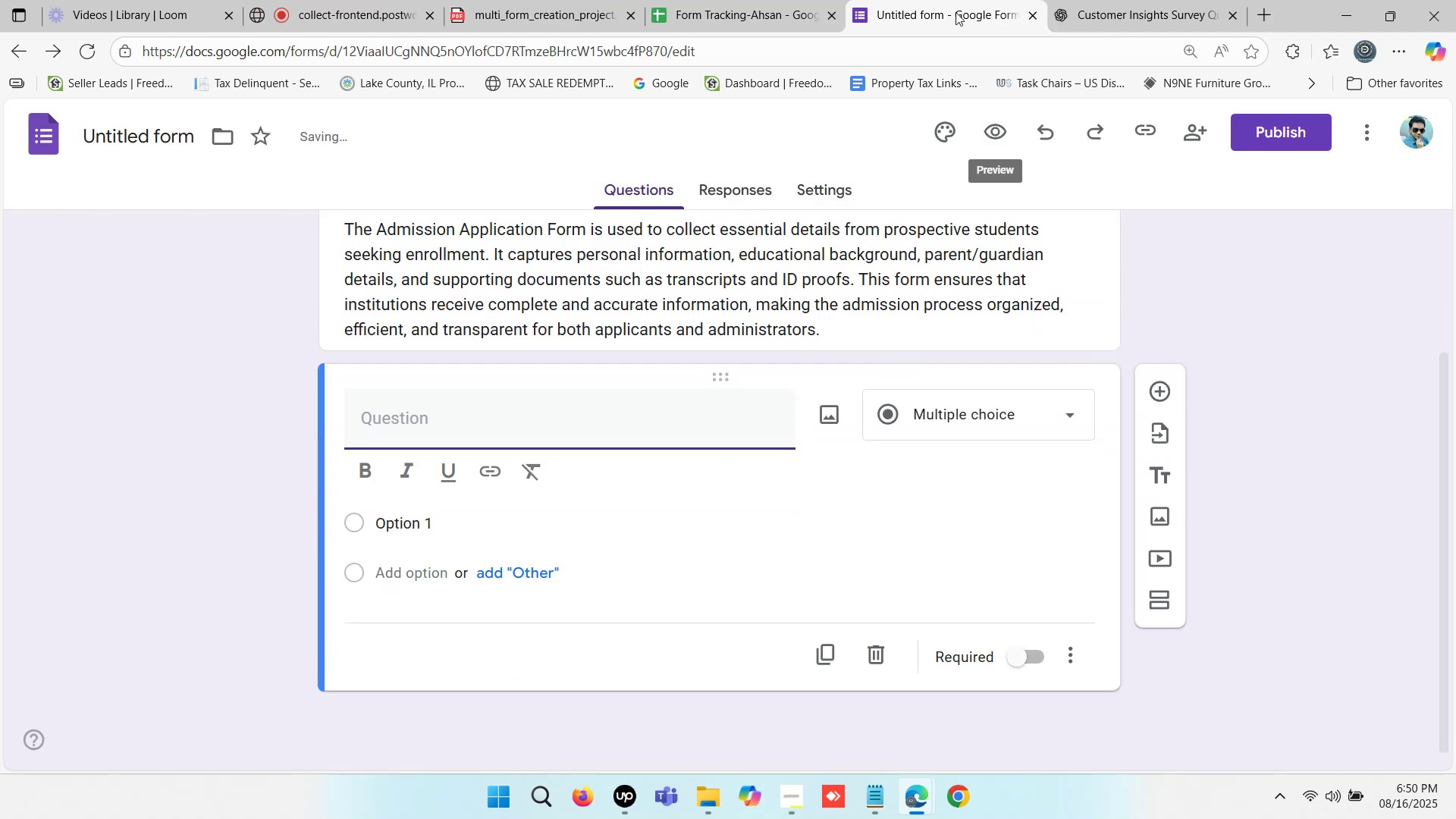 
left_click([1109, 0])
 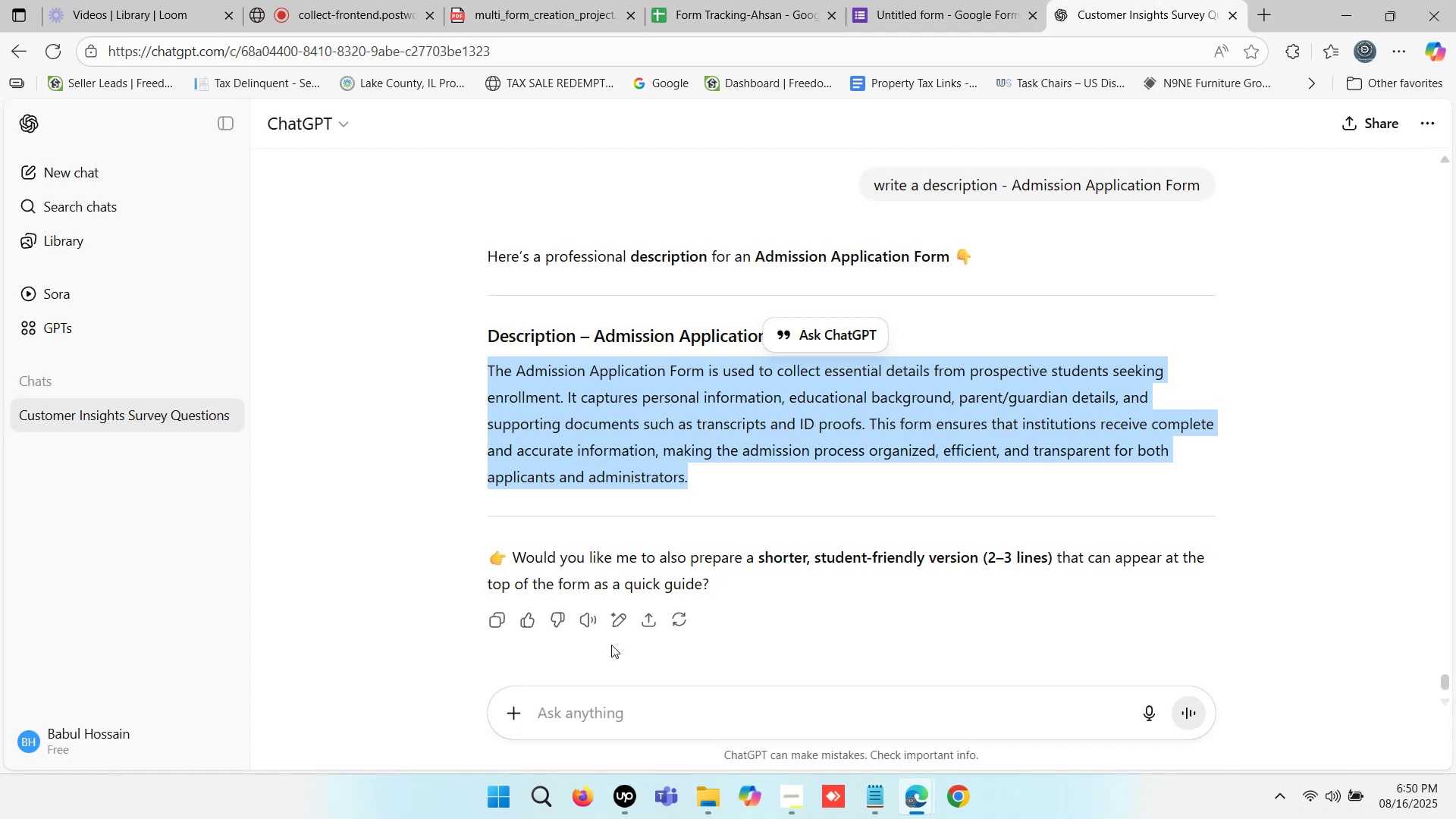 
left_click([581, 705])
 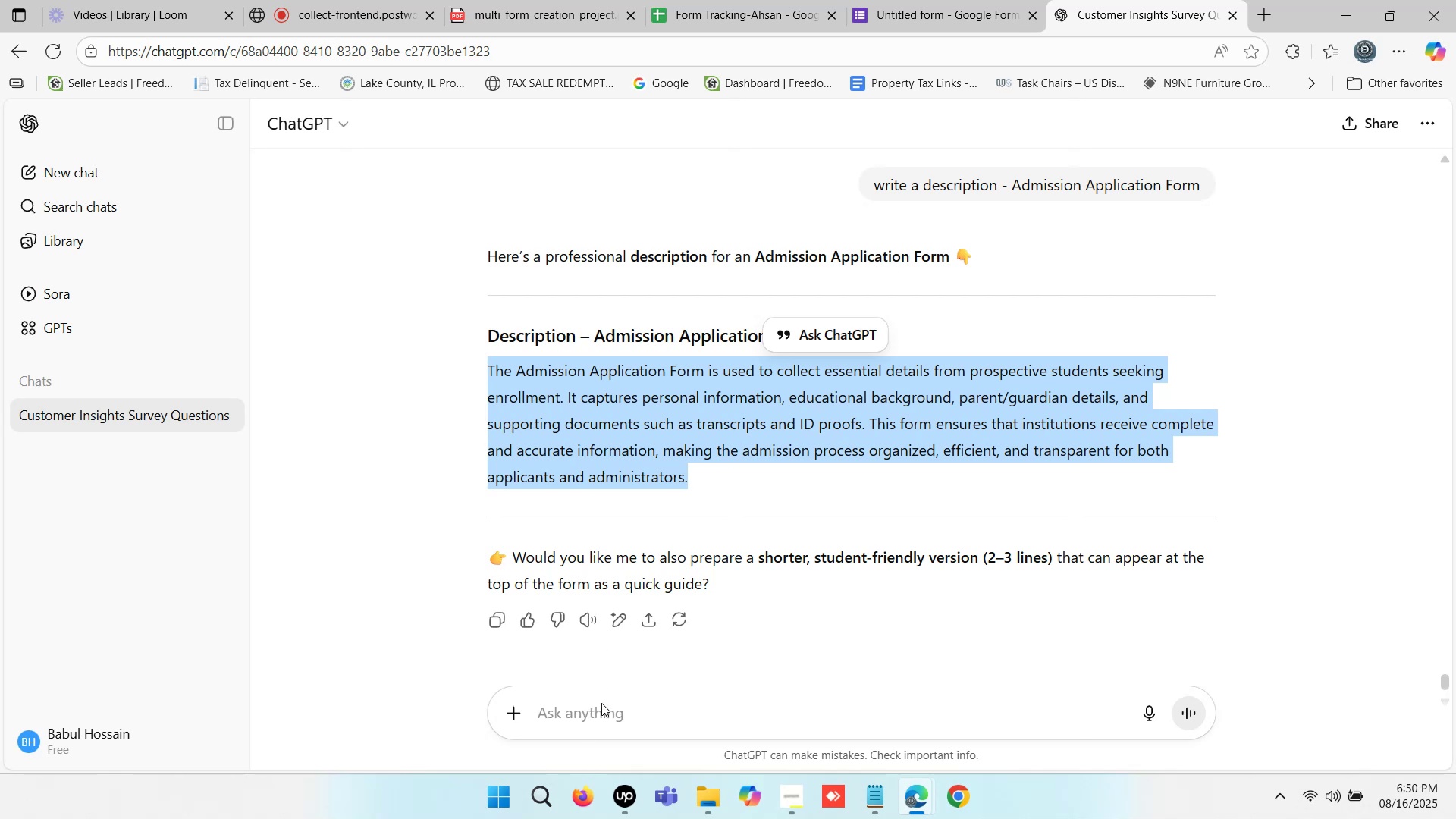 
double_click([601, 711])
 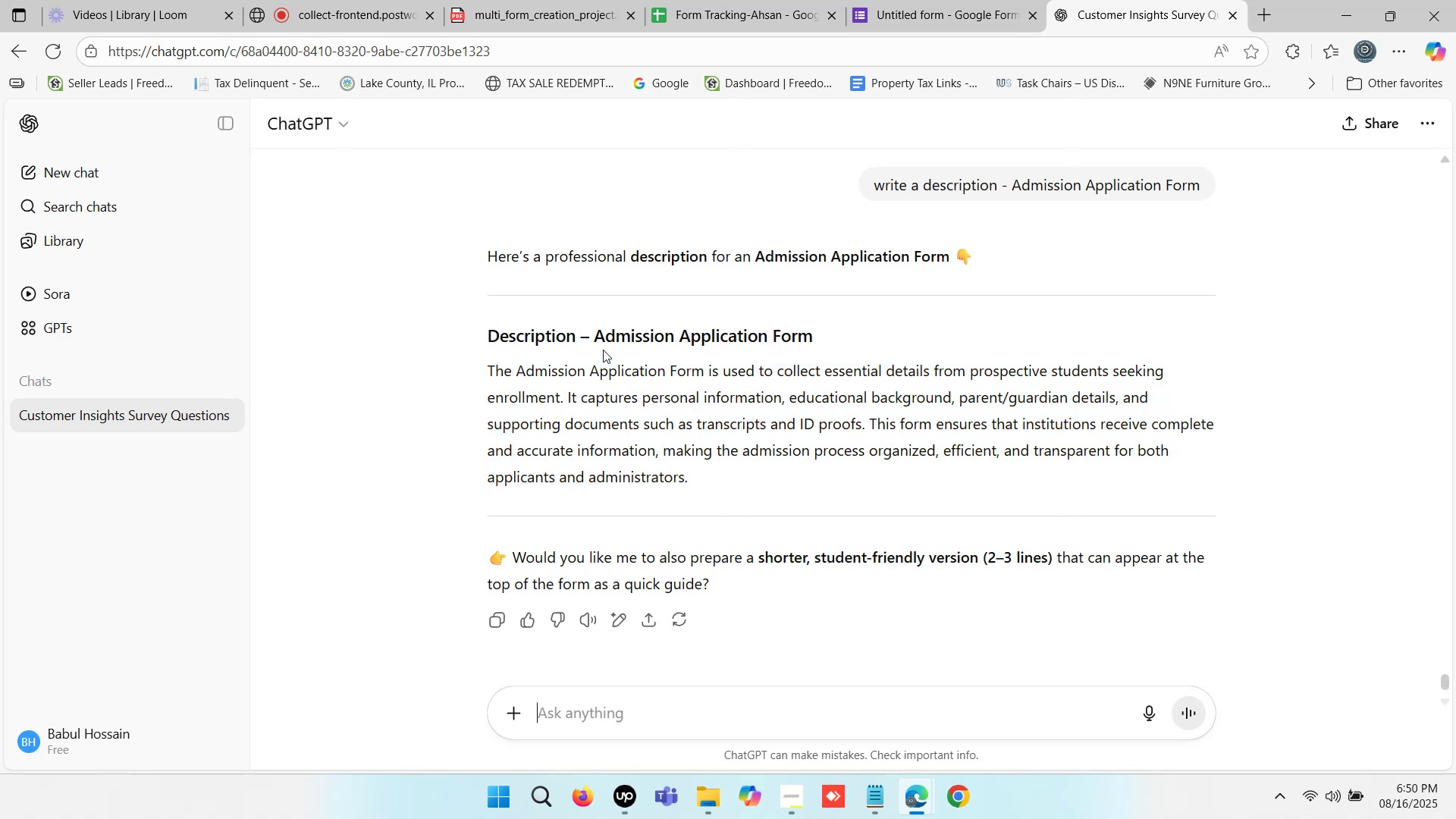 
left_click_drag(start_coordinate=[598, 333], to_coordinate=[855, 332])
 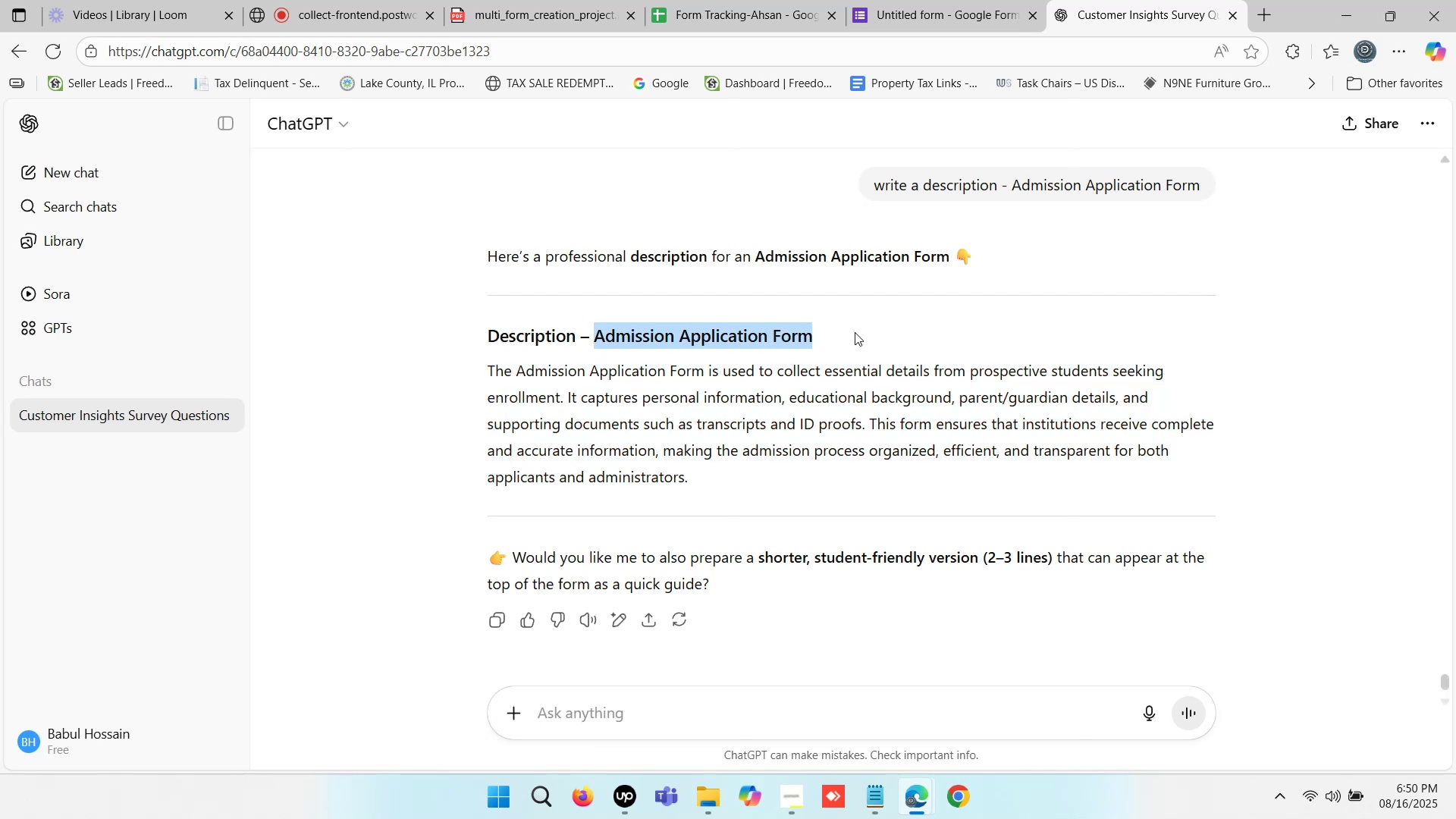 
key(Control+ControlLeft)
 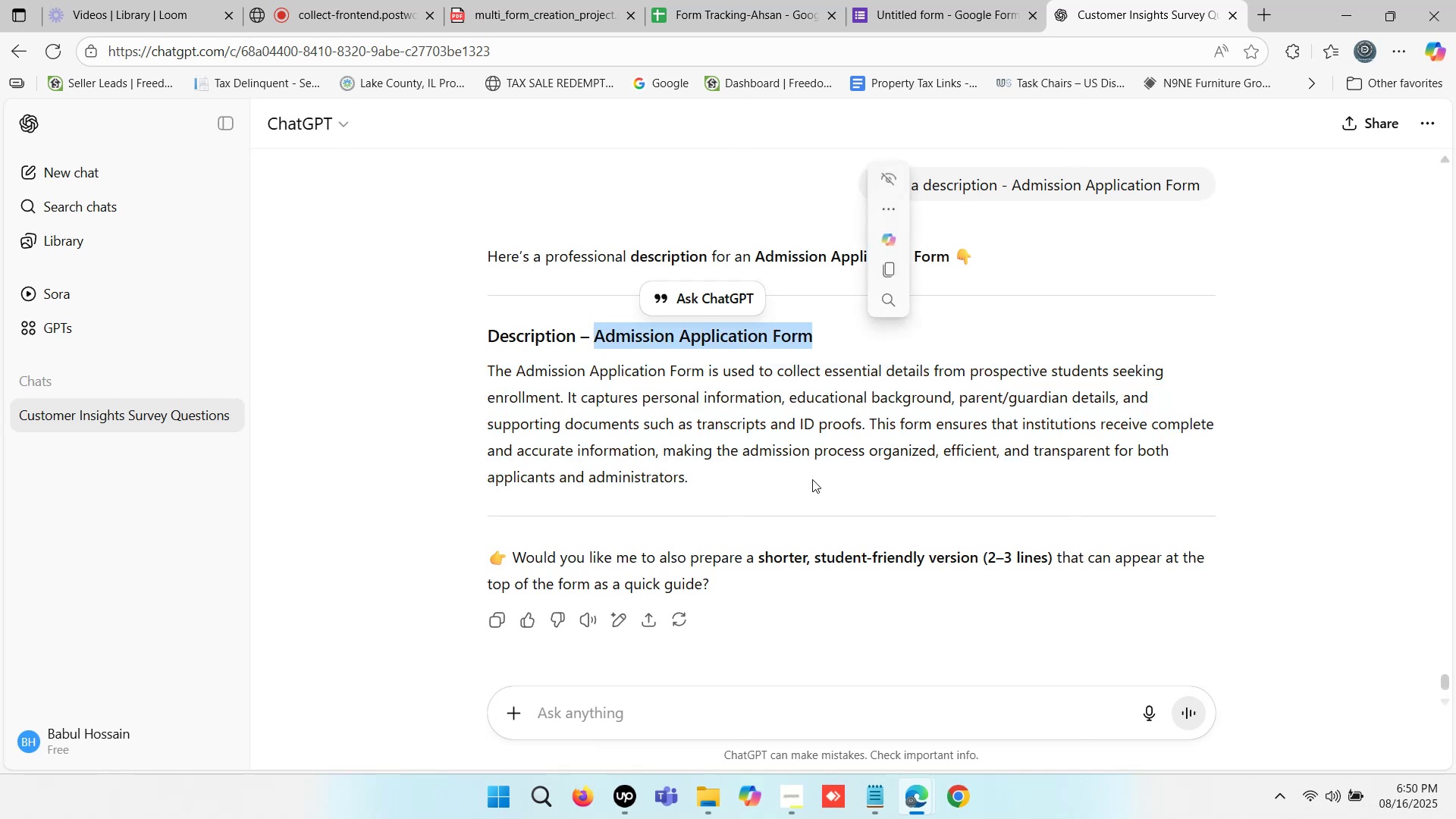 
key(Control+C)
 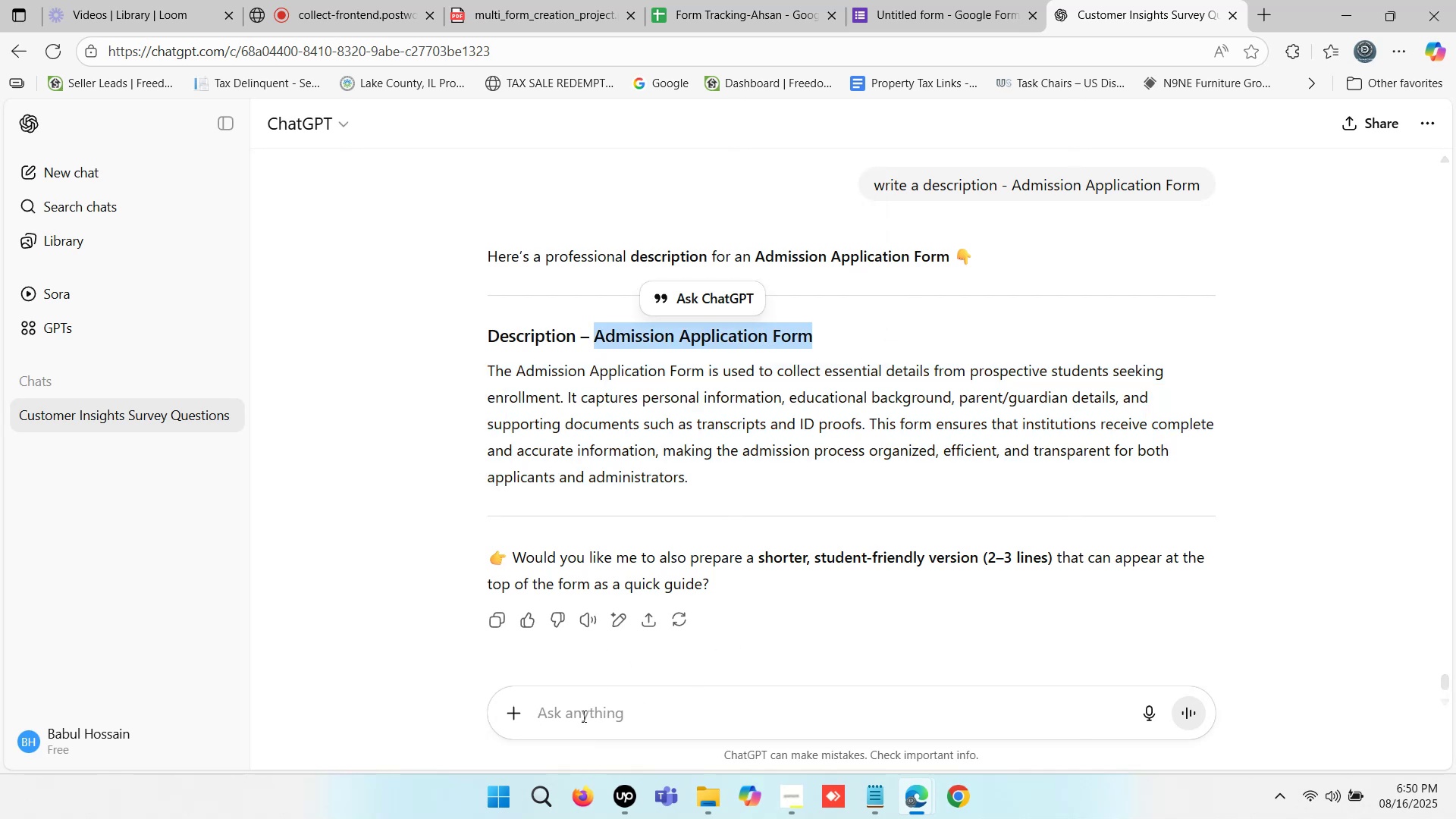 
left_click([582, 711])
 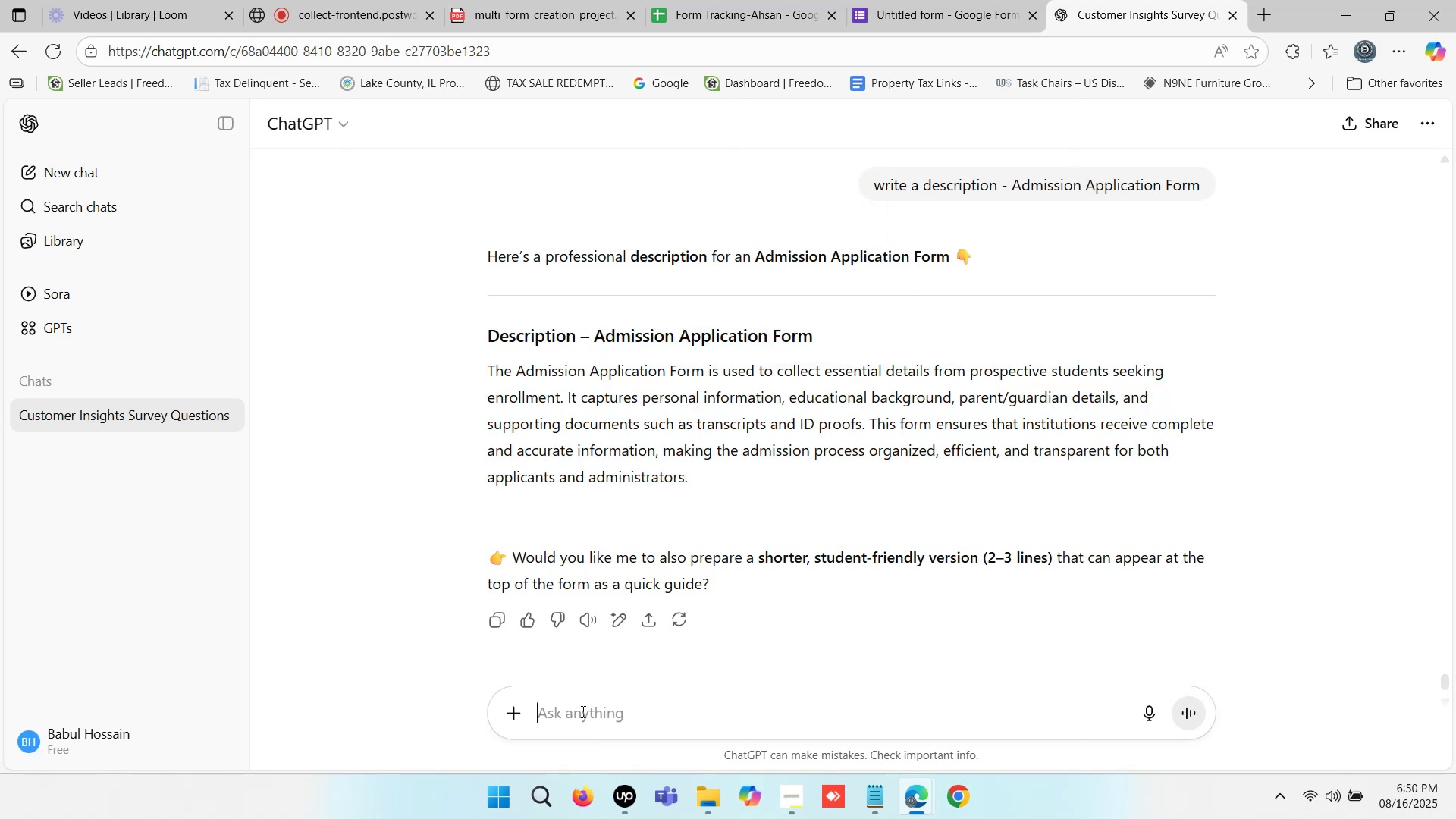 
type(write a question format - )
 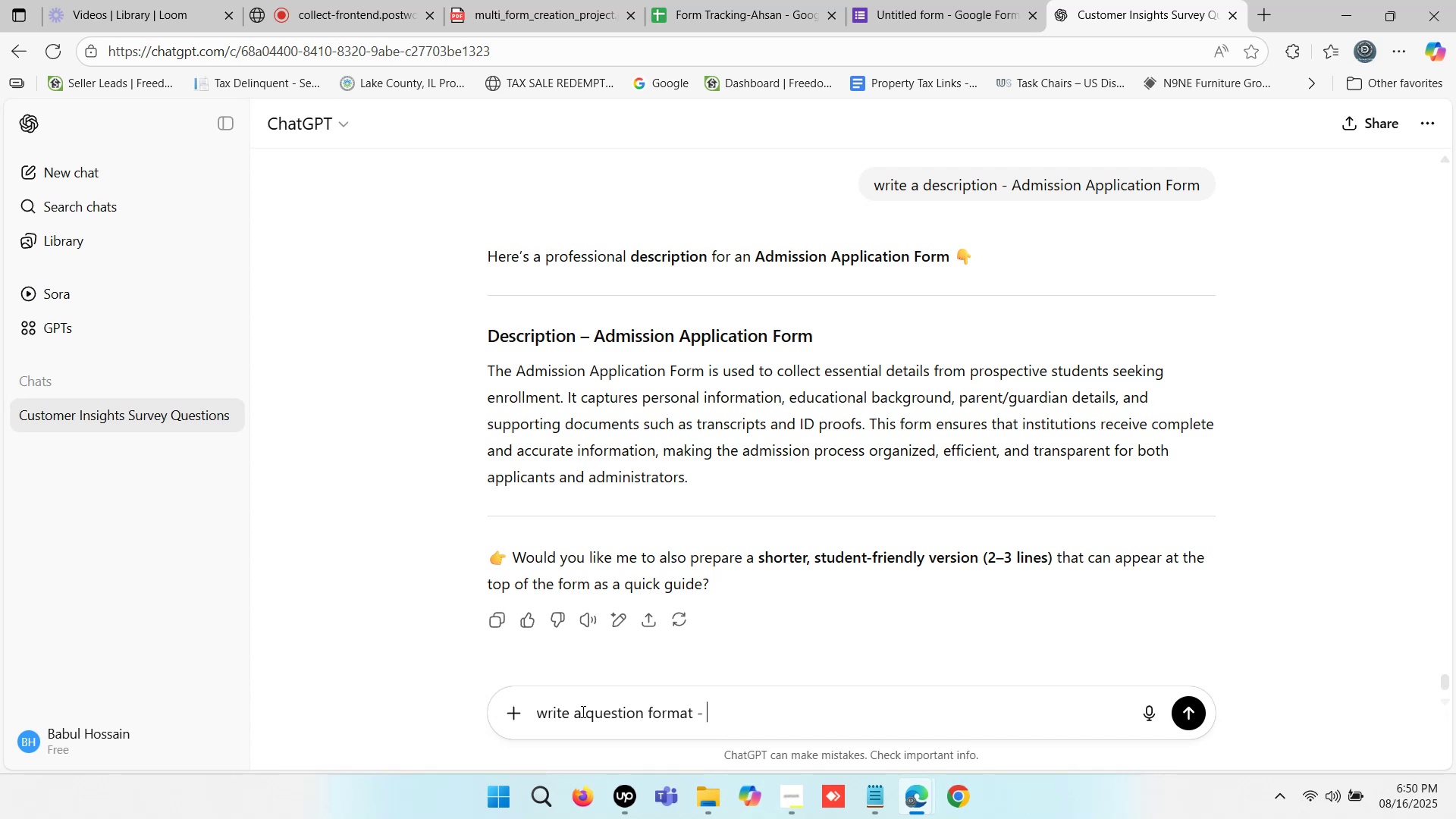 
key(Control+ControlLeft)
 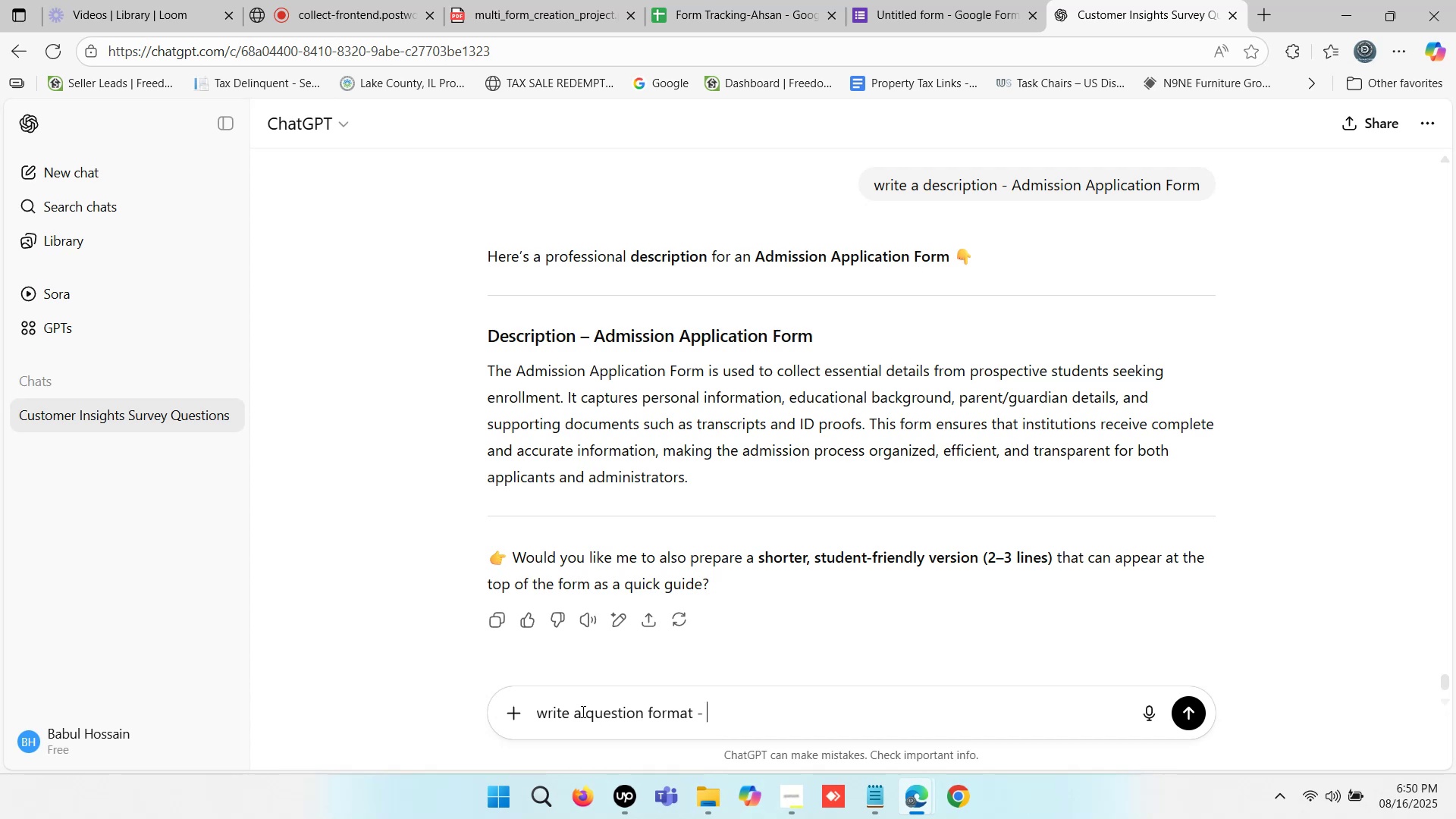 
key(Control+V)
 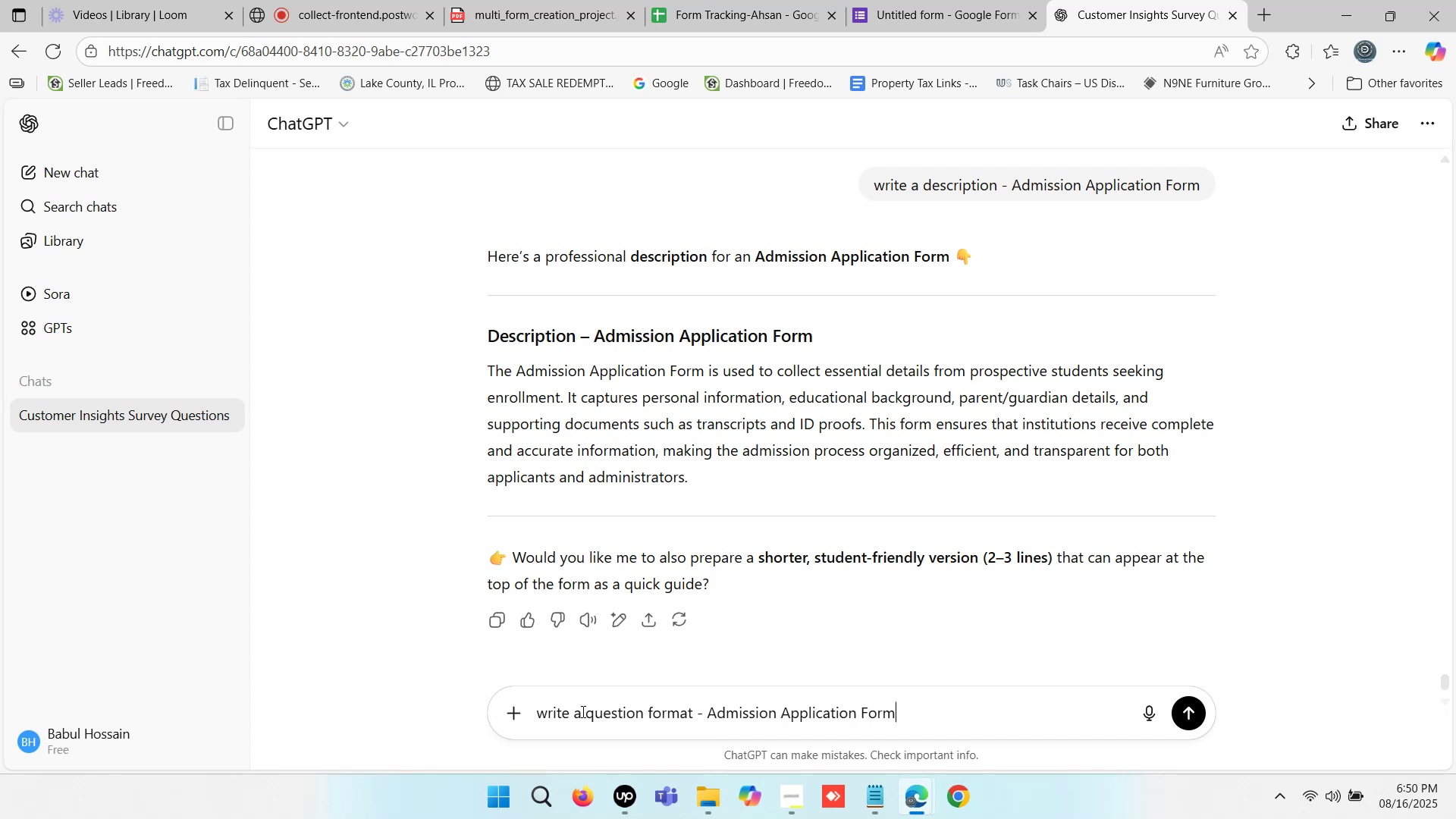 
key(Enter)
 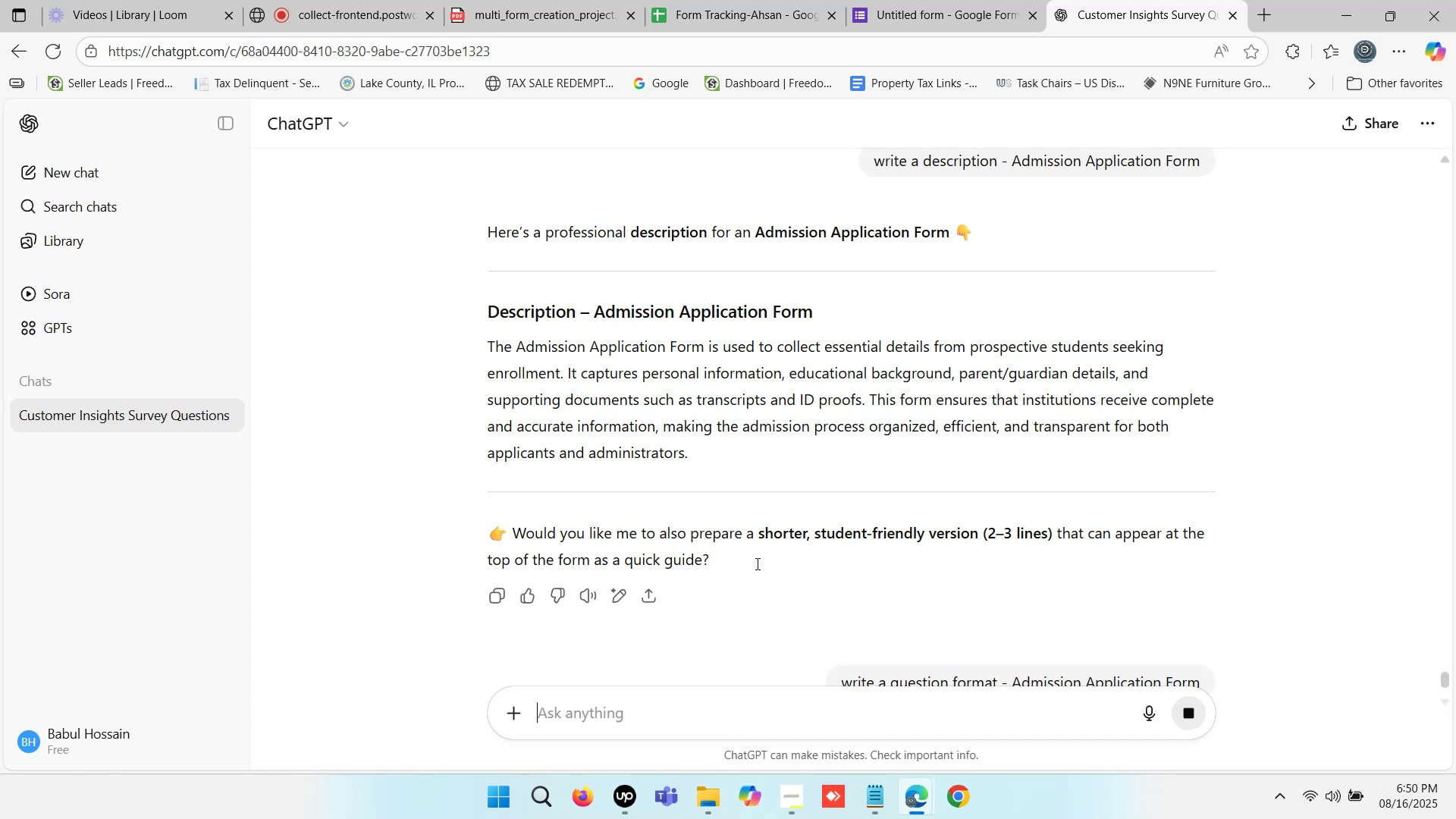 
wait(8.84)
 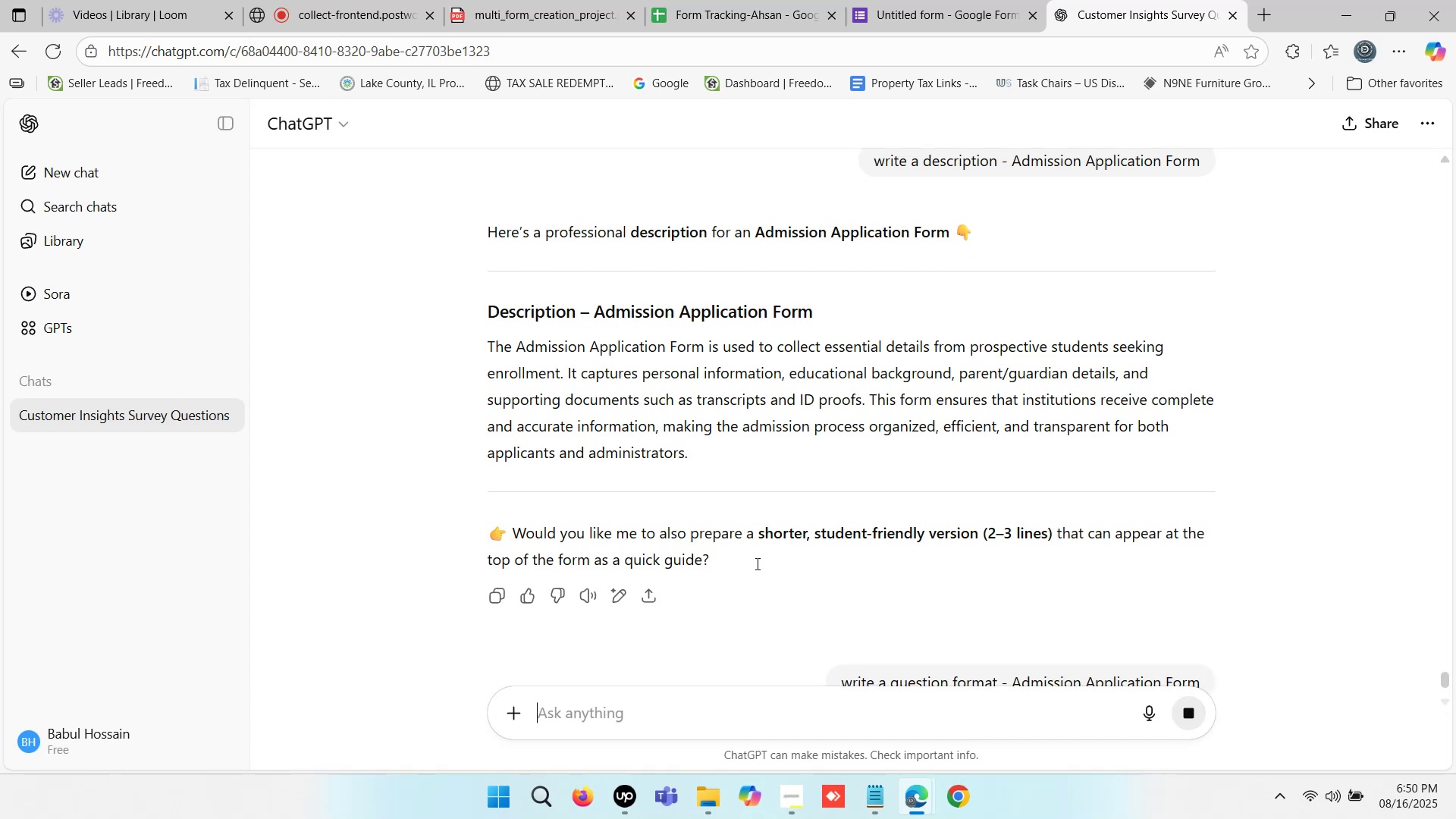 
mouse_move([797, 392])
 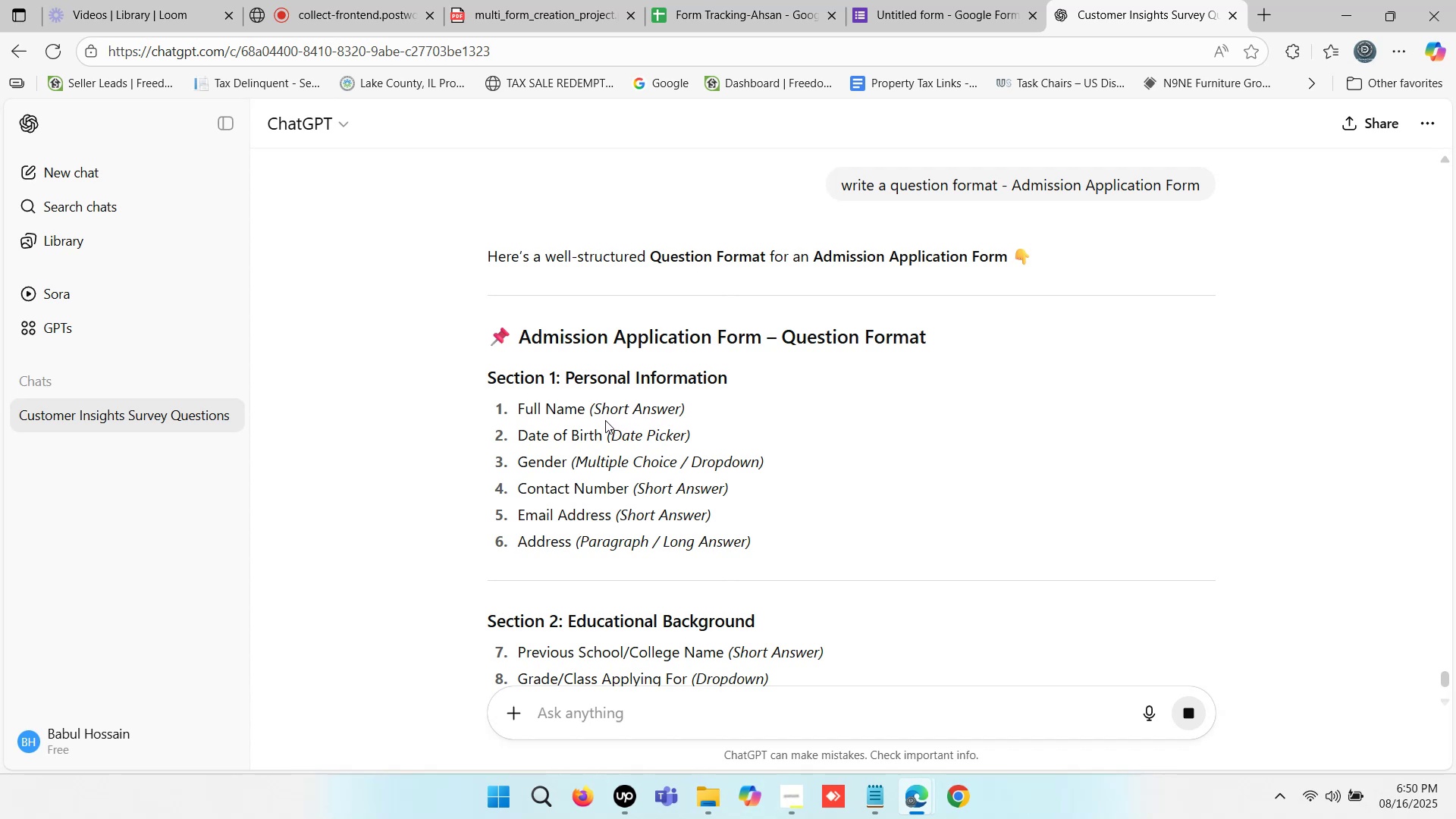 
left_click_drag(start_coordinate=[580, 406], to_coordinate=[515, 406])
 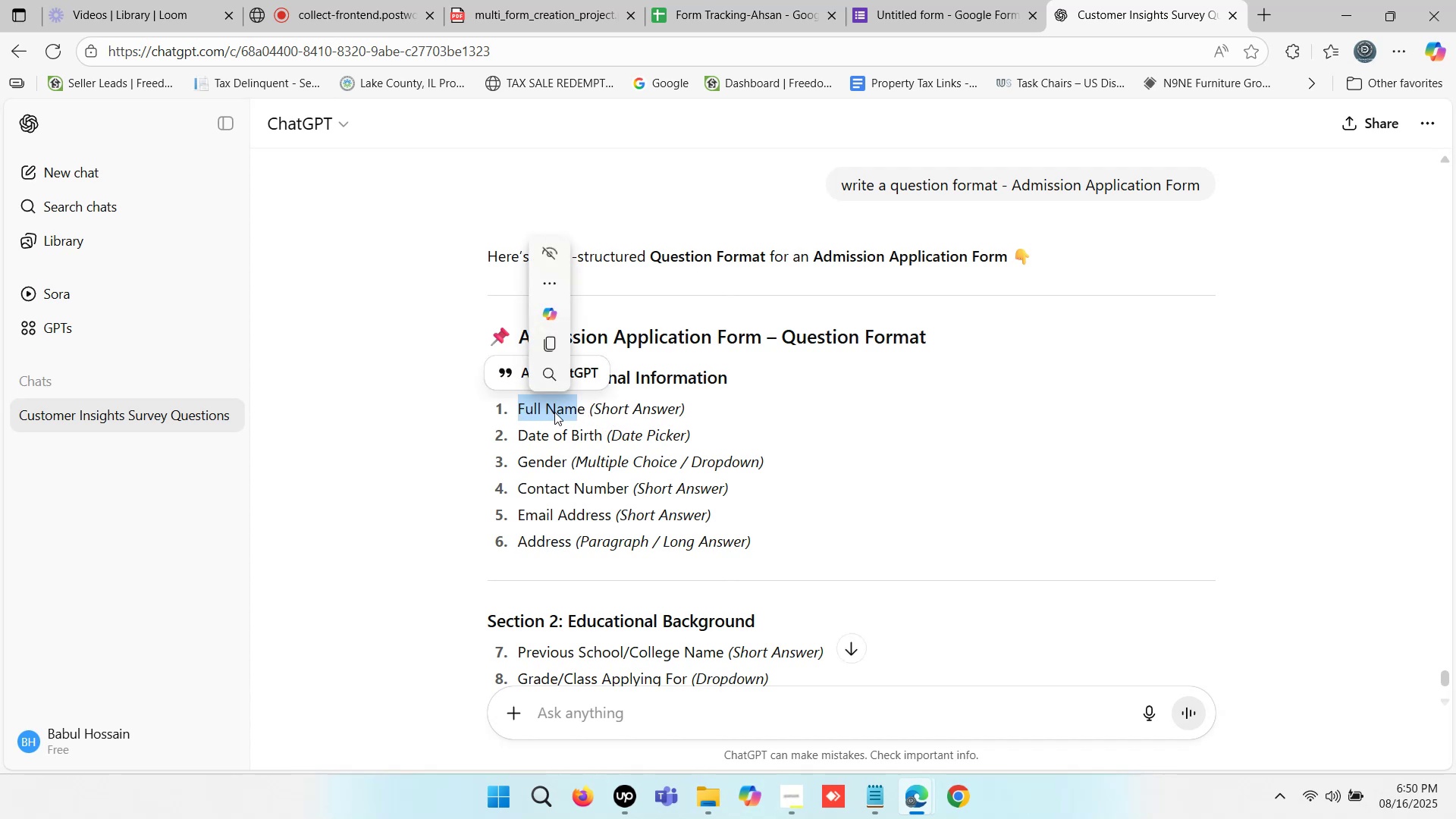 
left_click([569, 412])
 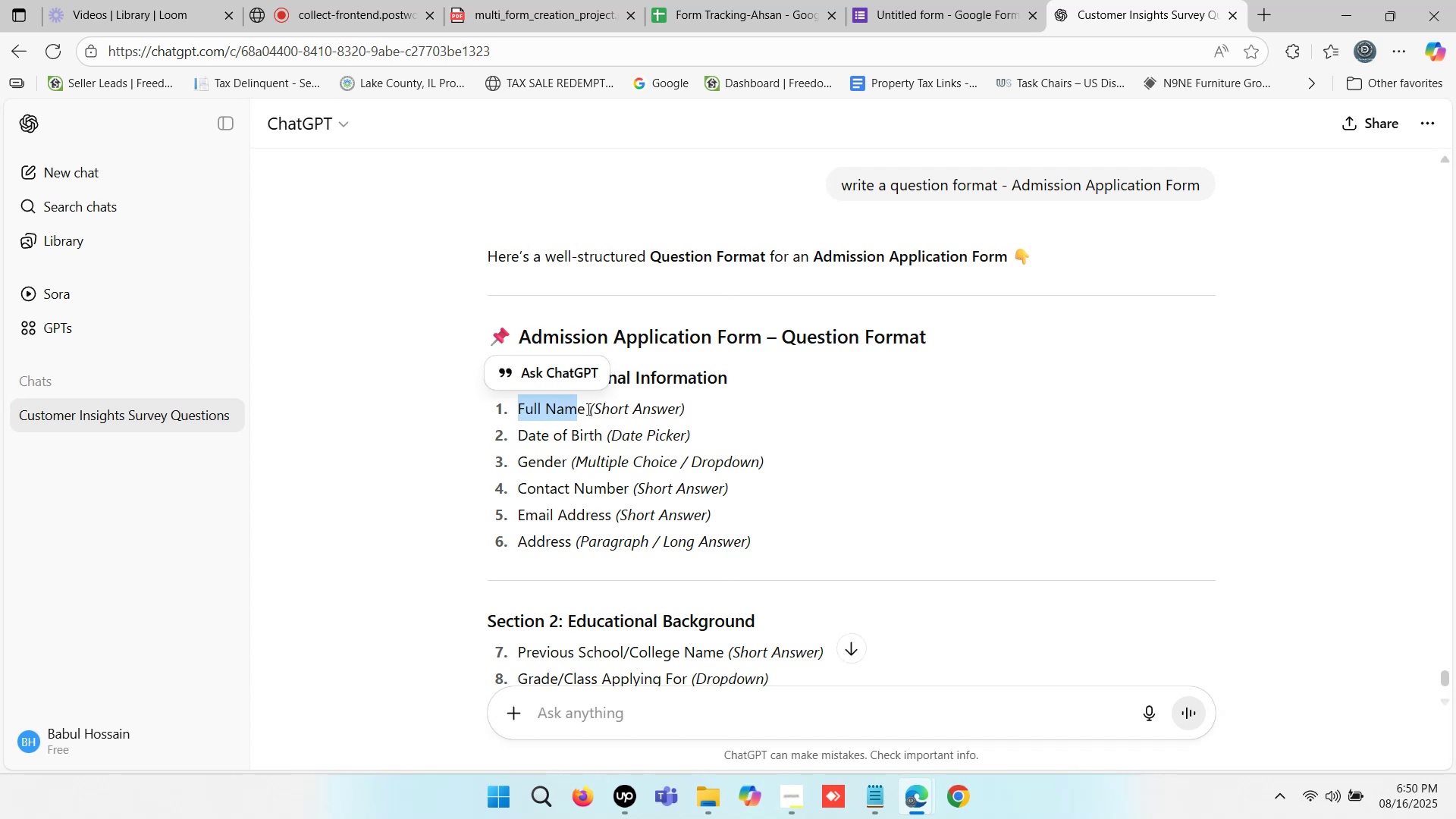 
left_click([587, 408])
 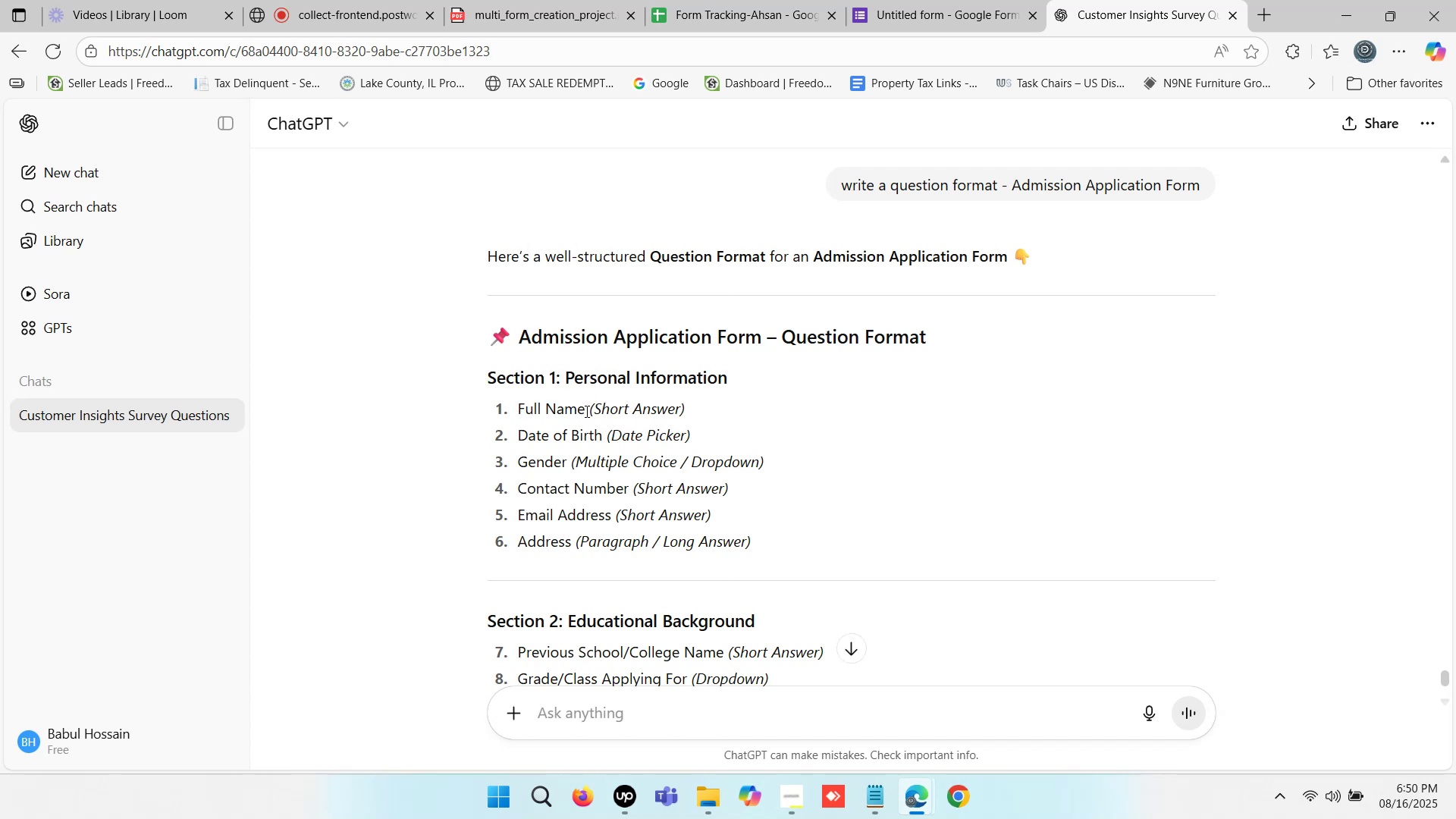 
left_click_drag(start_coordinate=[583, 407], to_coordinate=[516, 407])
 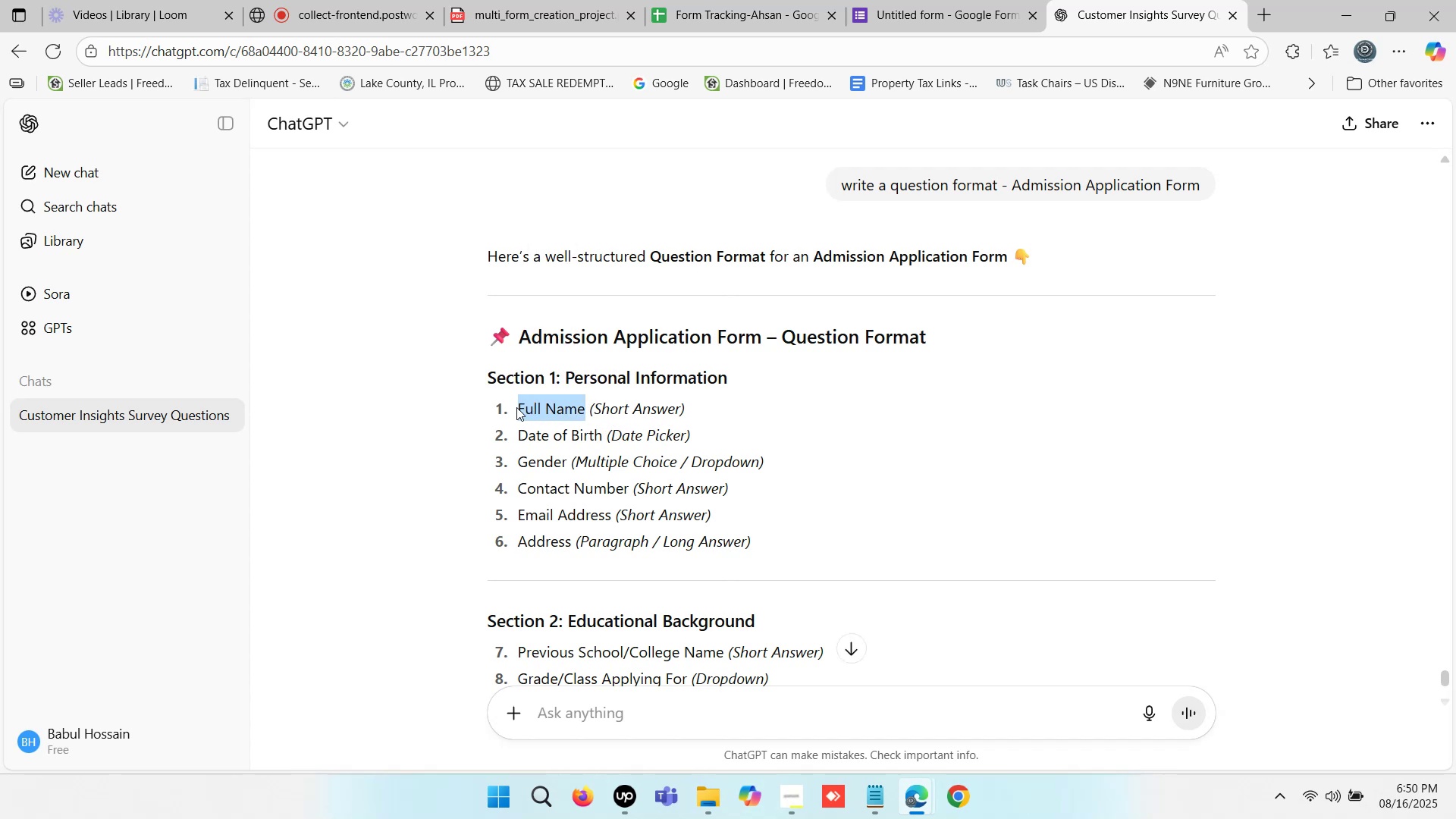 
key(Control+ControlLeft)
 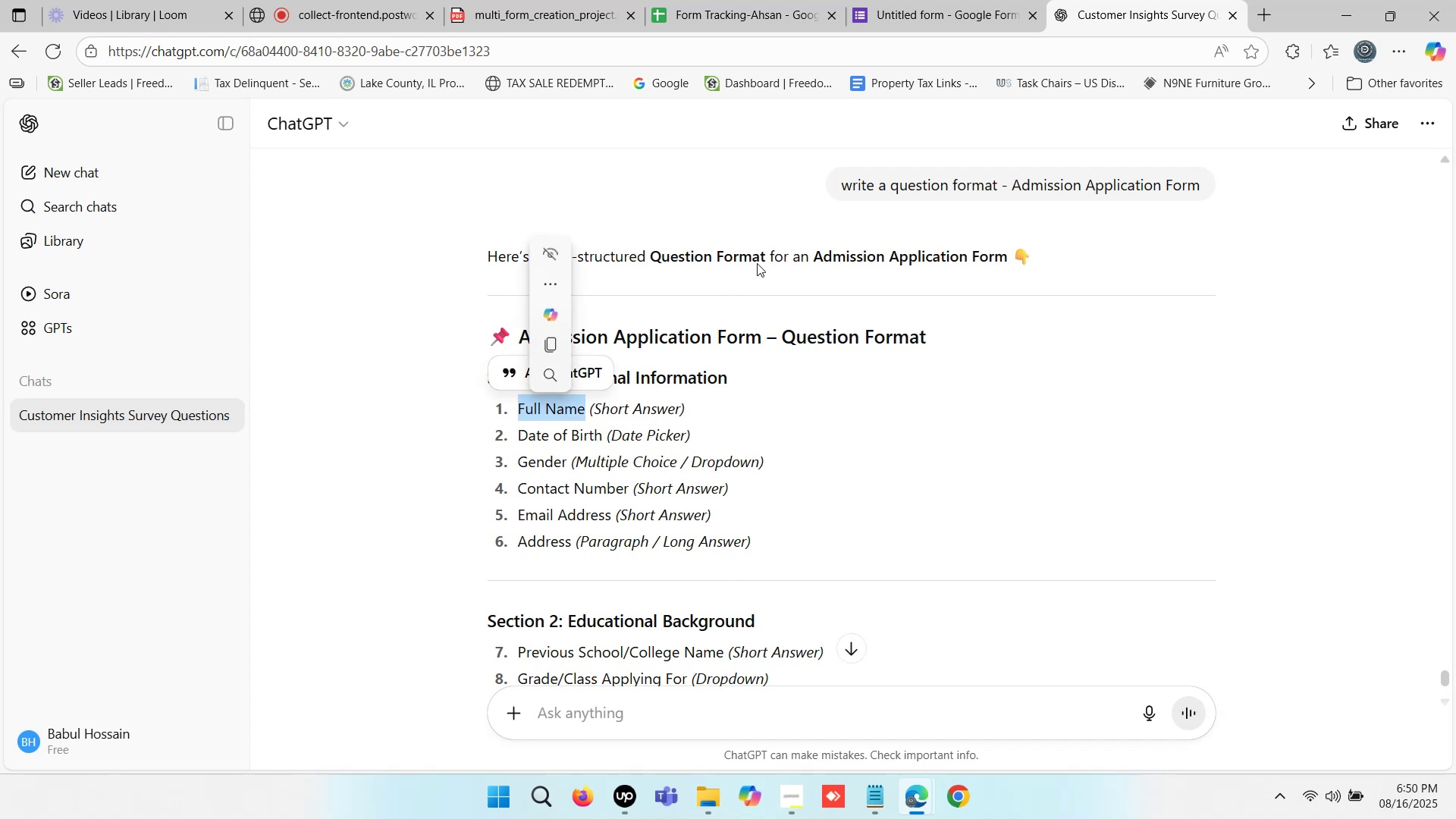 
key(Control+C)
 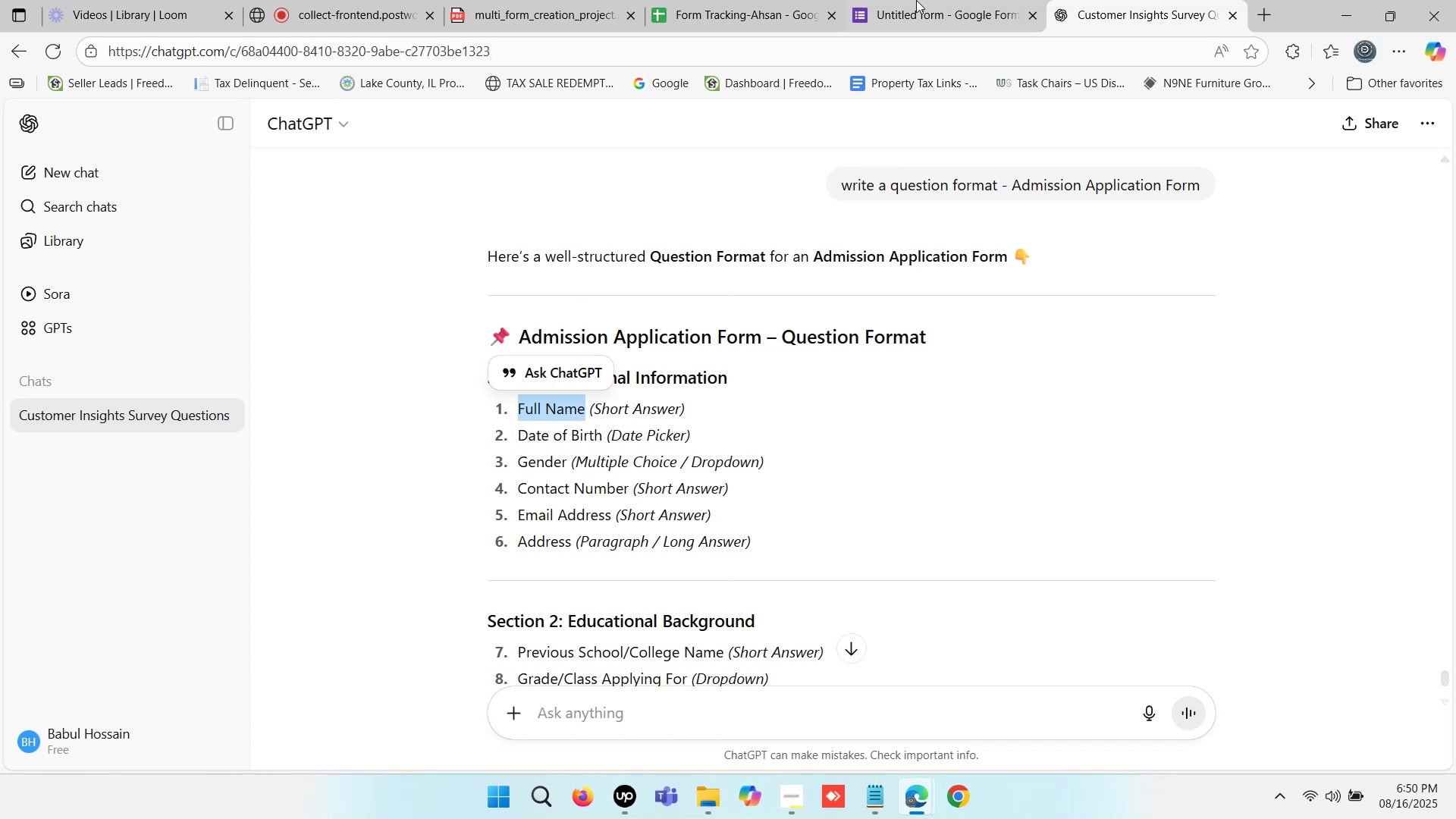 
left_click([915, 0])
 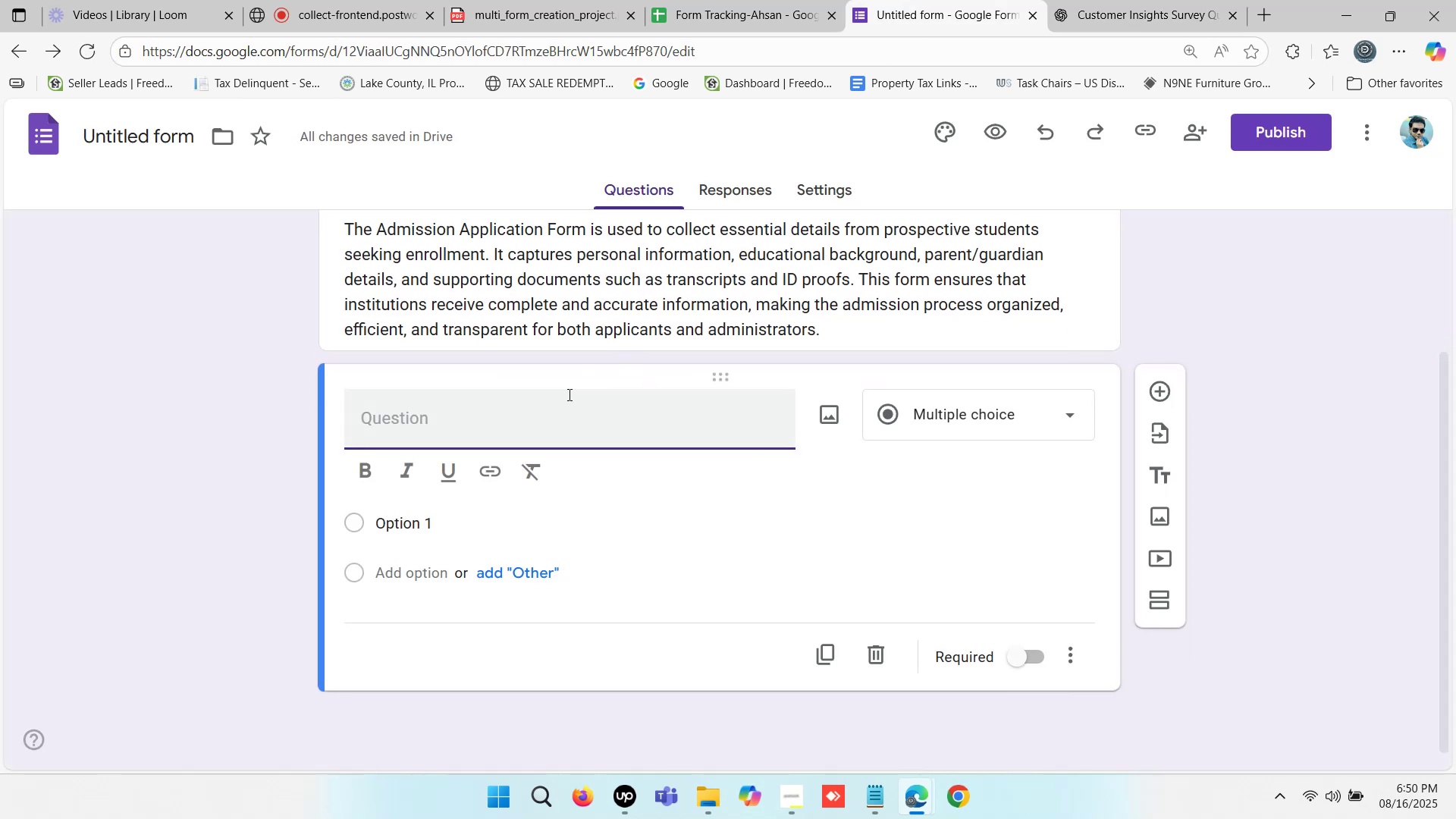 
key(Control+ControlLeft)
 